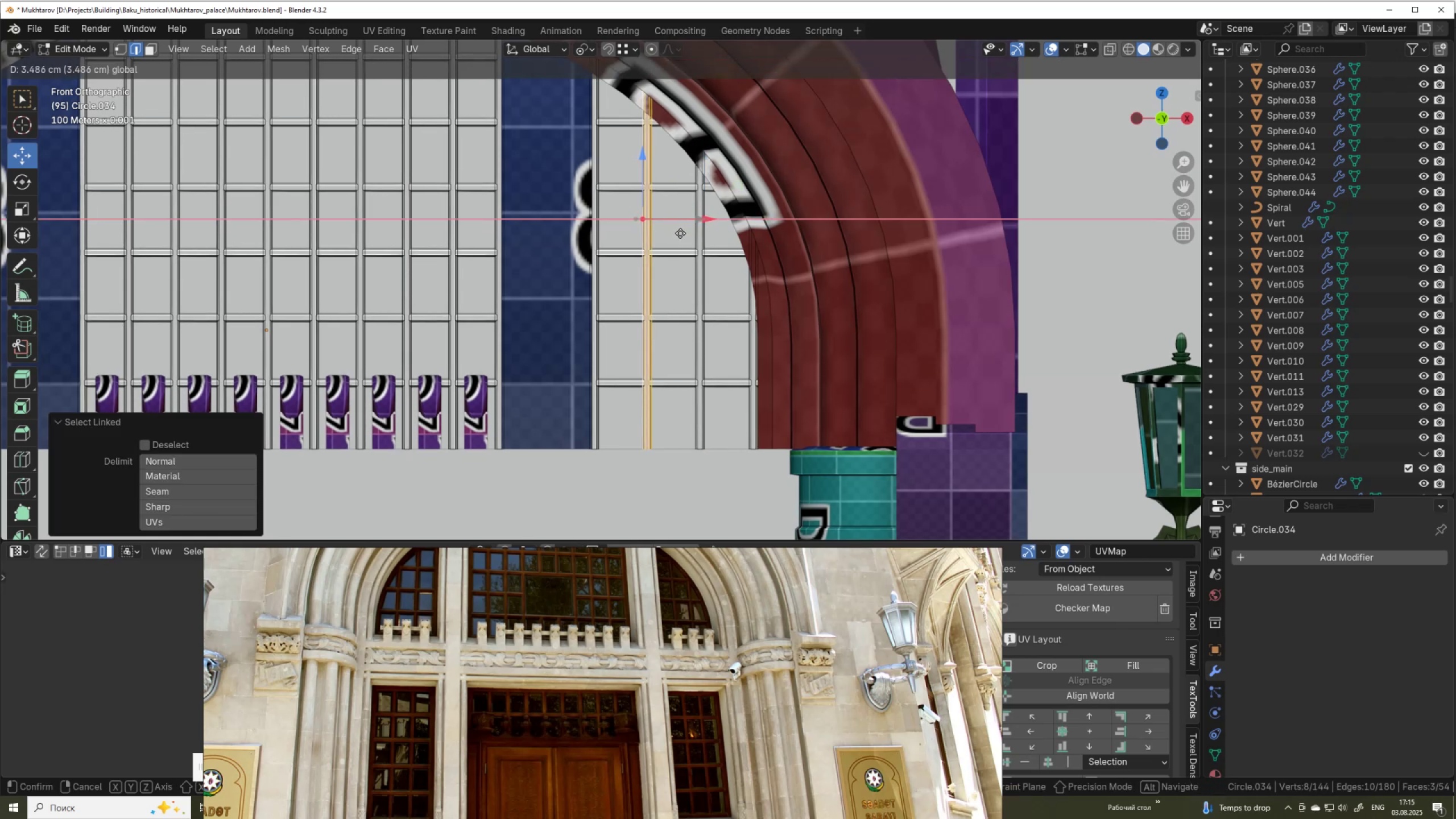 
scroll: coordinate [674, 243], scroll_direction: down, amount: 4.0
 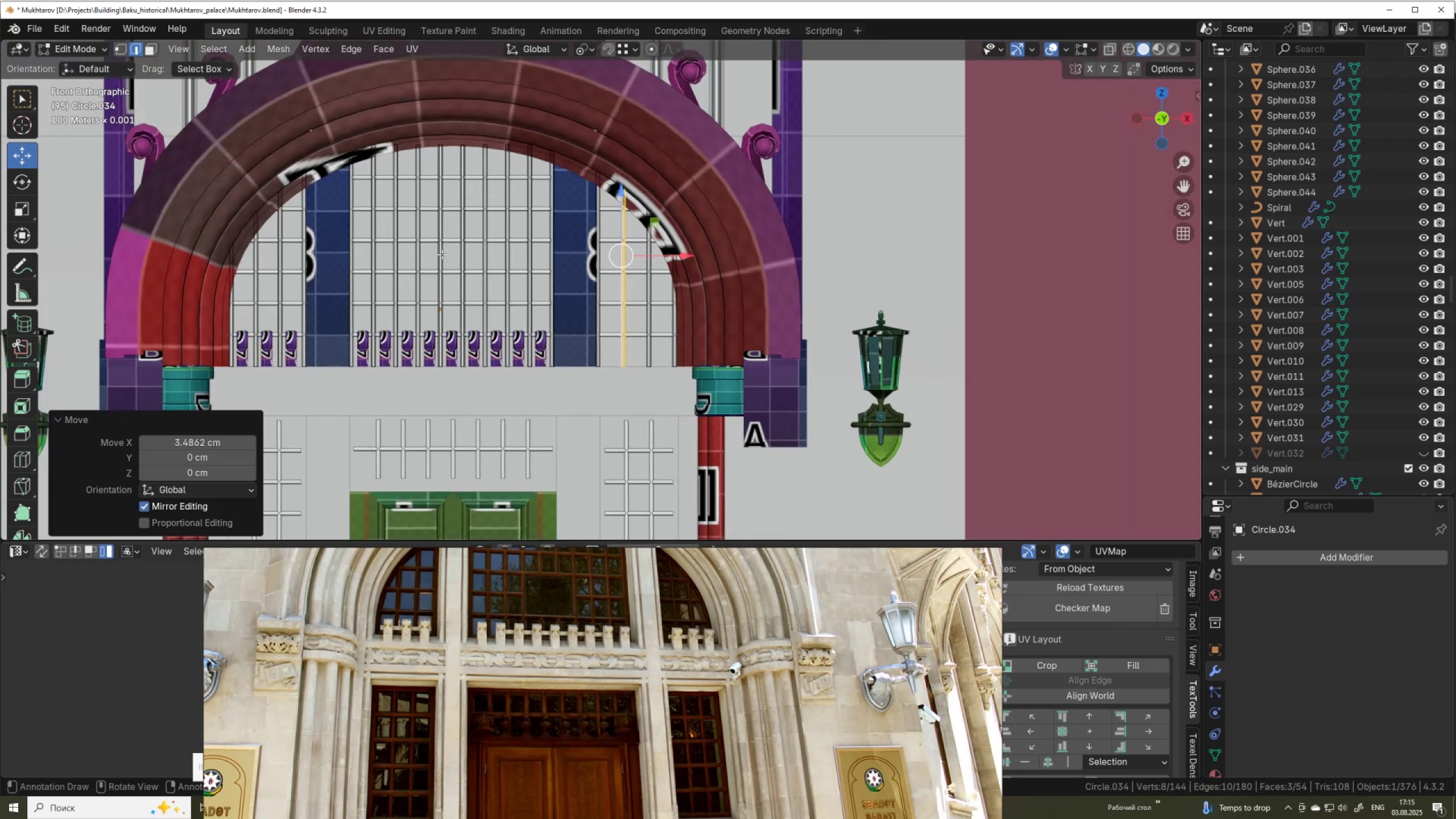 
hold_key(key=ShiftLeft, duration=0.63)
 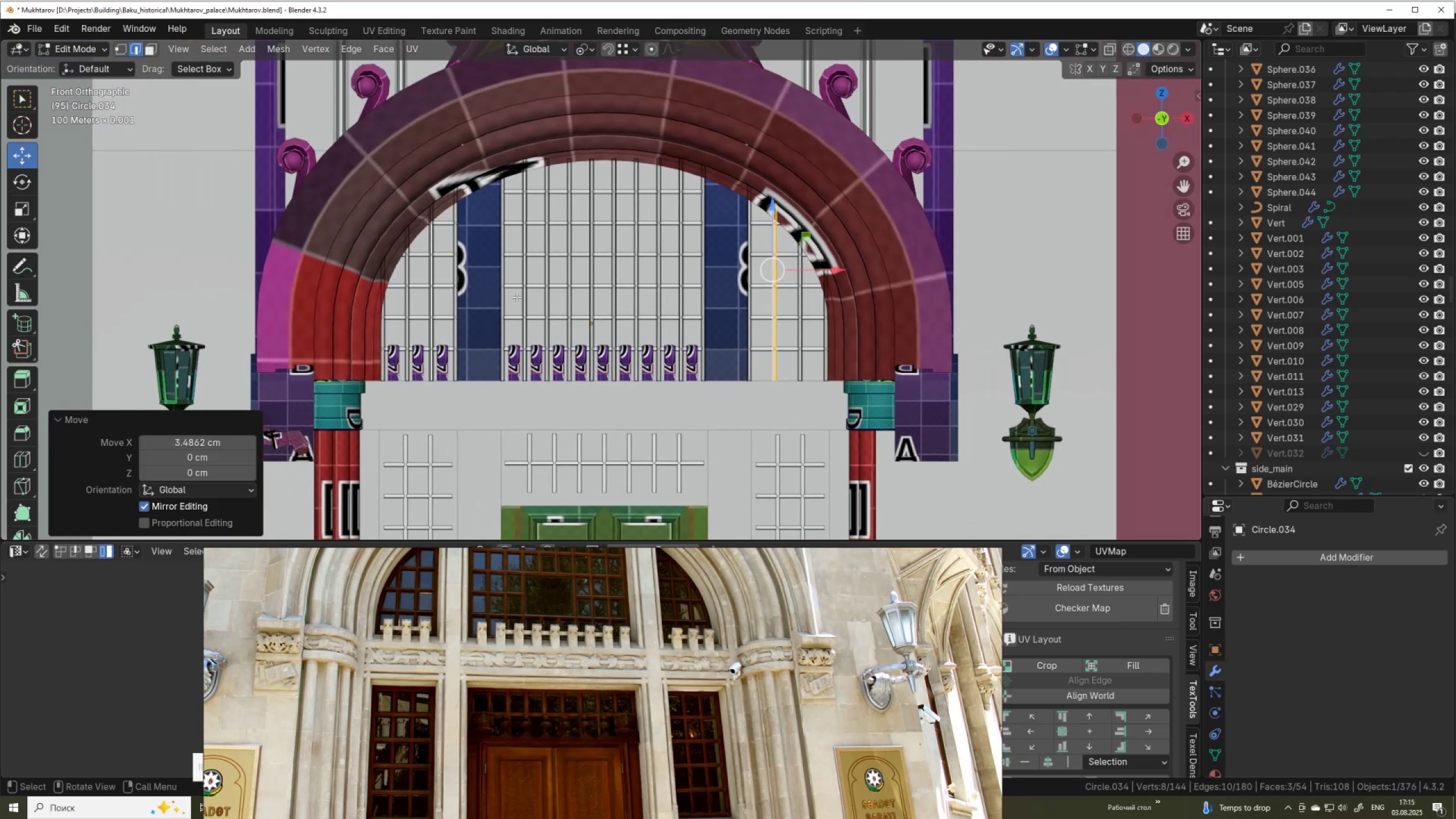 
scroll: coordinate [541, 263], scroll_direction: up, amount: 1.0
 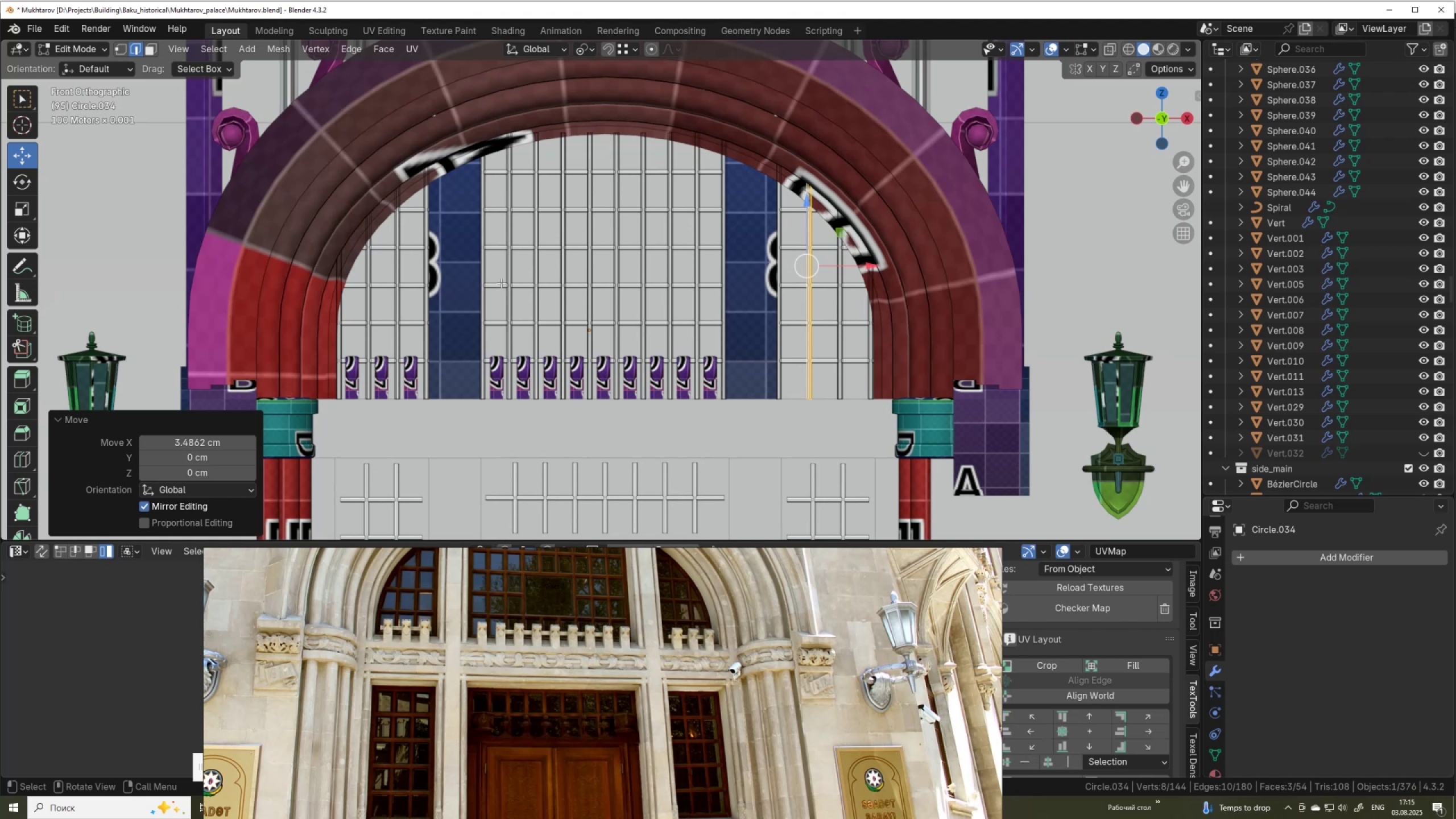 
key(Alt+AltLeft)
 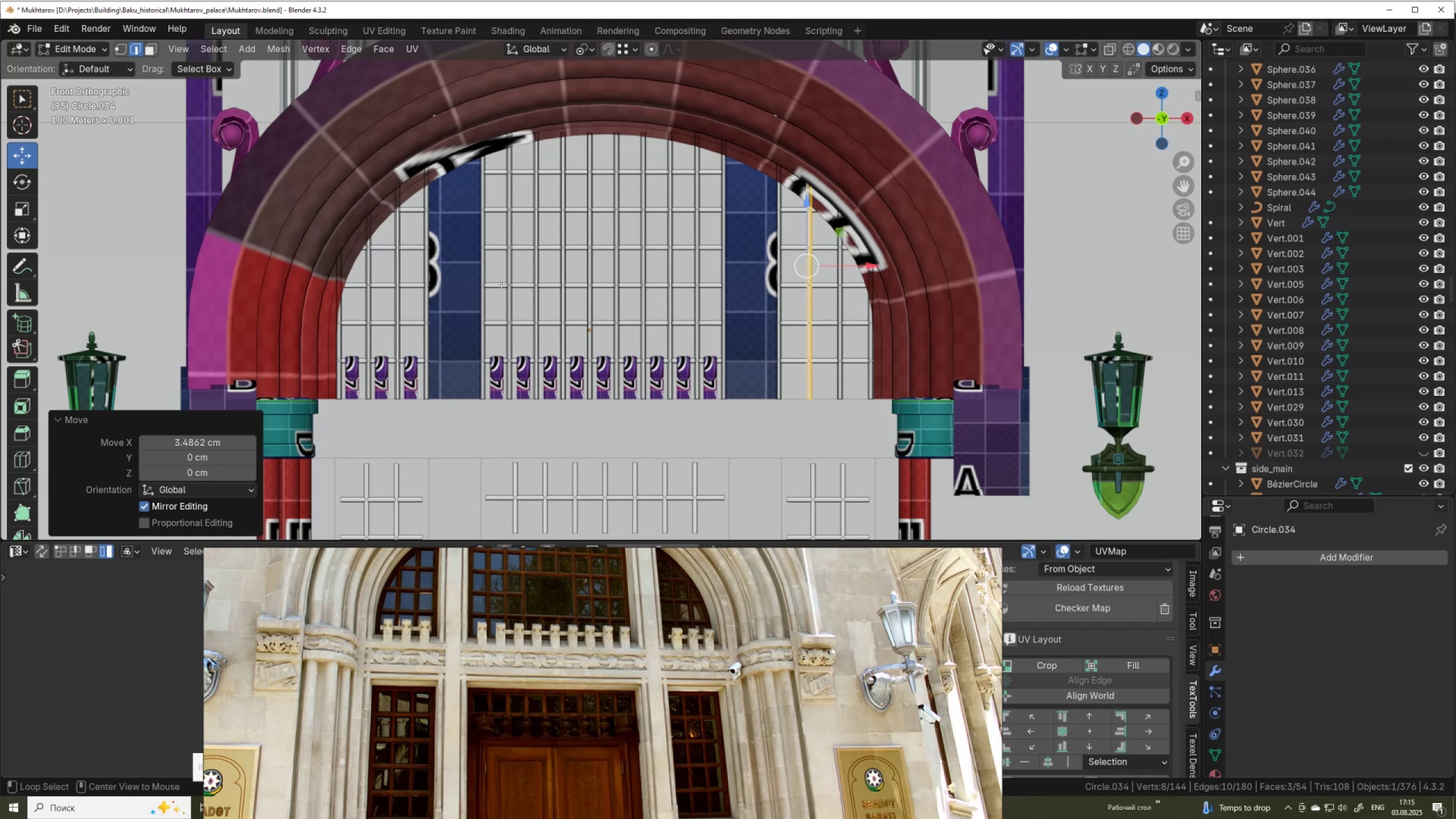 
key(Alt+Z)
 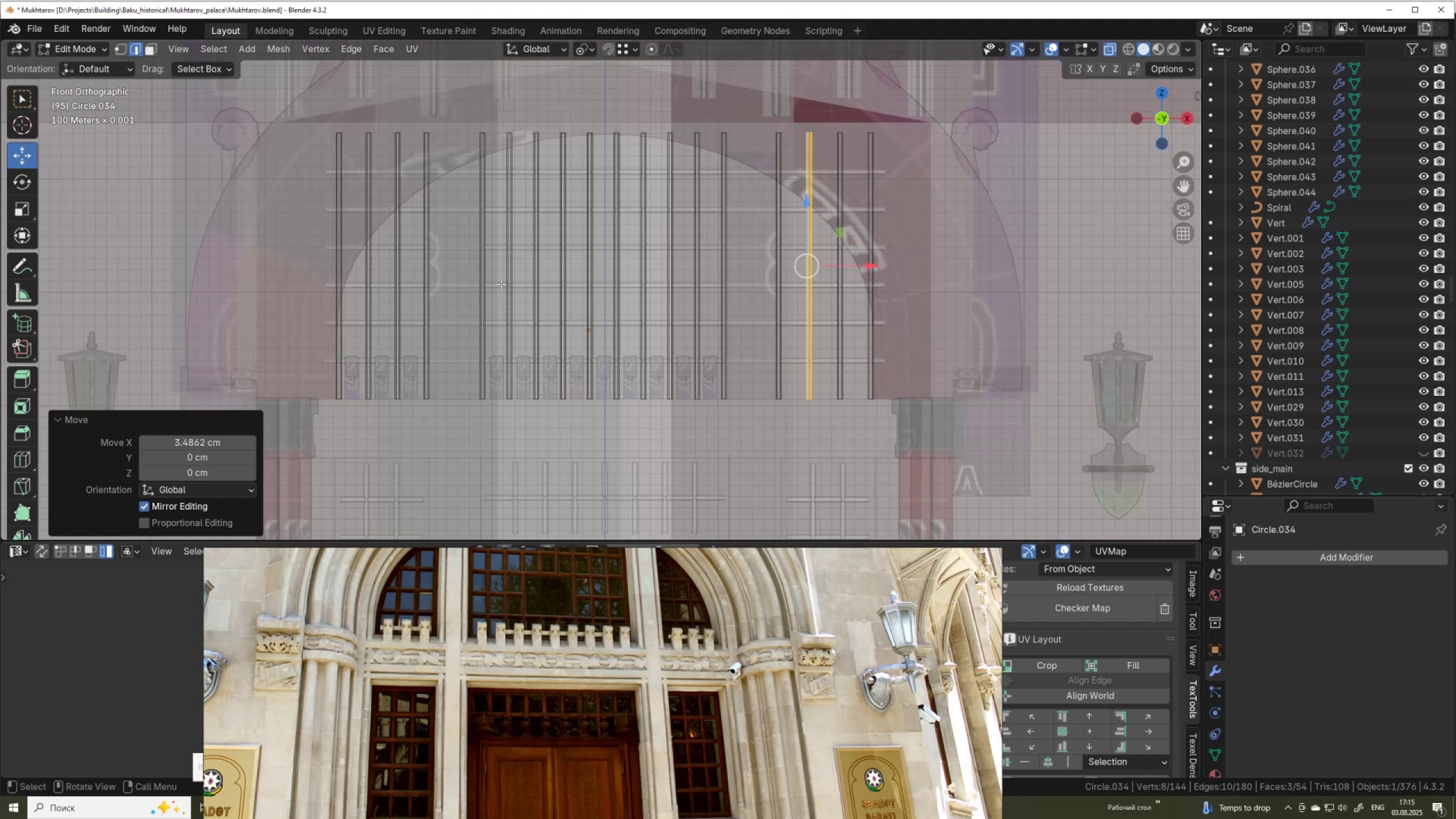 
wait(10.3)
 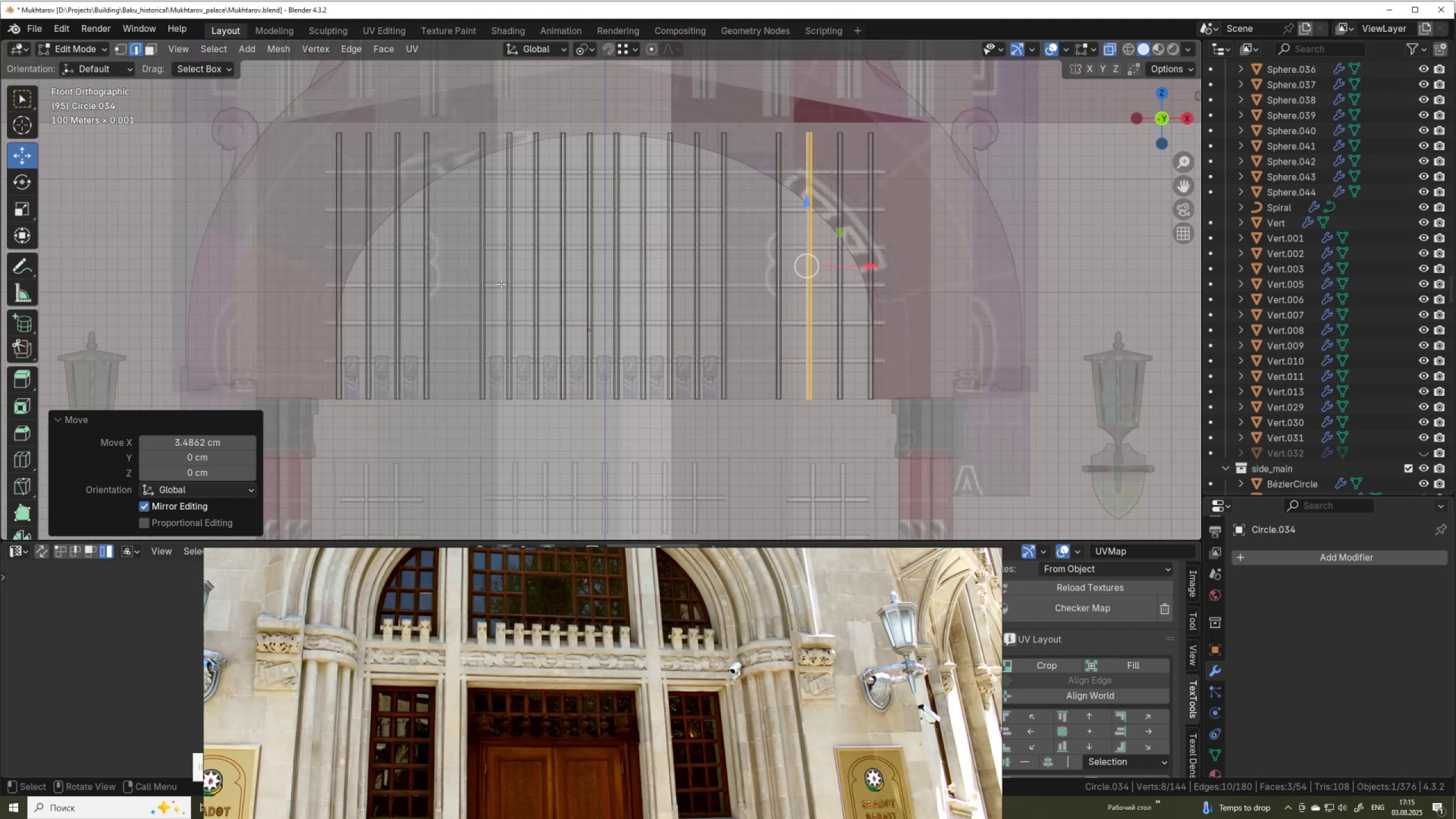 
key(K)
 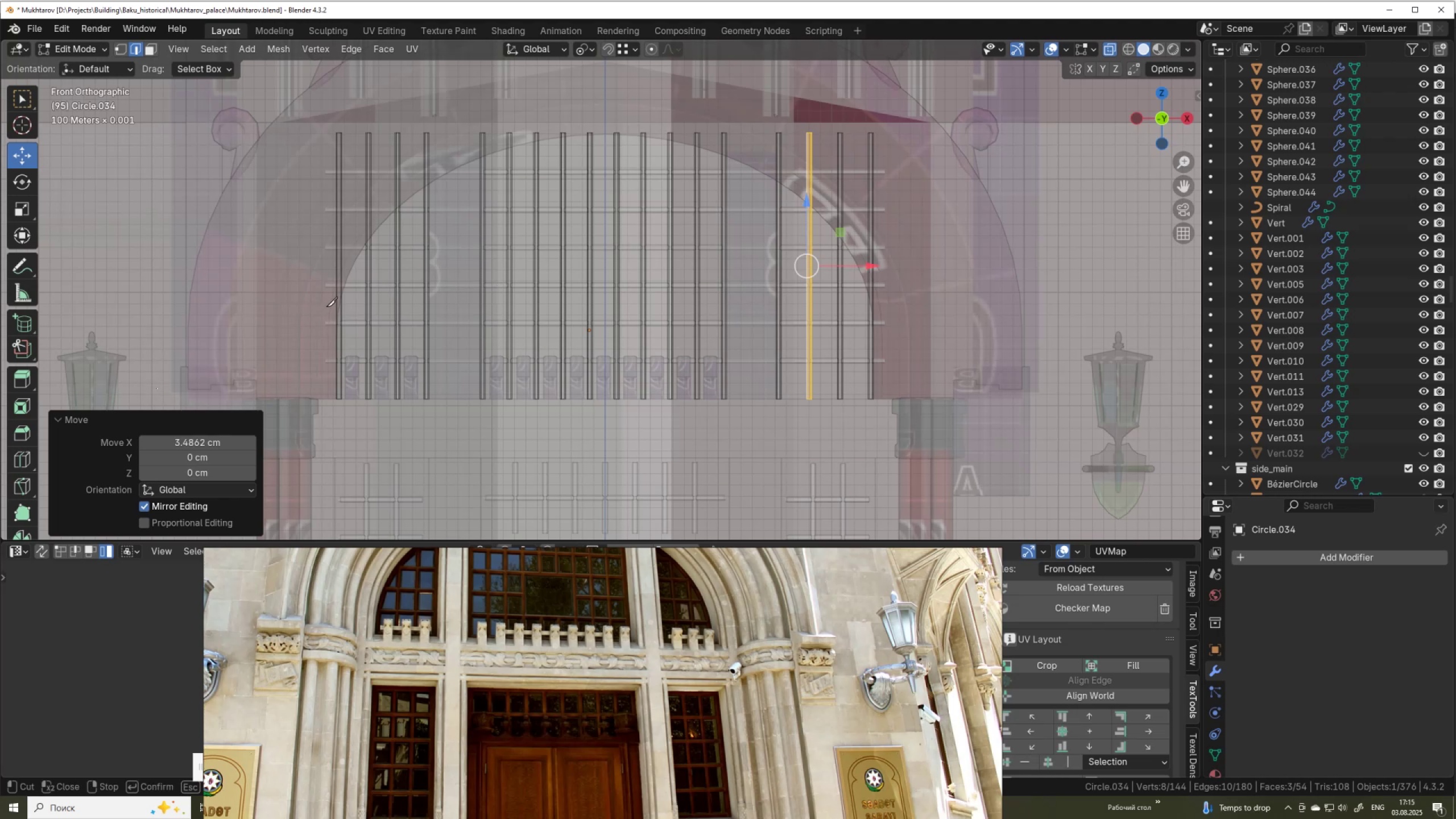 
left_click([326, 309])
 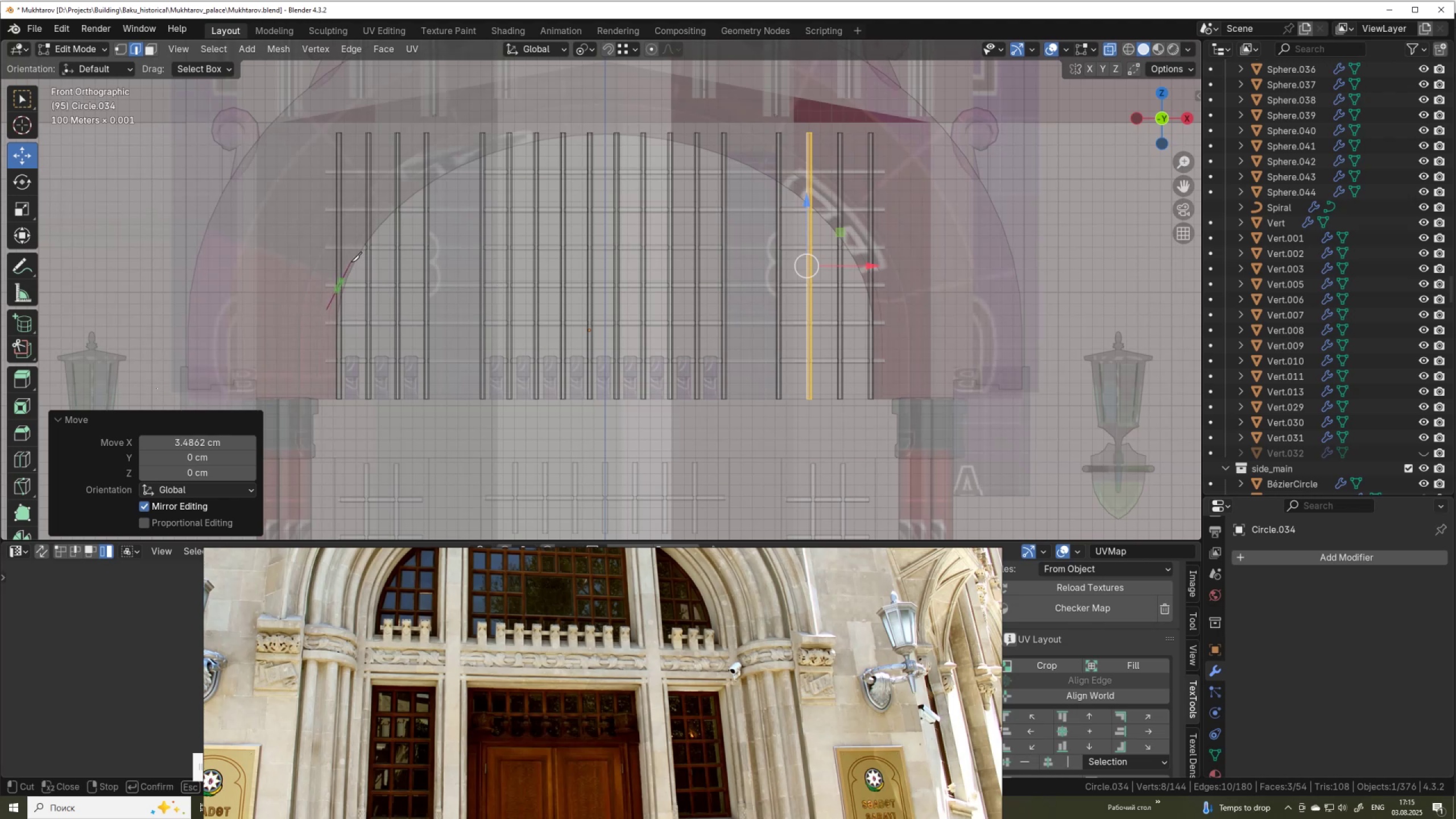 
left_click([351, 262])
 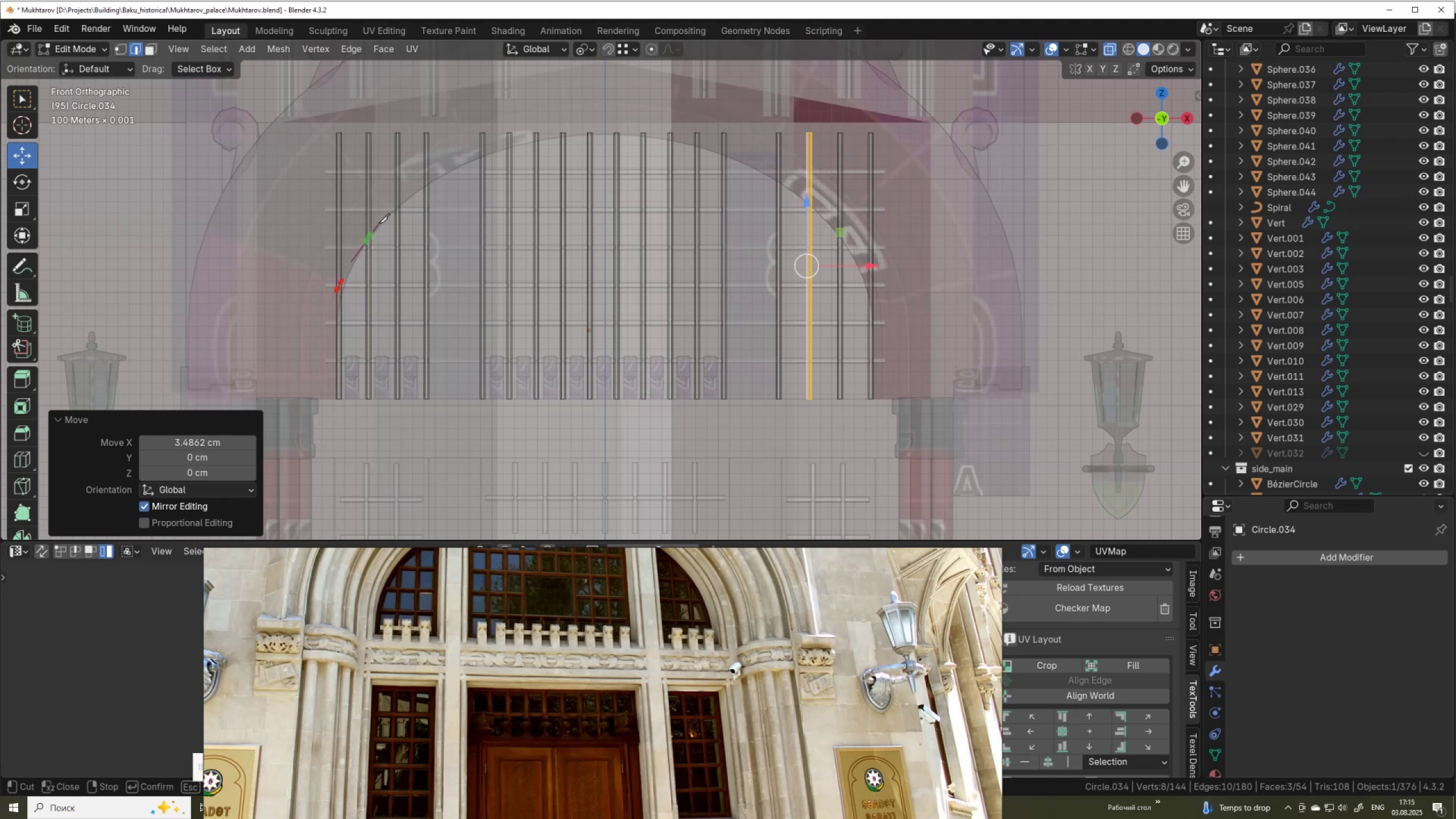 
left_click([379, 223])
 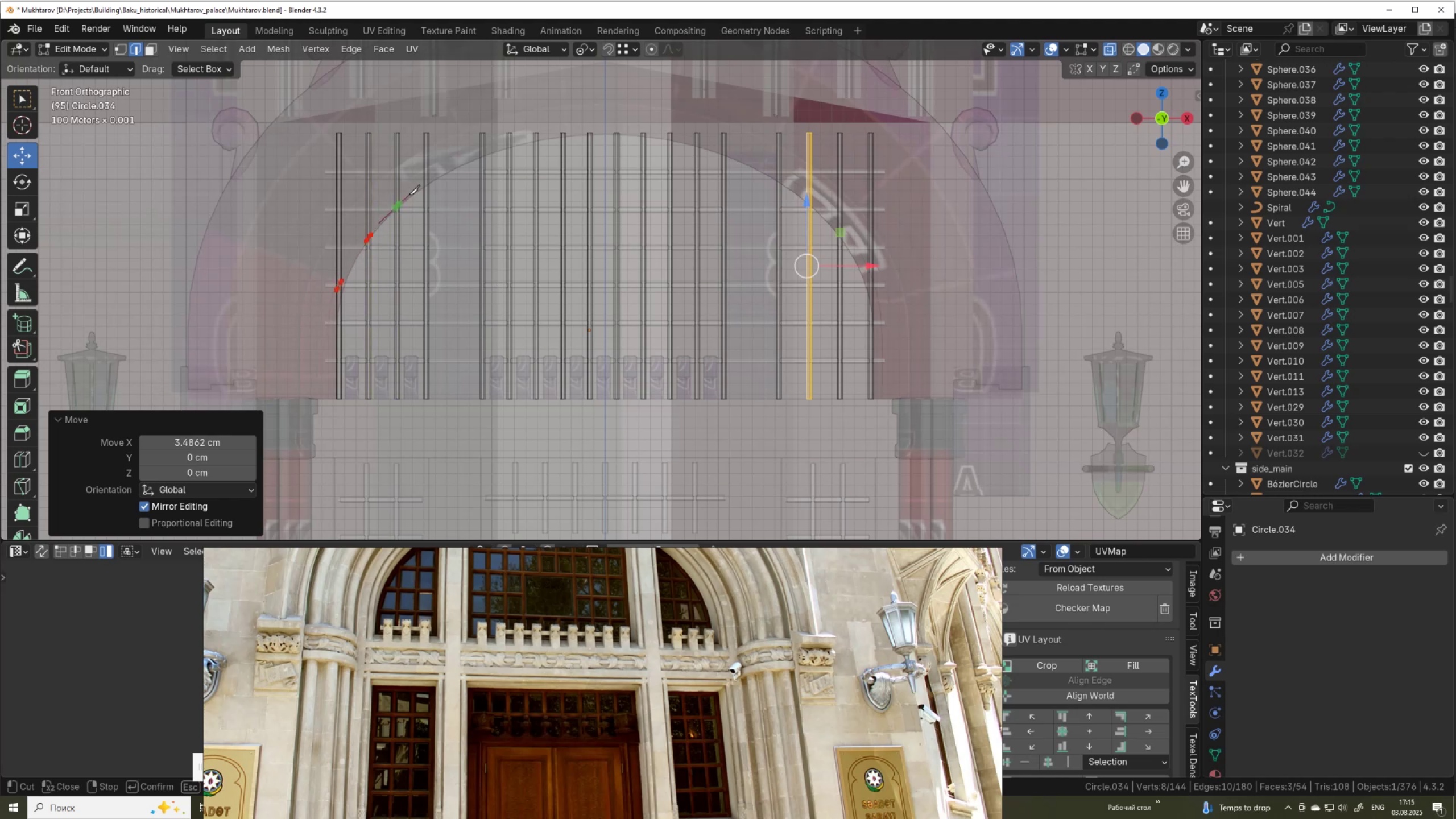 
left_click([409, 194])
 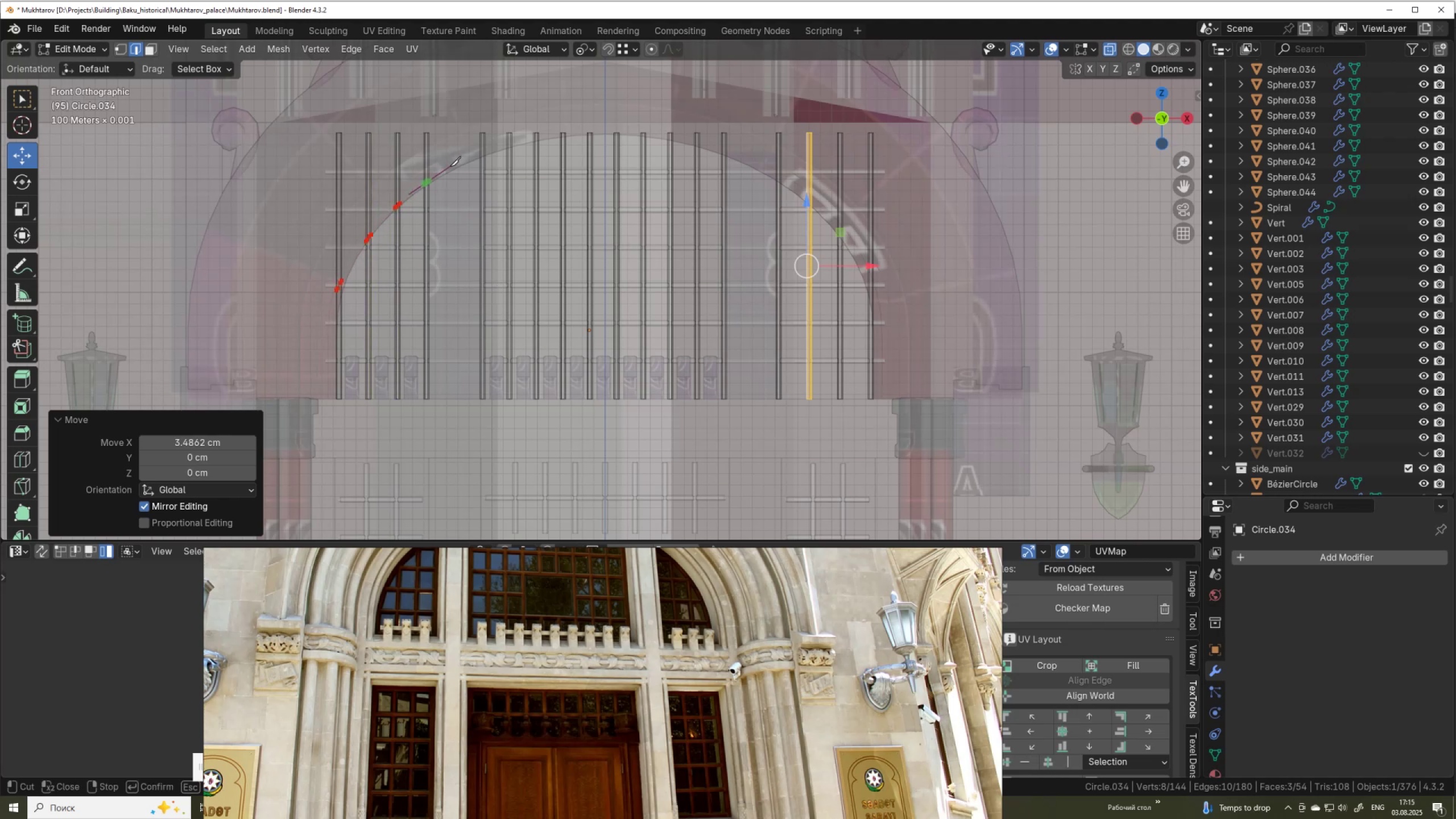 
left_click([450, 166])
 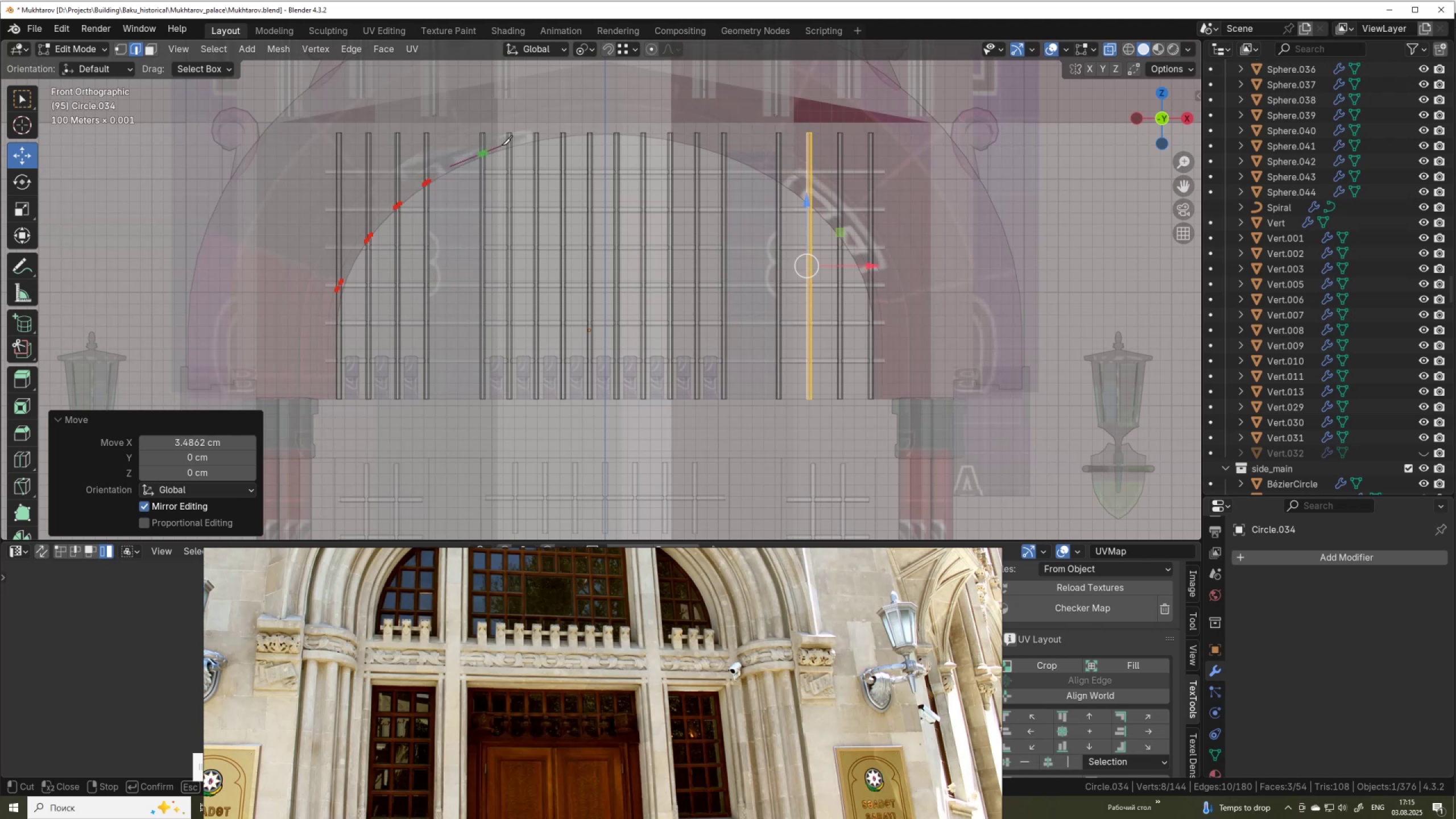 
left_click([497, 147])
 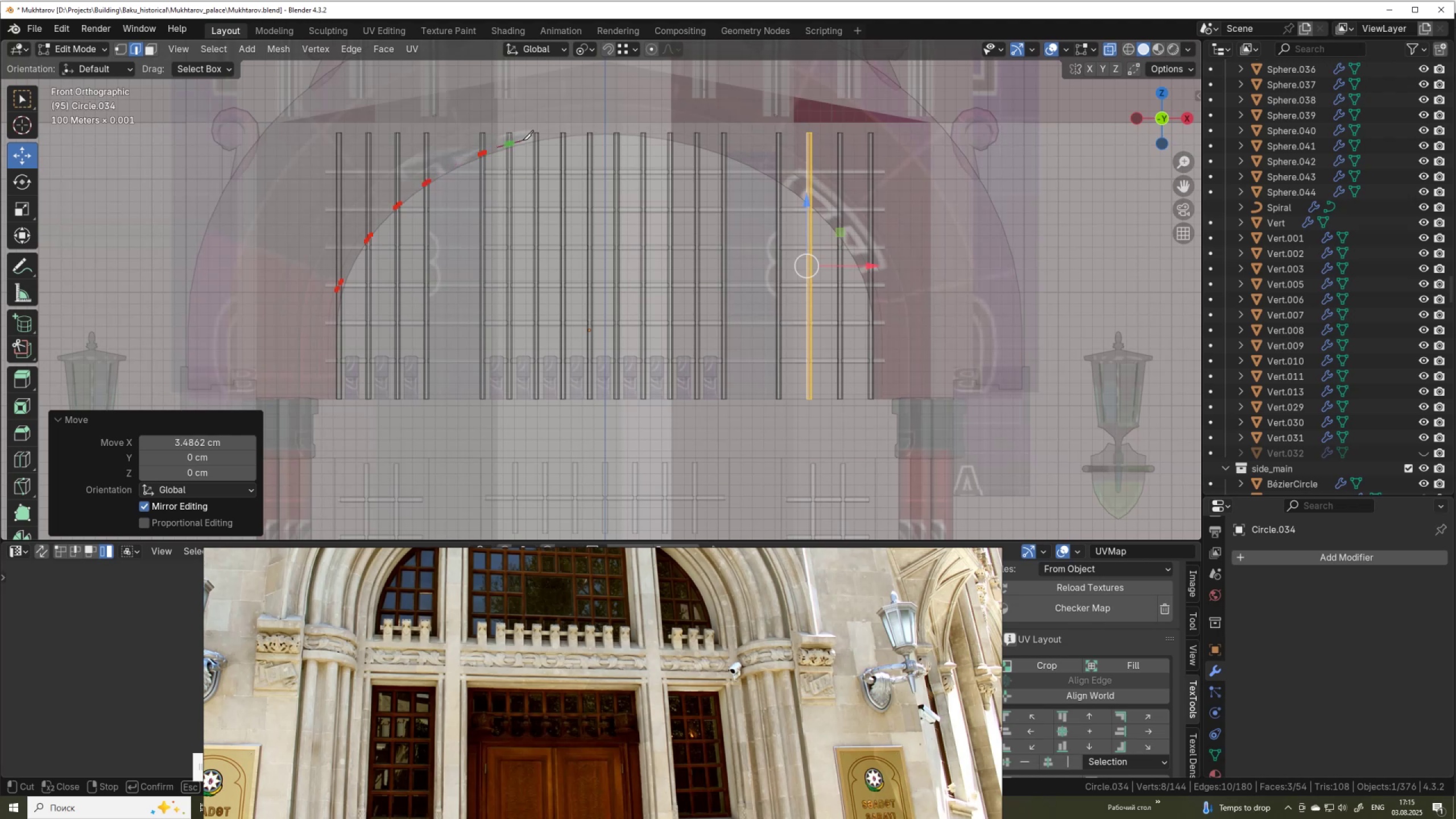 
left_click([523, 140])
 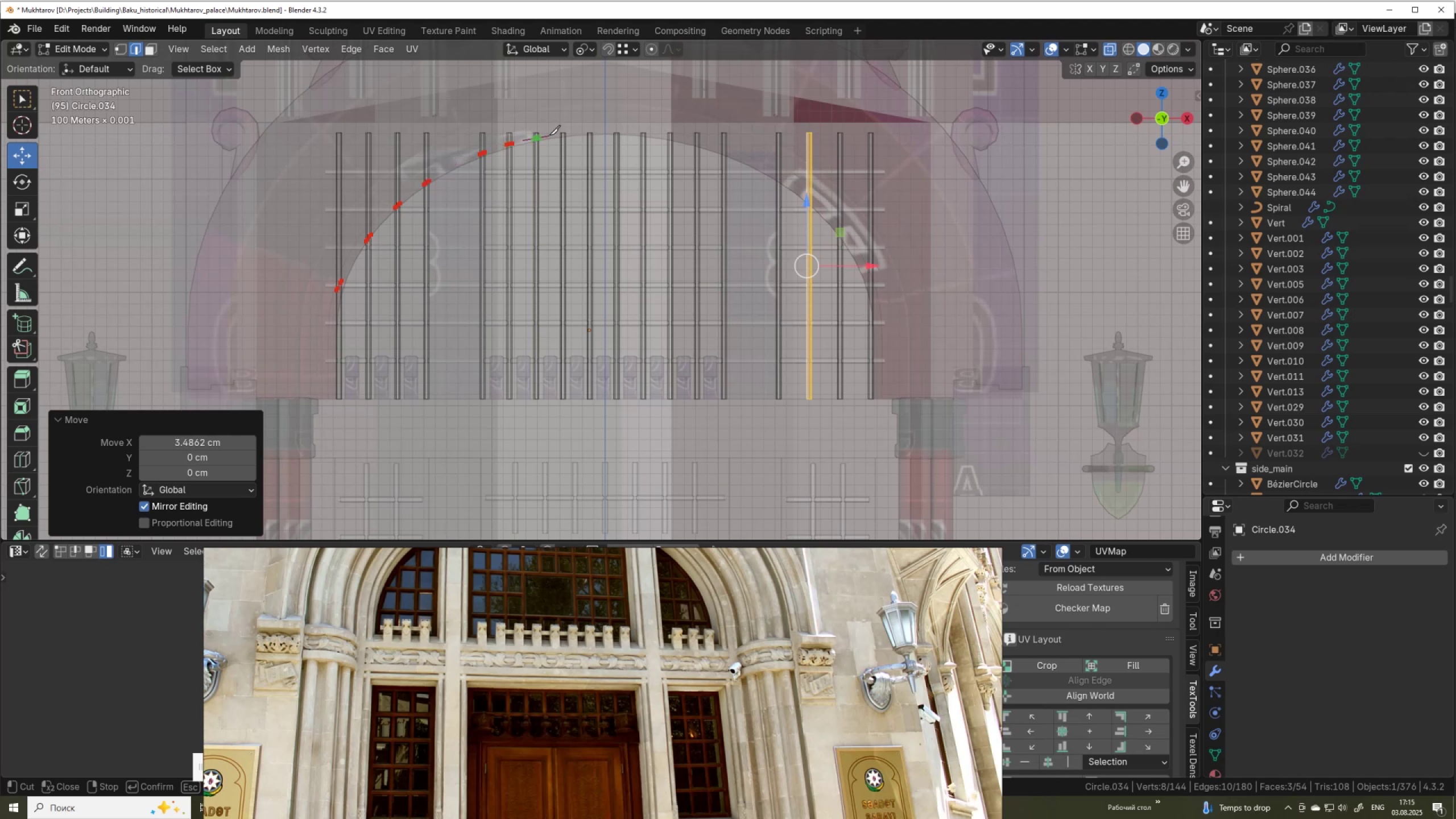 
left_click([550, 135])
 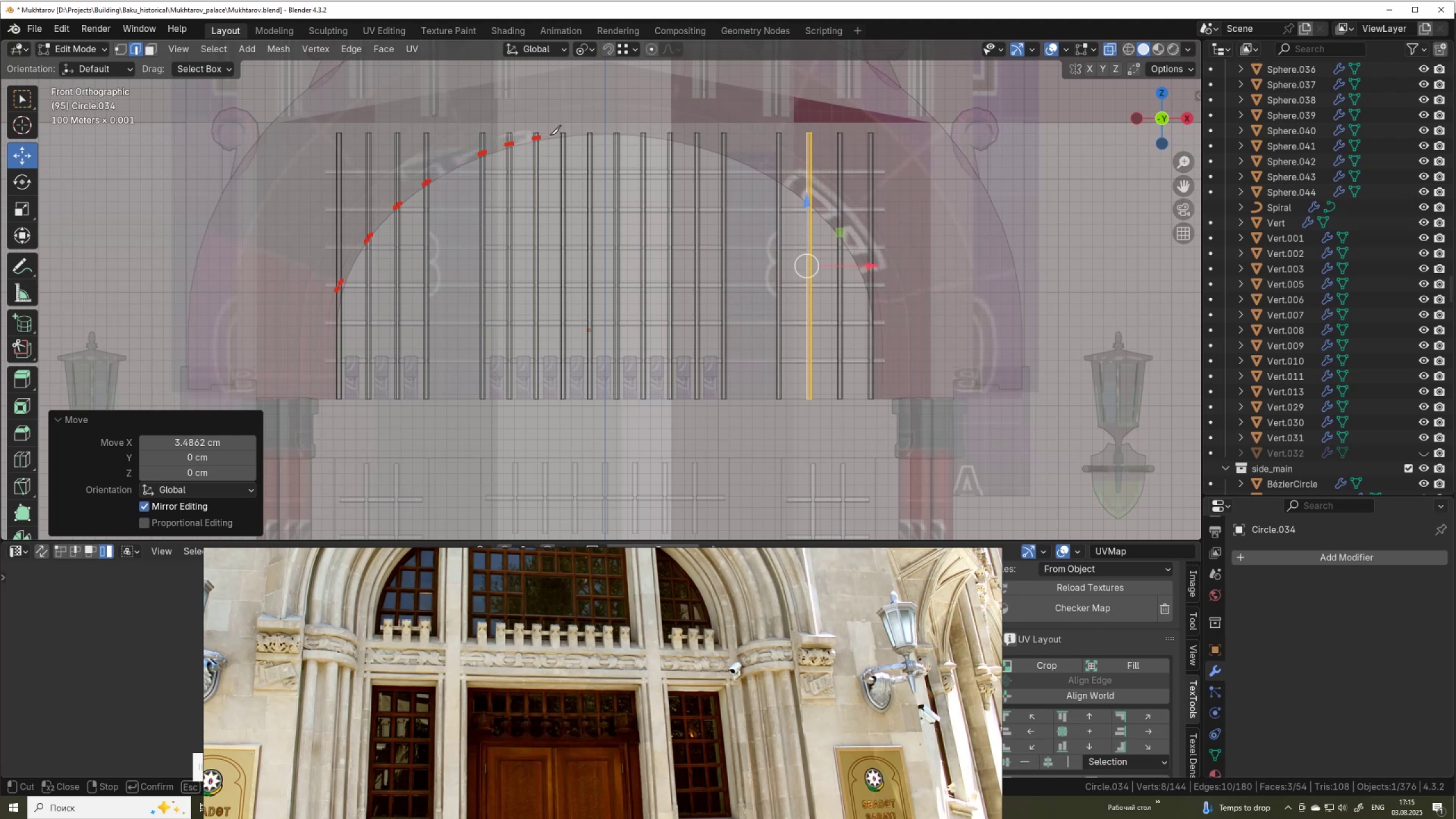 
key(Enter)
 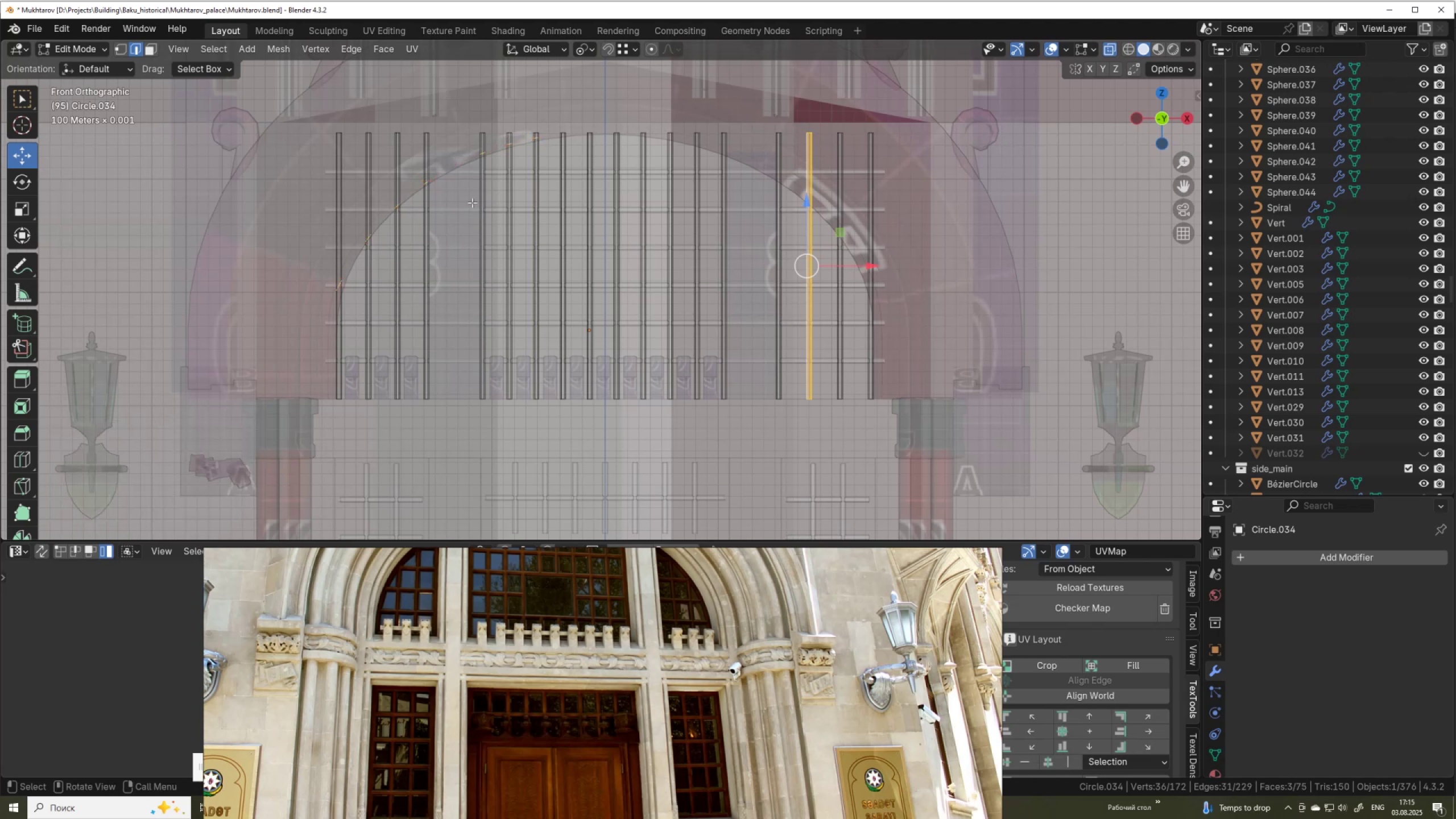 
scroll: coordinate [433, 274], scroll_direction: up, amount: 5.0
 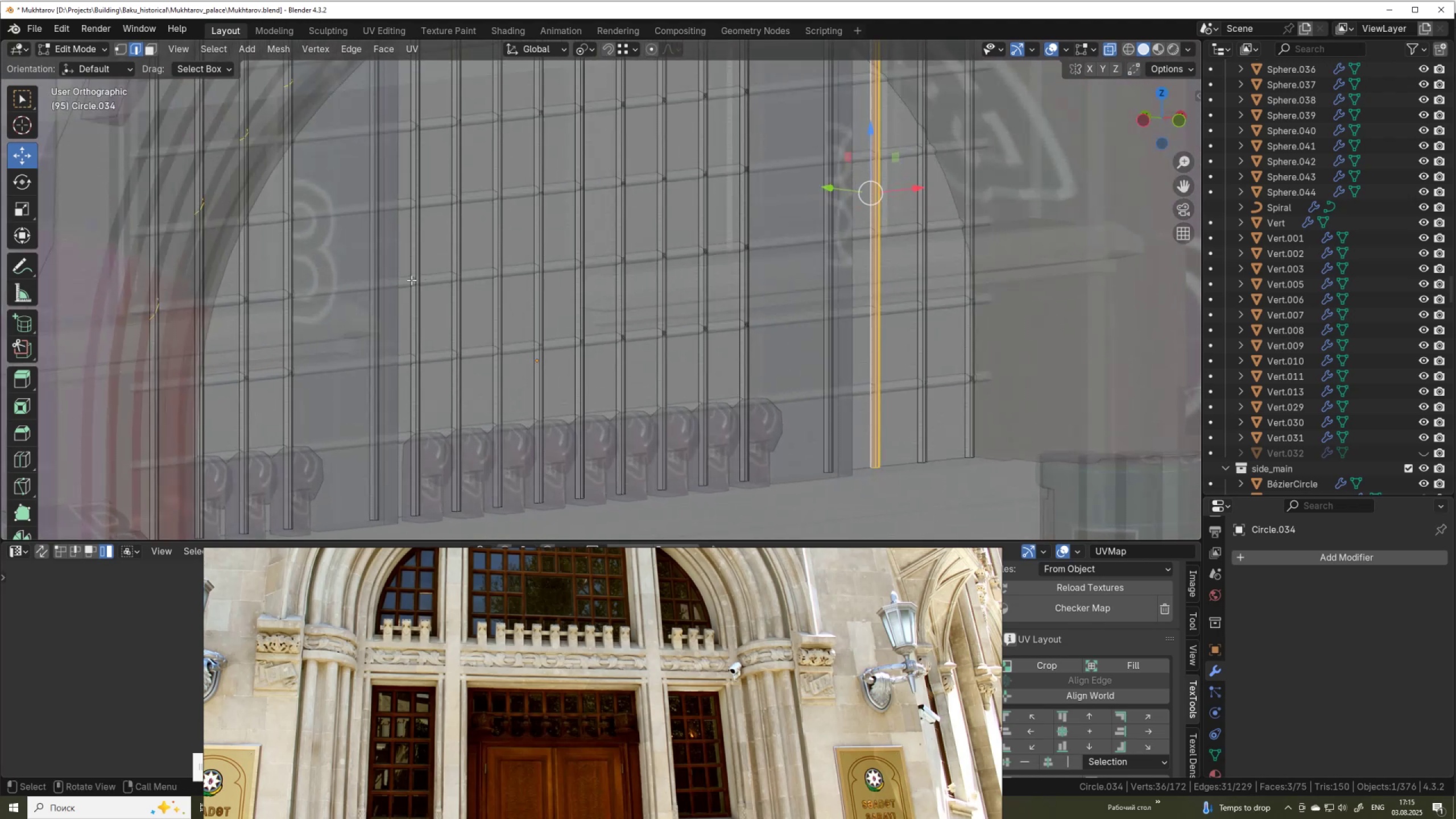 
hold_key(key=ShiftLeft, duration=0.46)
 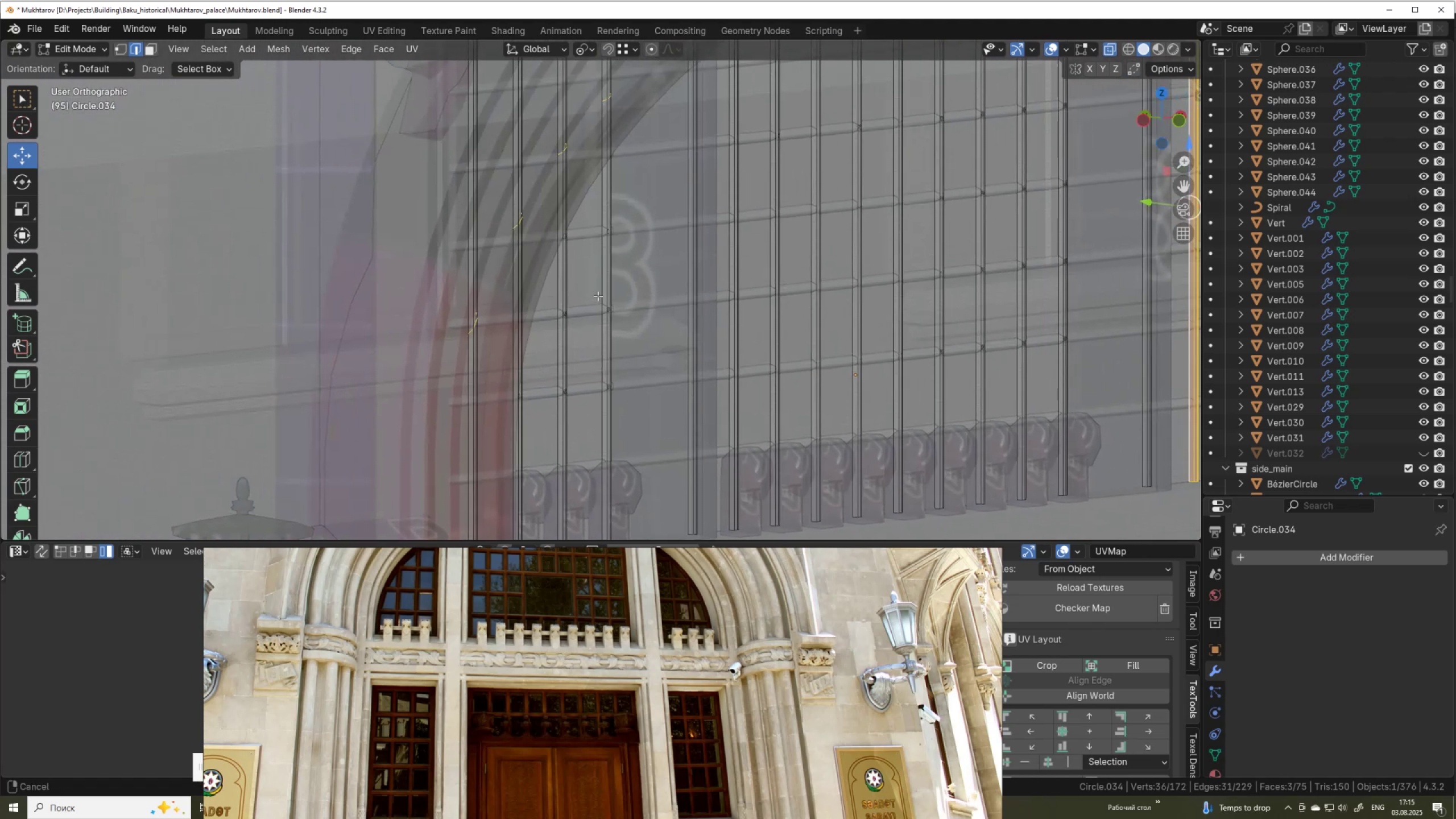 
scroll: coordinate [604, 298], scroll_direction: up, amount: 3.0
 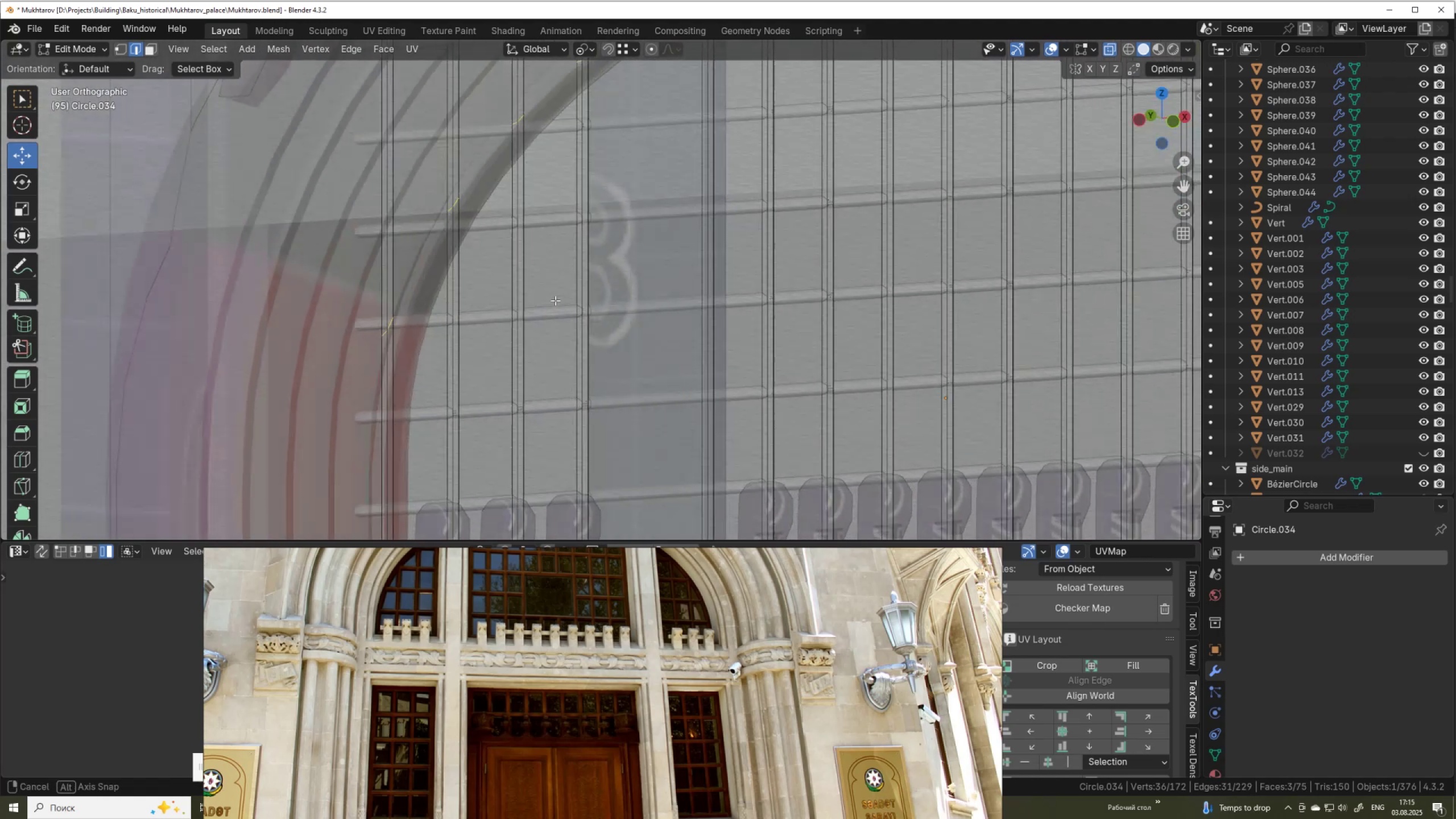 
scroll: coordinate [521, 294], scroll_direction: down, amount: 5.0
 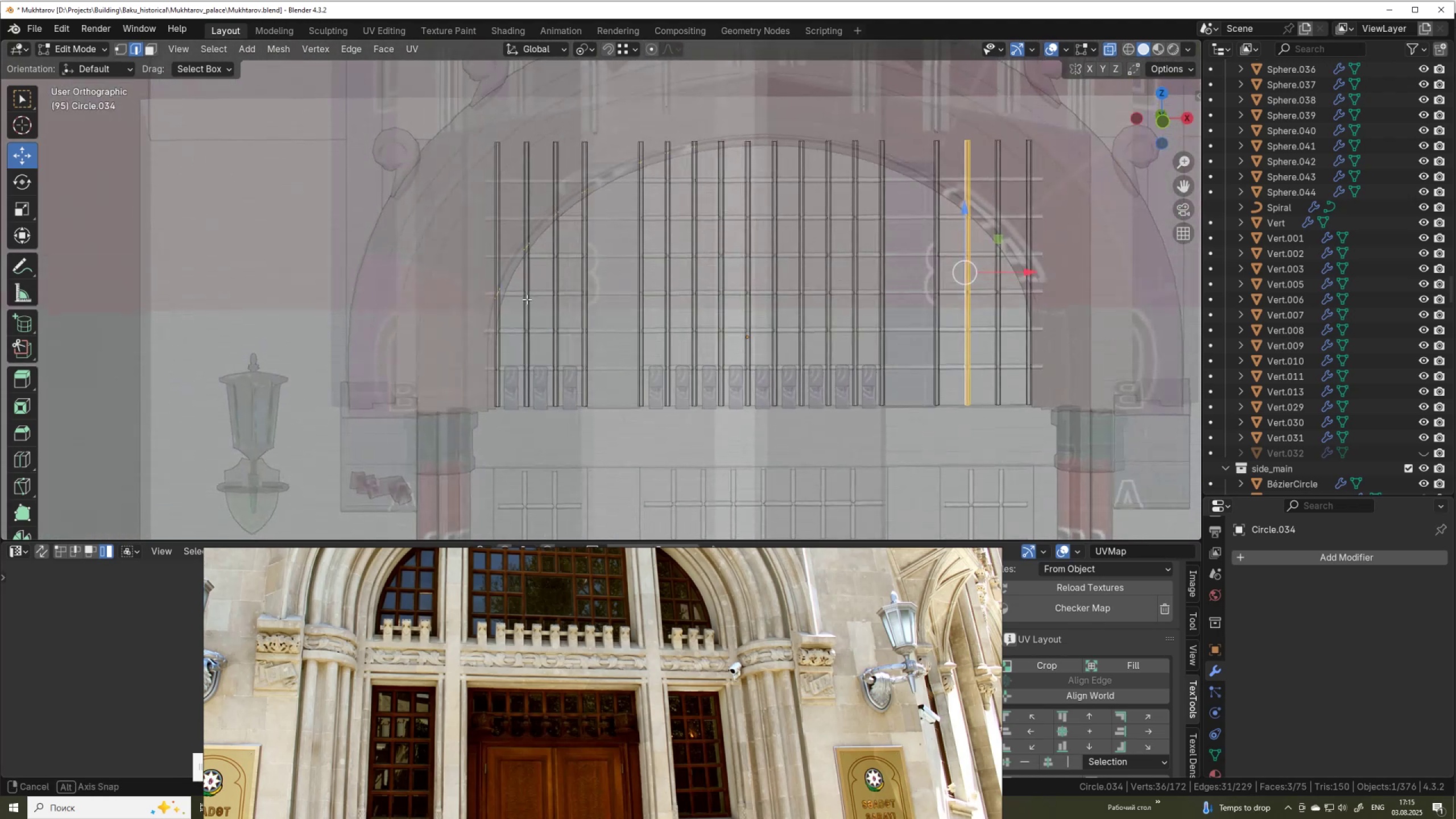 
hold_key(key=AltLeft, duration=0.54)
 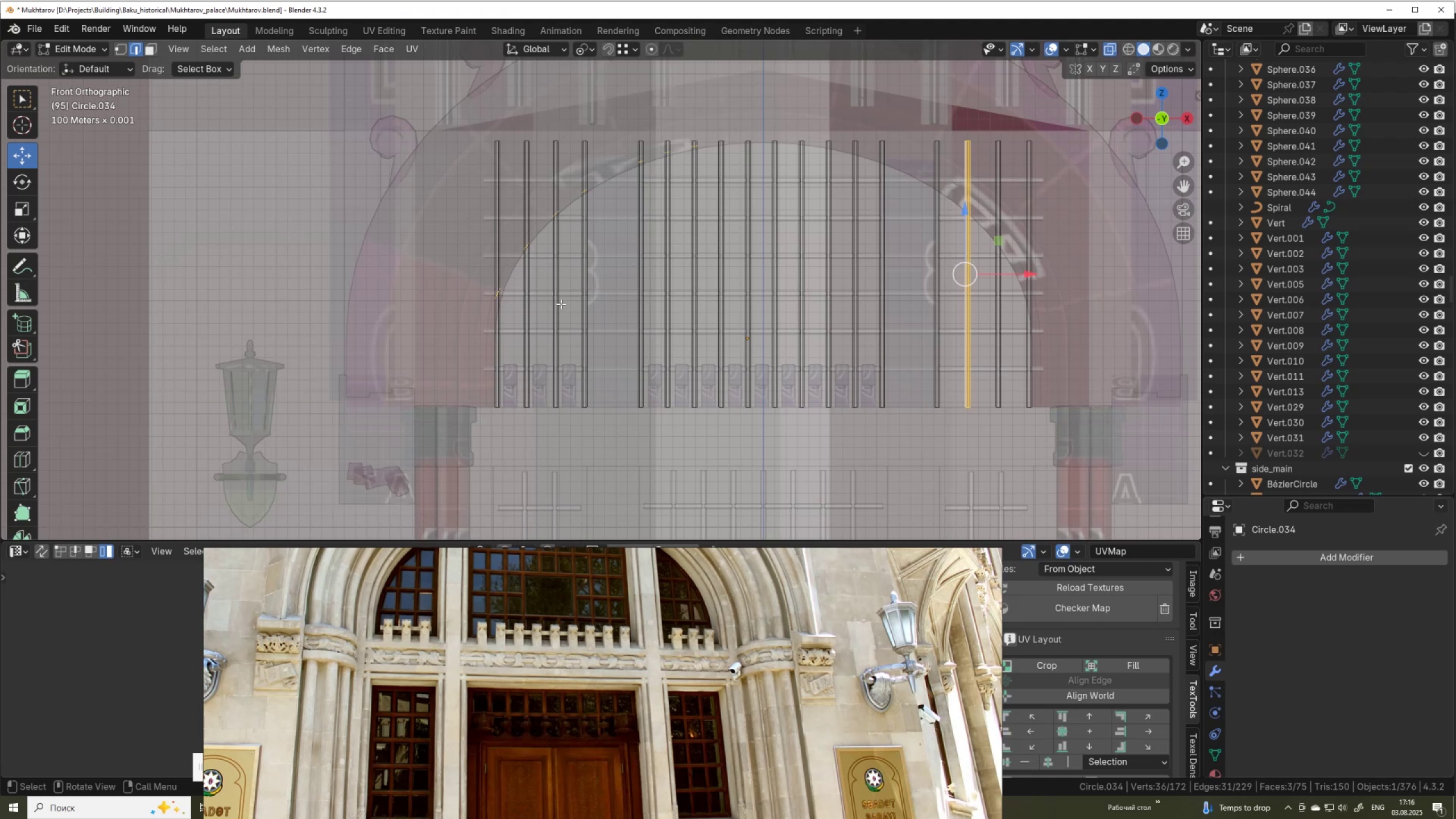 
key(V)
 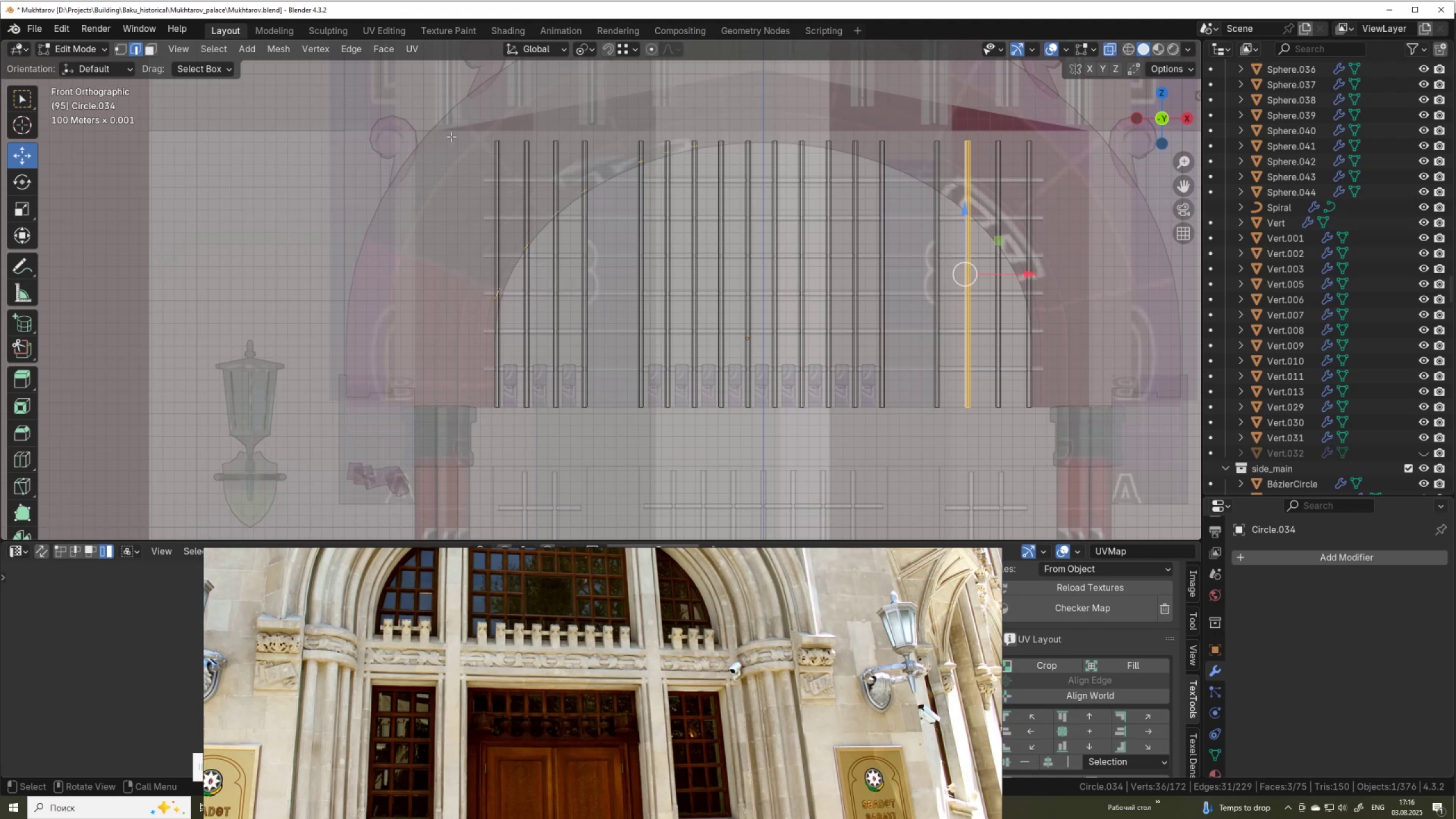 
wait(5.28)
 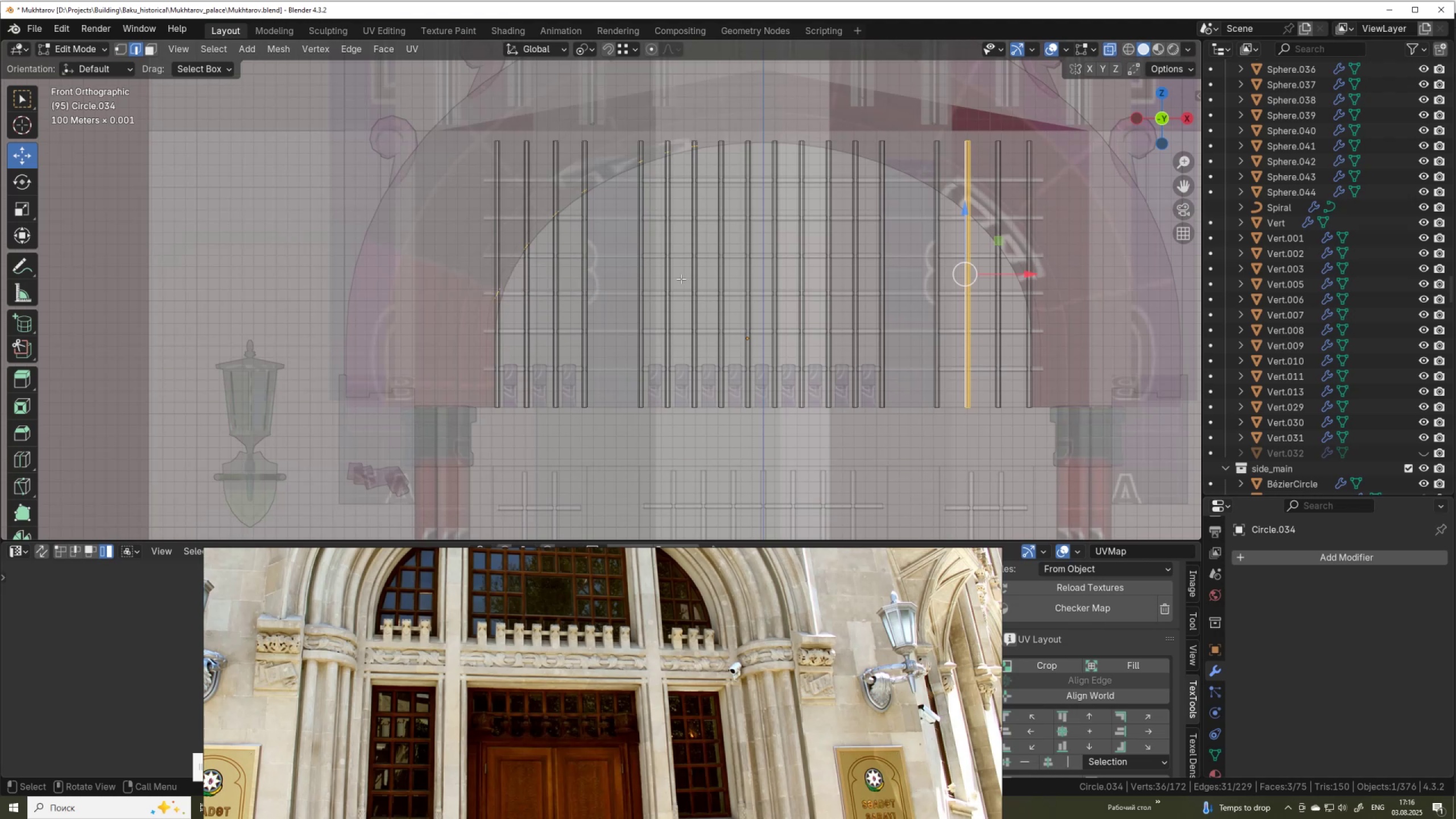 
key(1)
 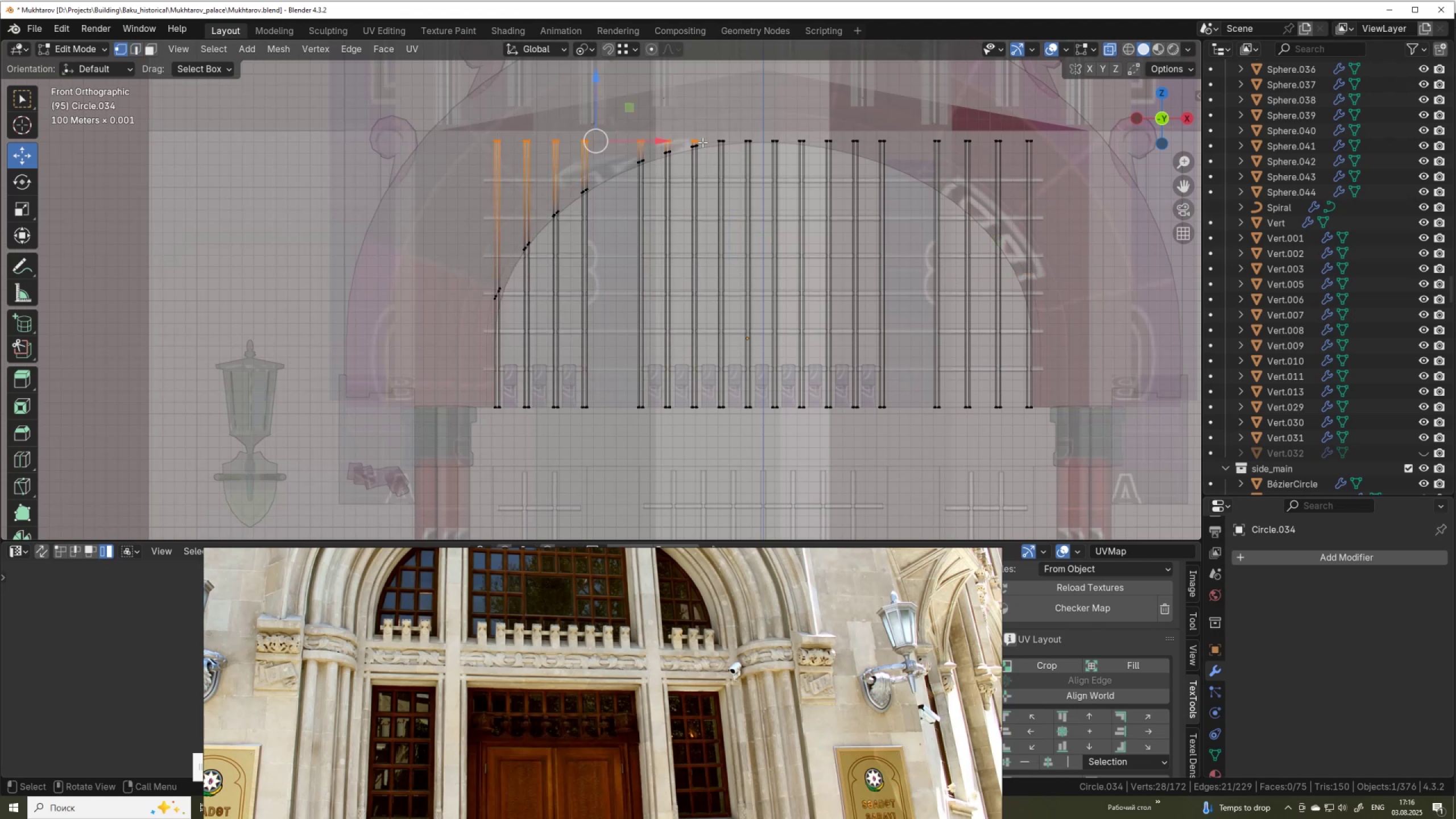 
key(Control+NumpadAdd)
 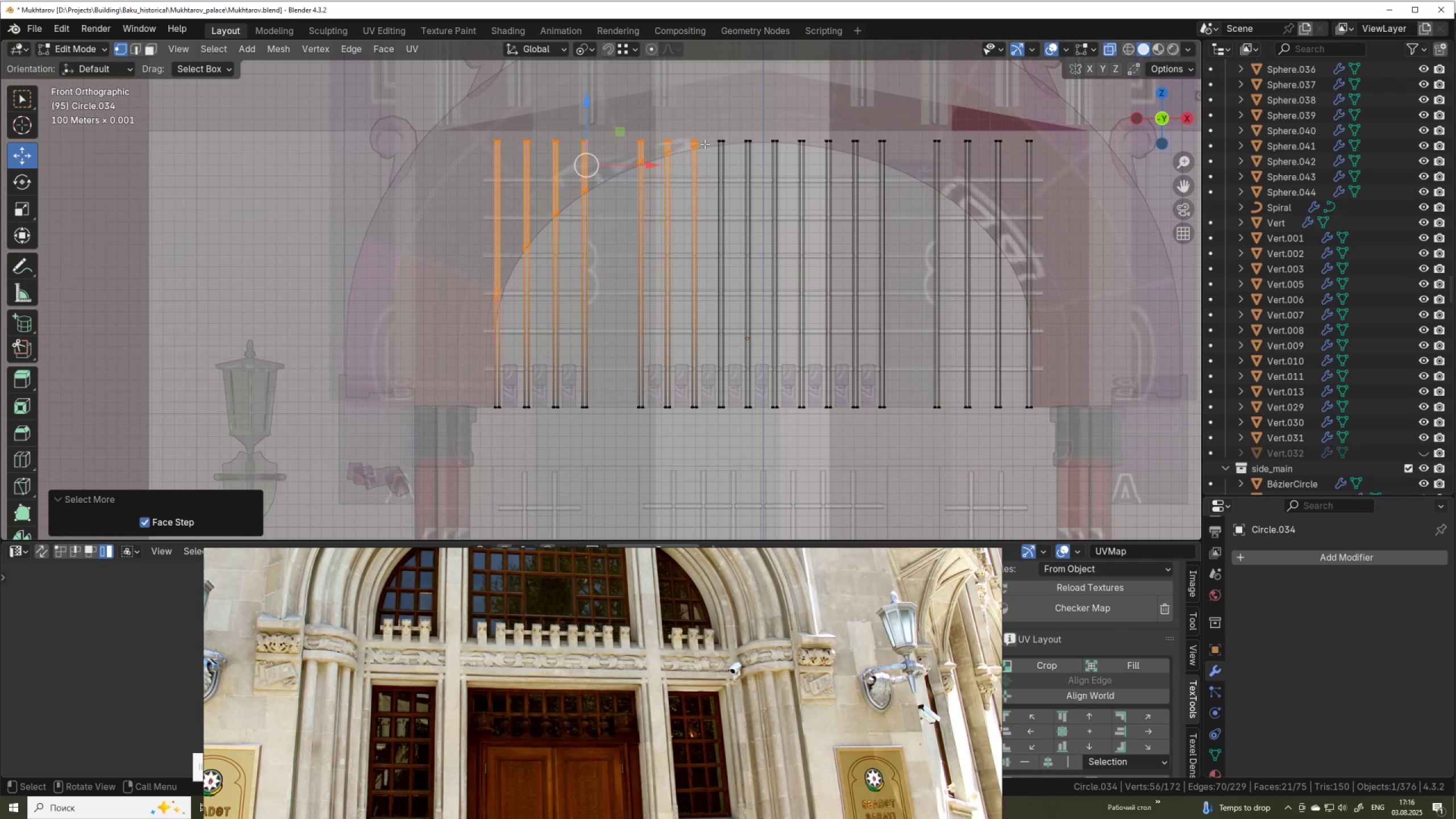 
key(X)
 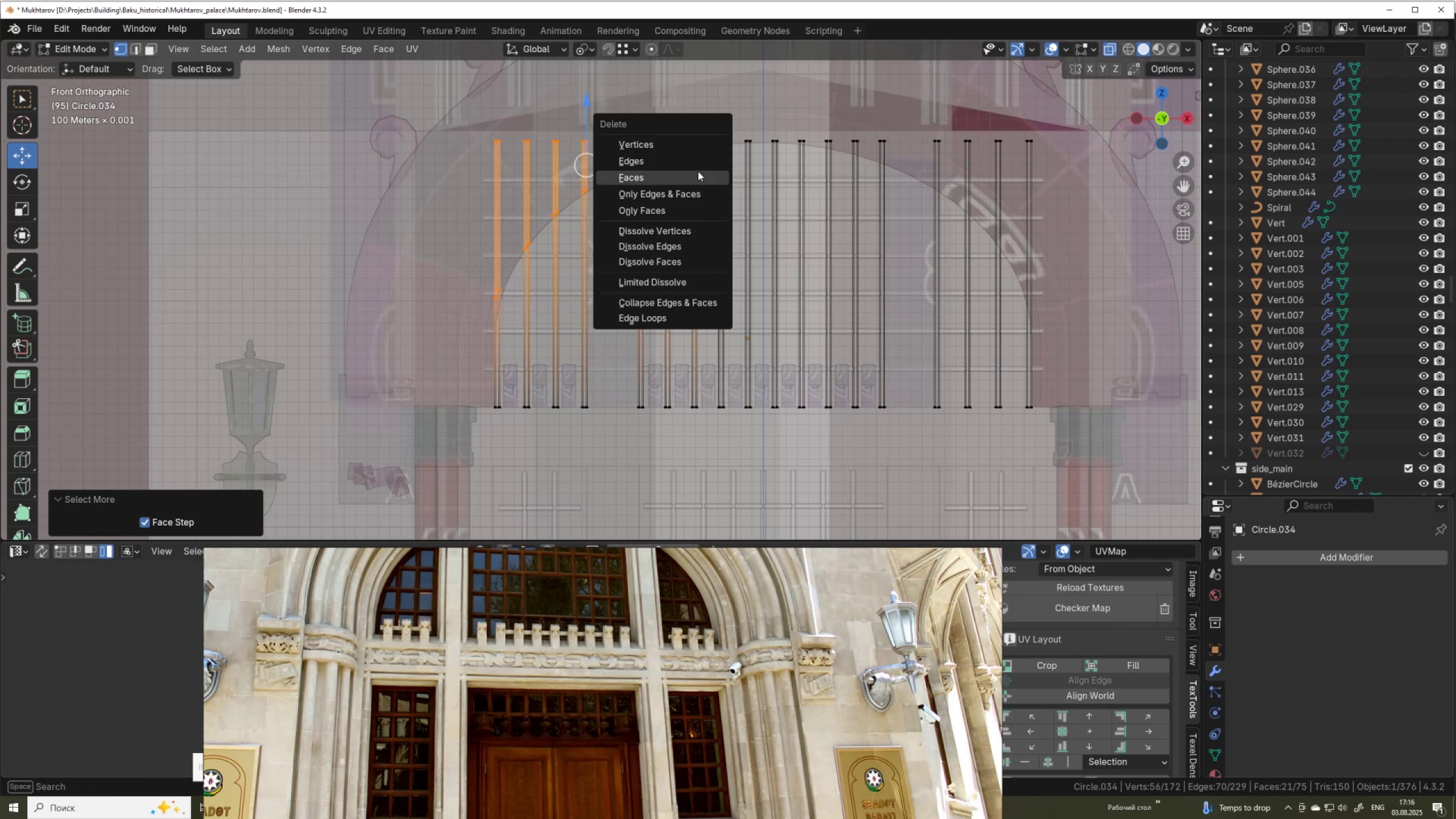 
left_click([696, 175])
 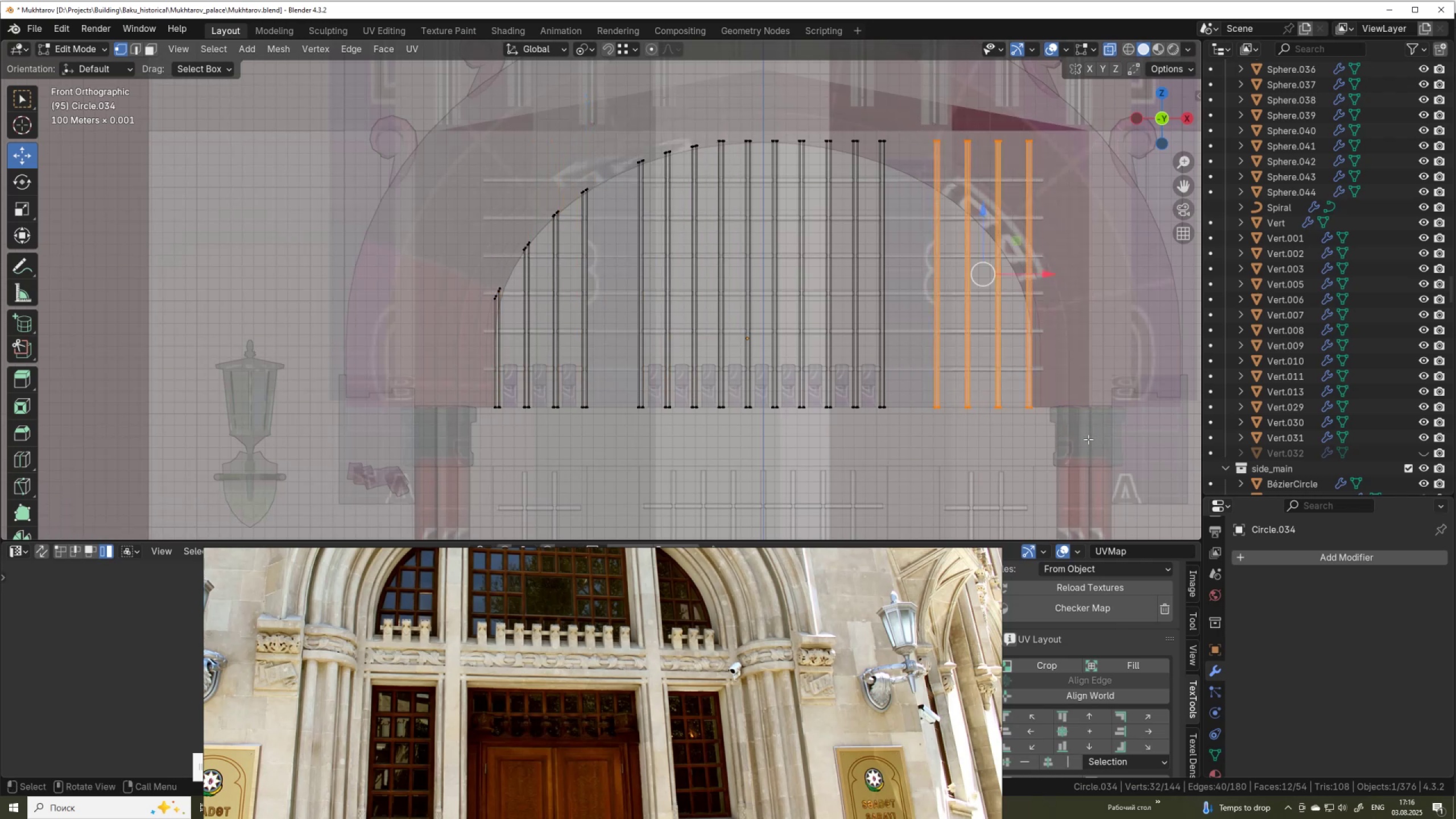 
key(X)
 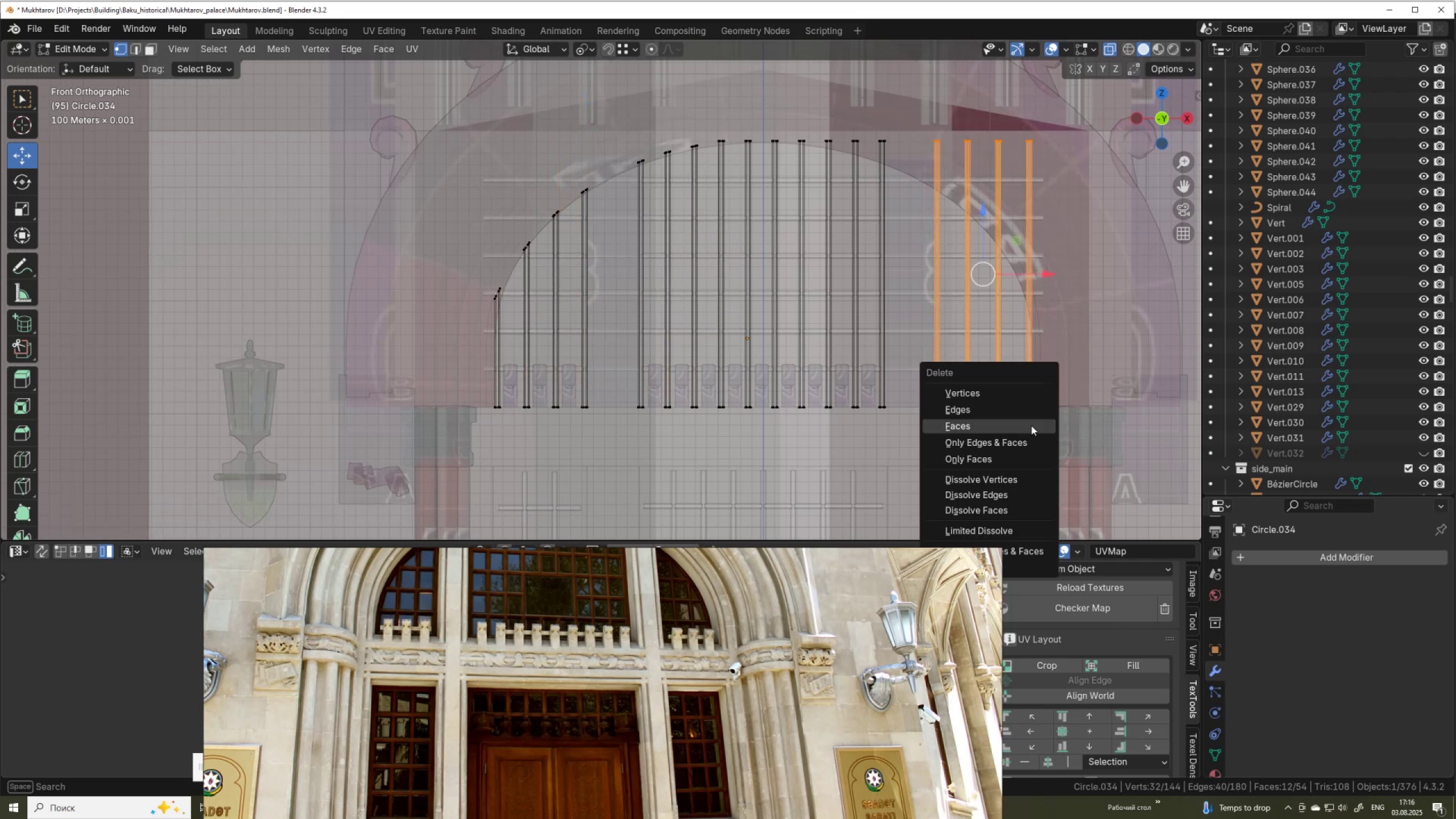 
left_click([1031, 425])
 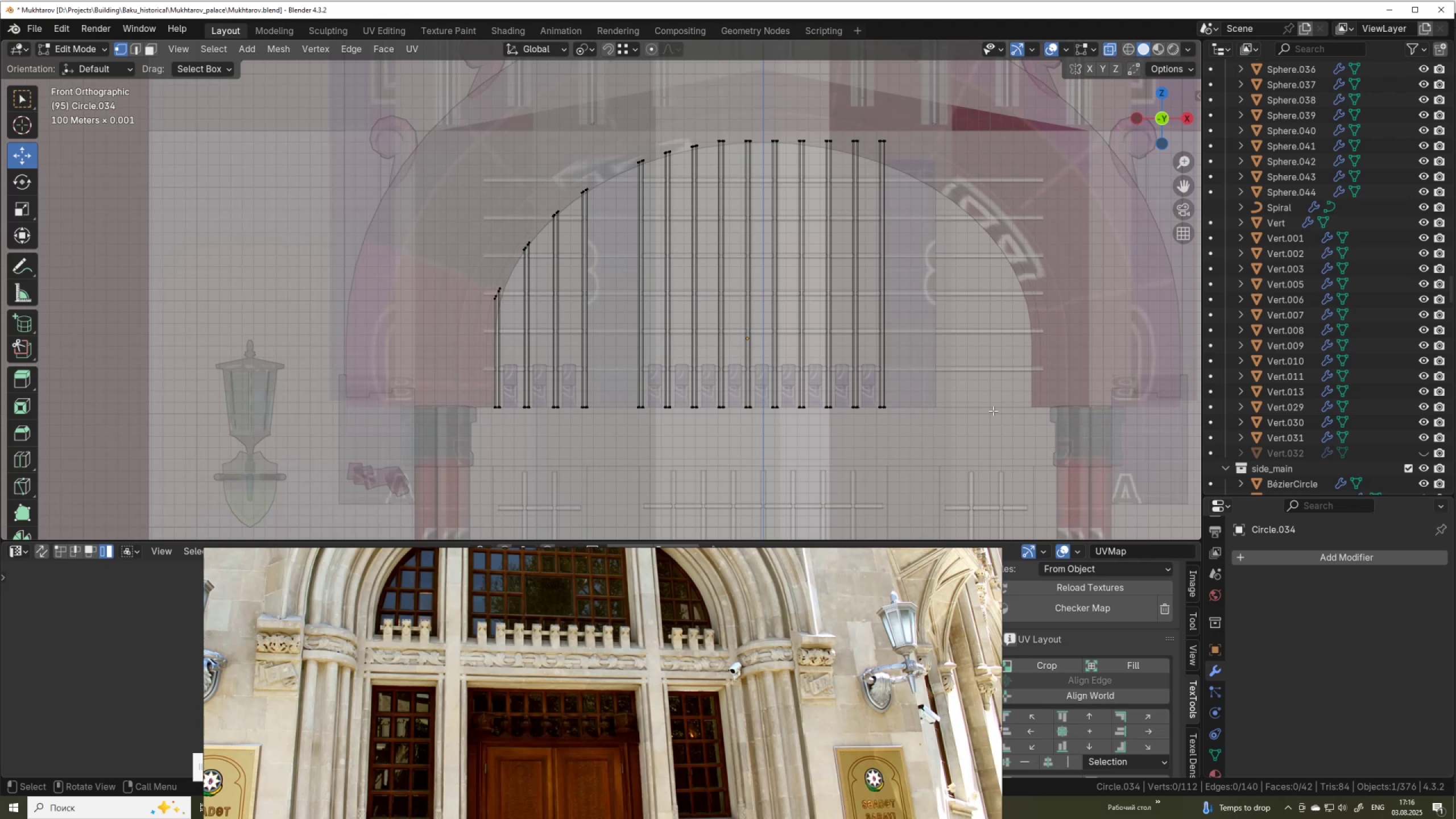 
hold_key(key=ShiftLeft, duration=0.38)
 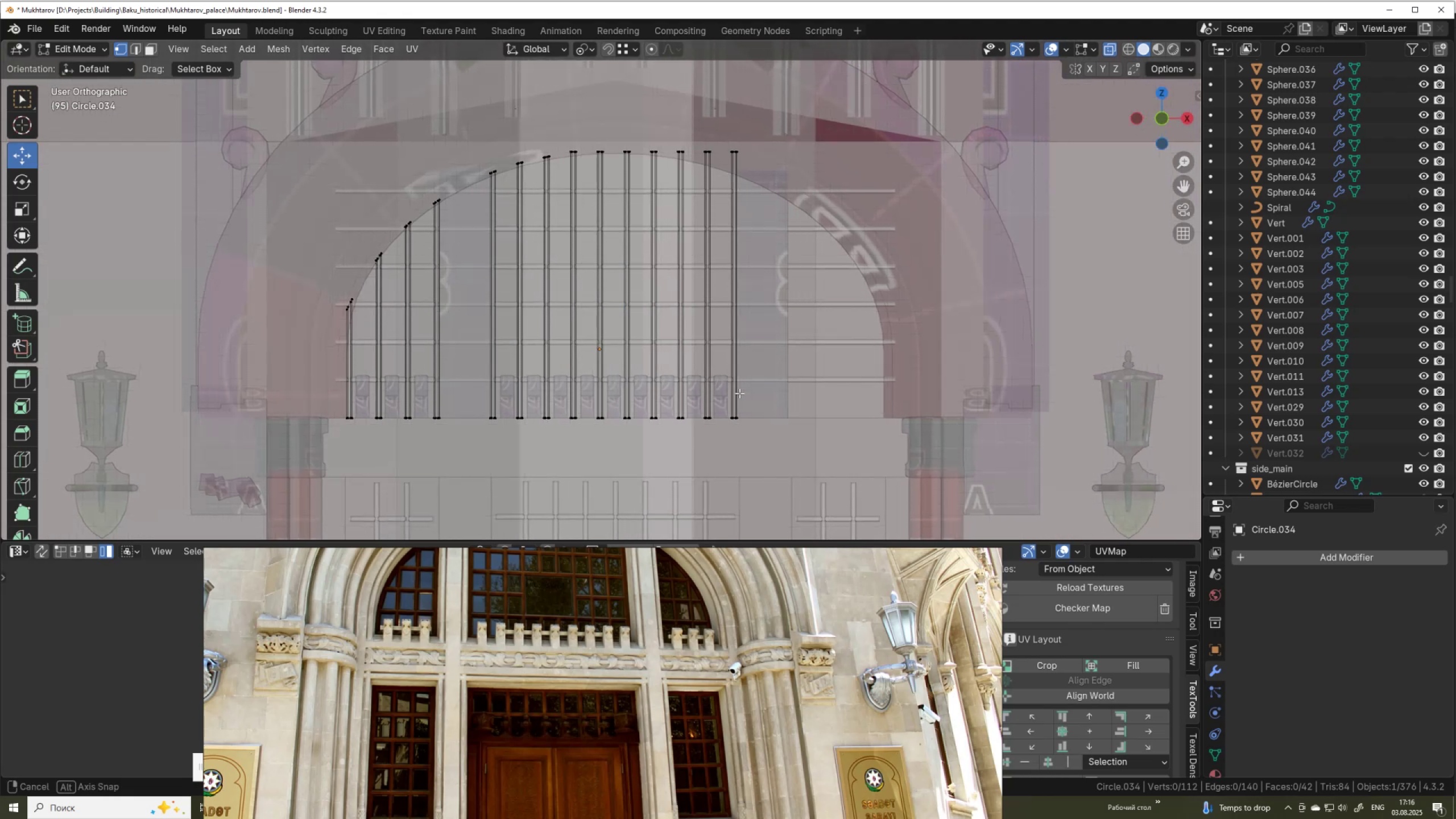 
key(Alt+Z)
 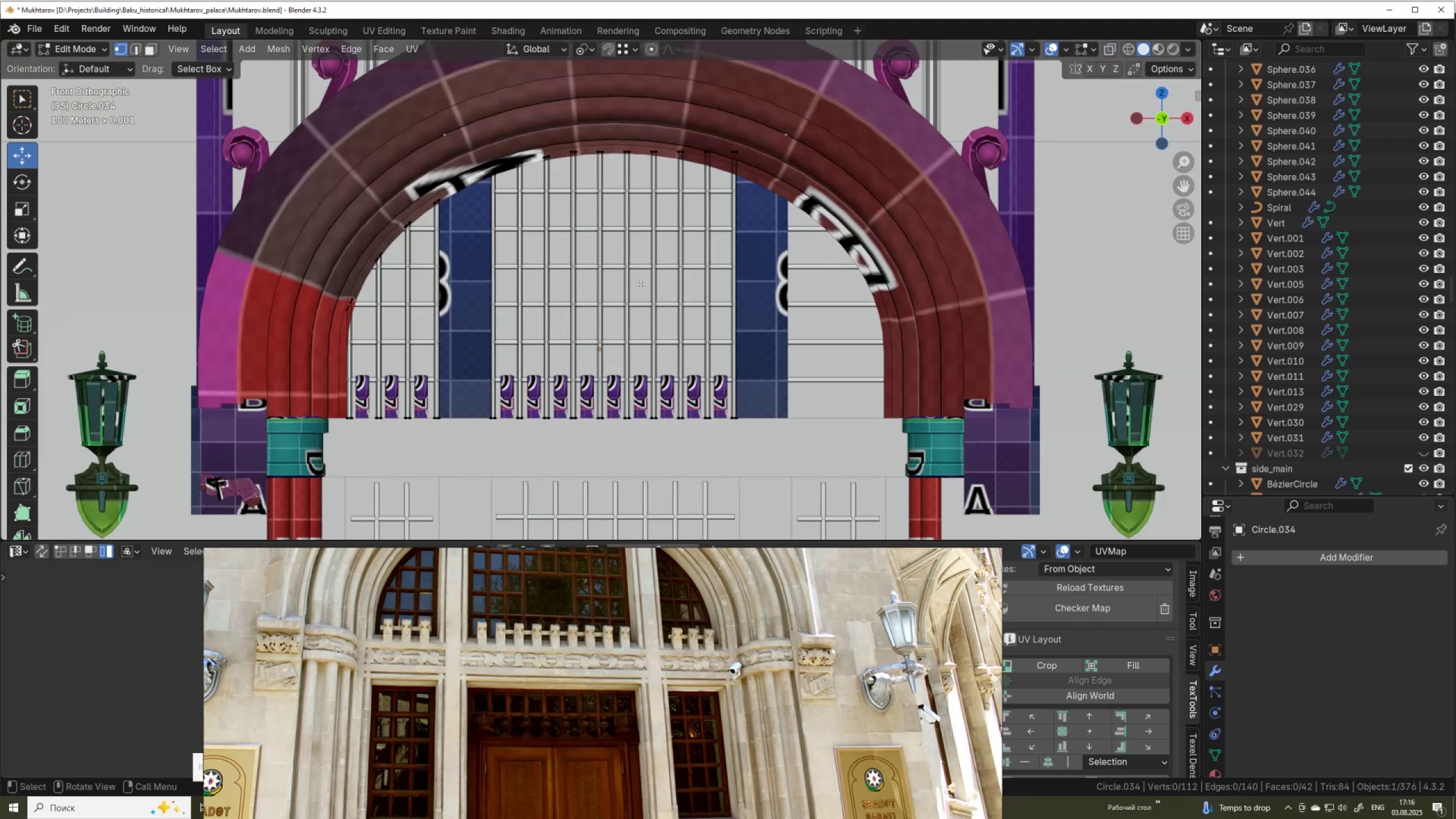 
wait(5.85)
 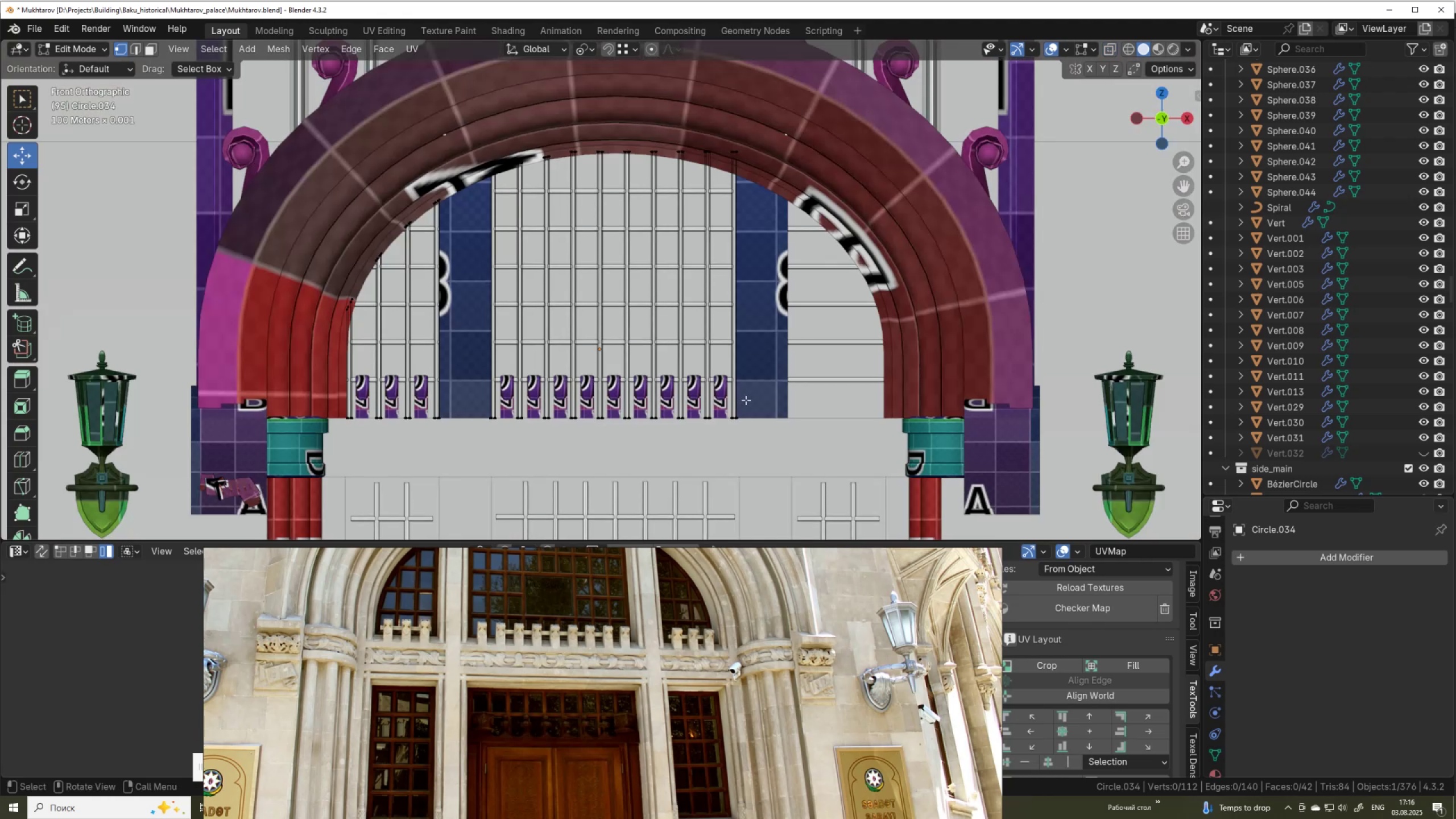 
scroll: coordinate [562, 580], scroll_direction: none, amount: 0.0
 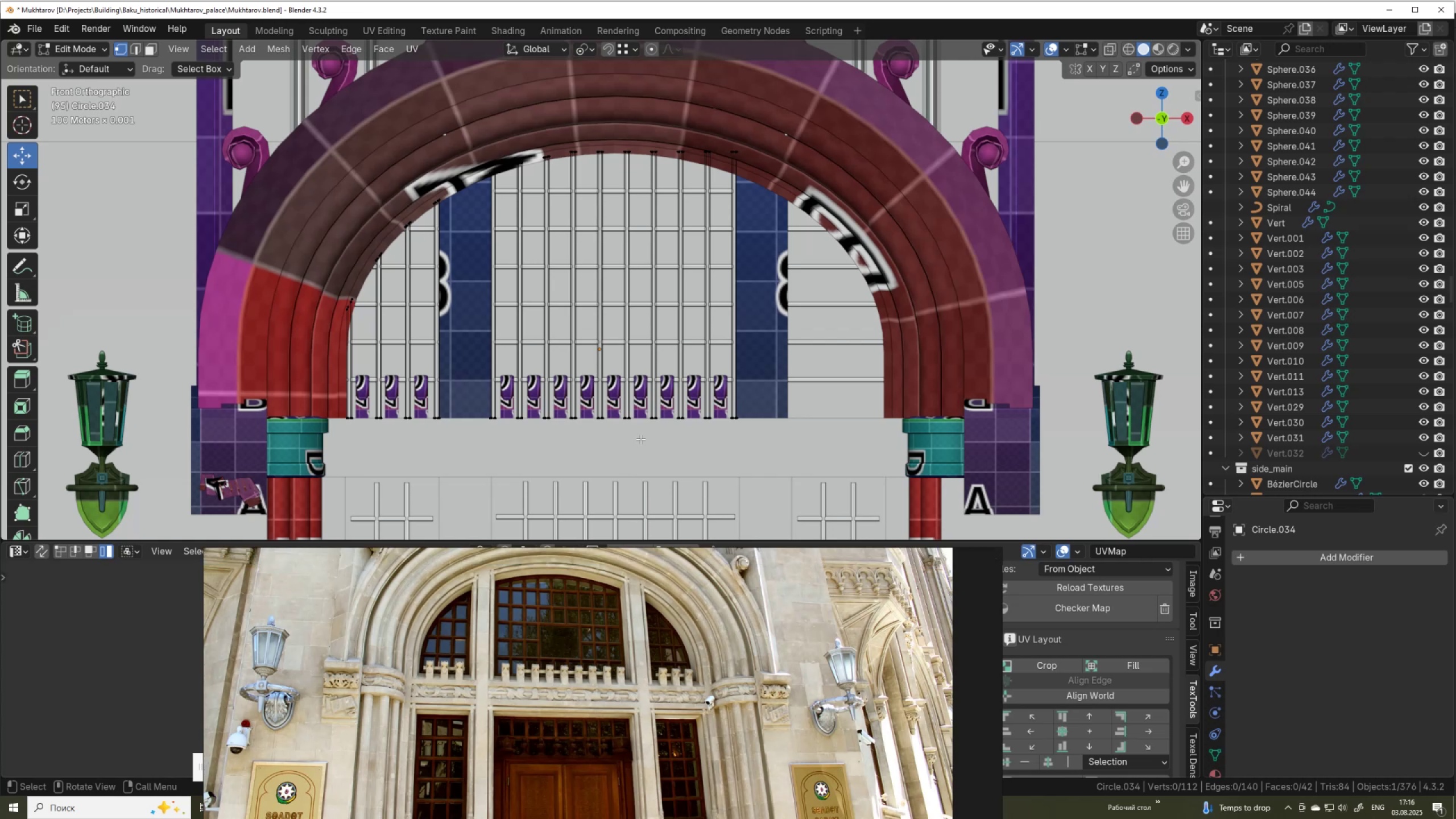 
wait(14.3)
 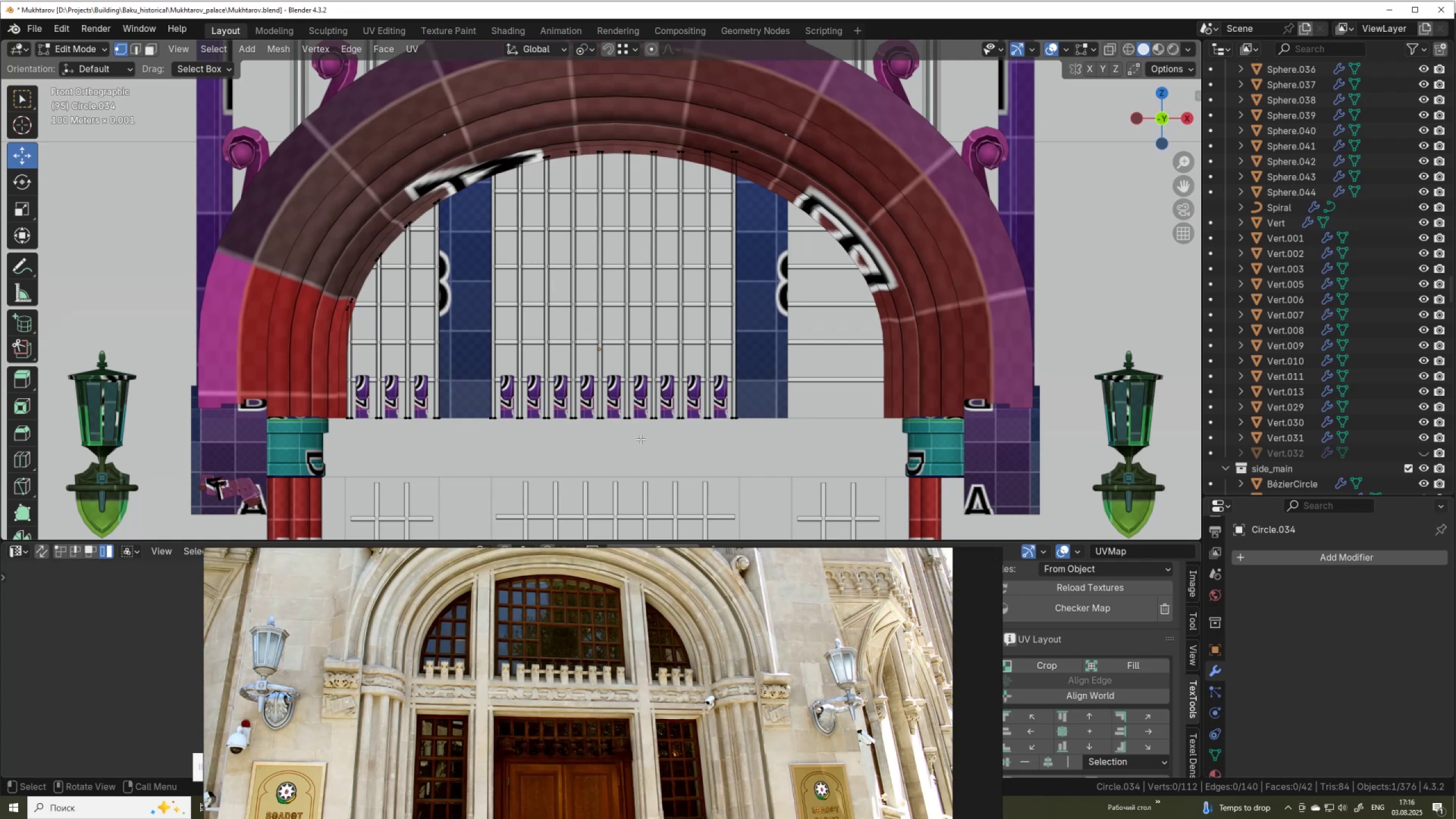 
hold_key(key=ControlLeft, duration=0.86)
 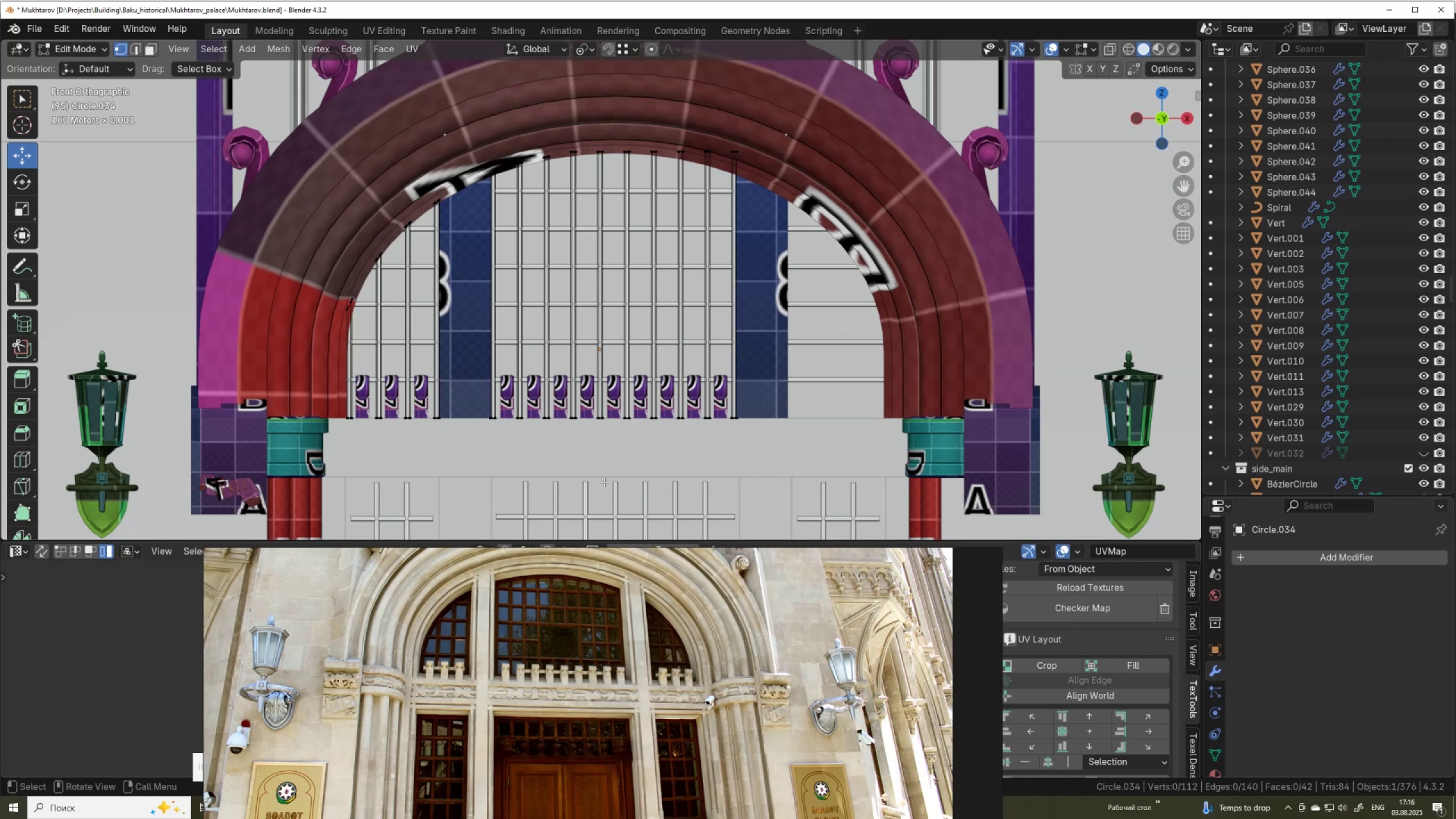 
type(kac)
 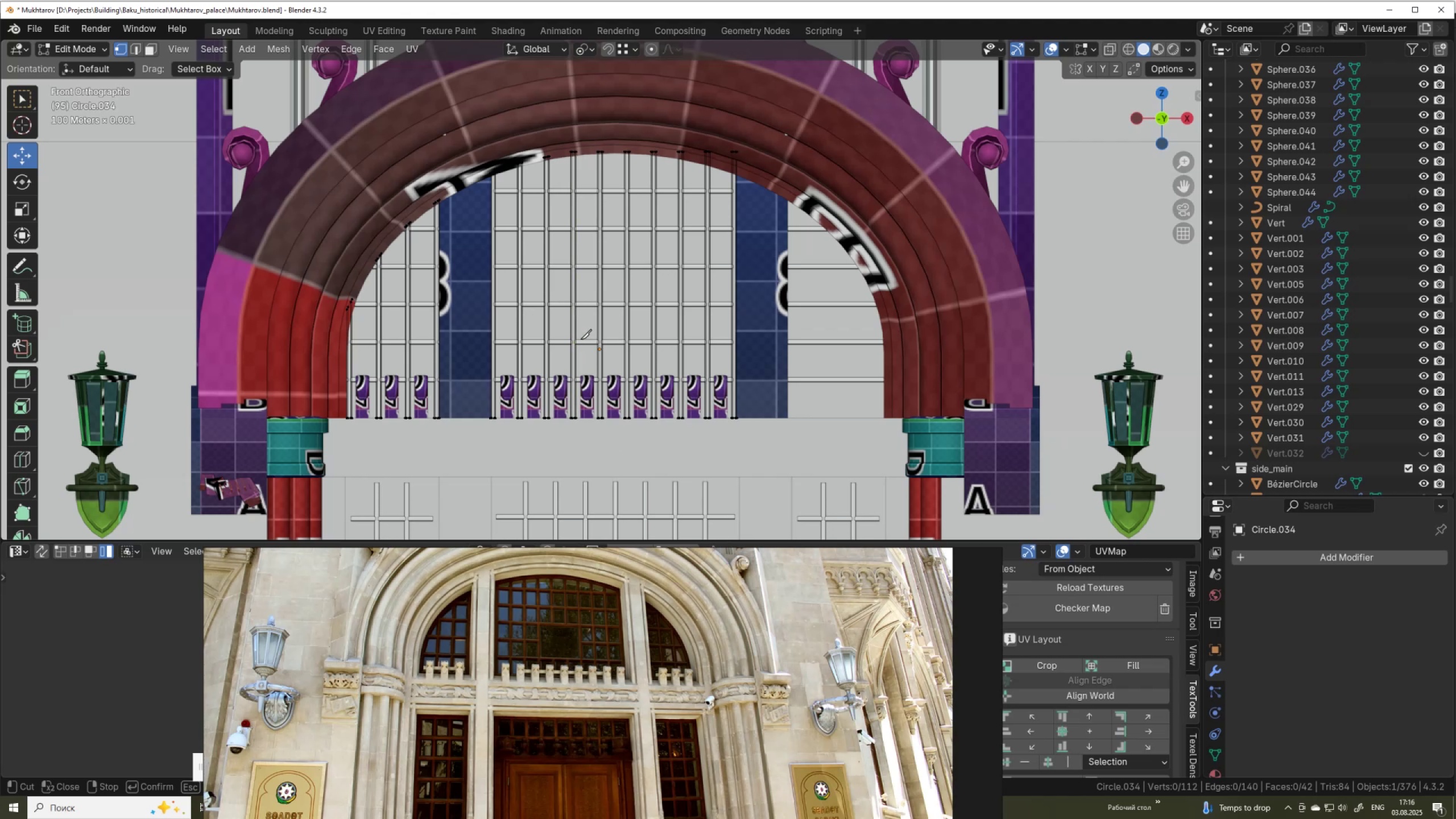 
wait(10.93)
 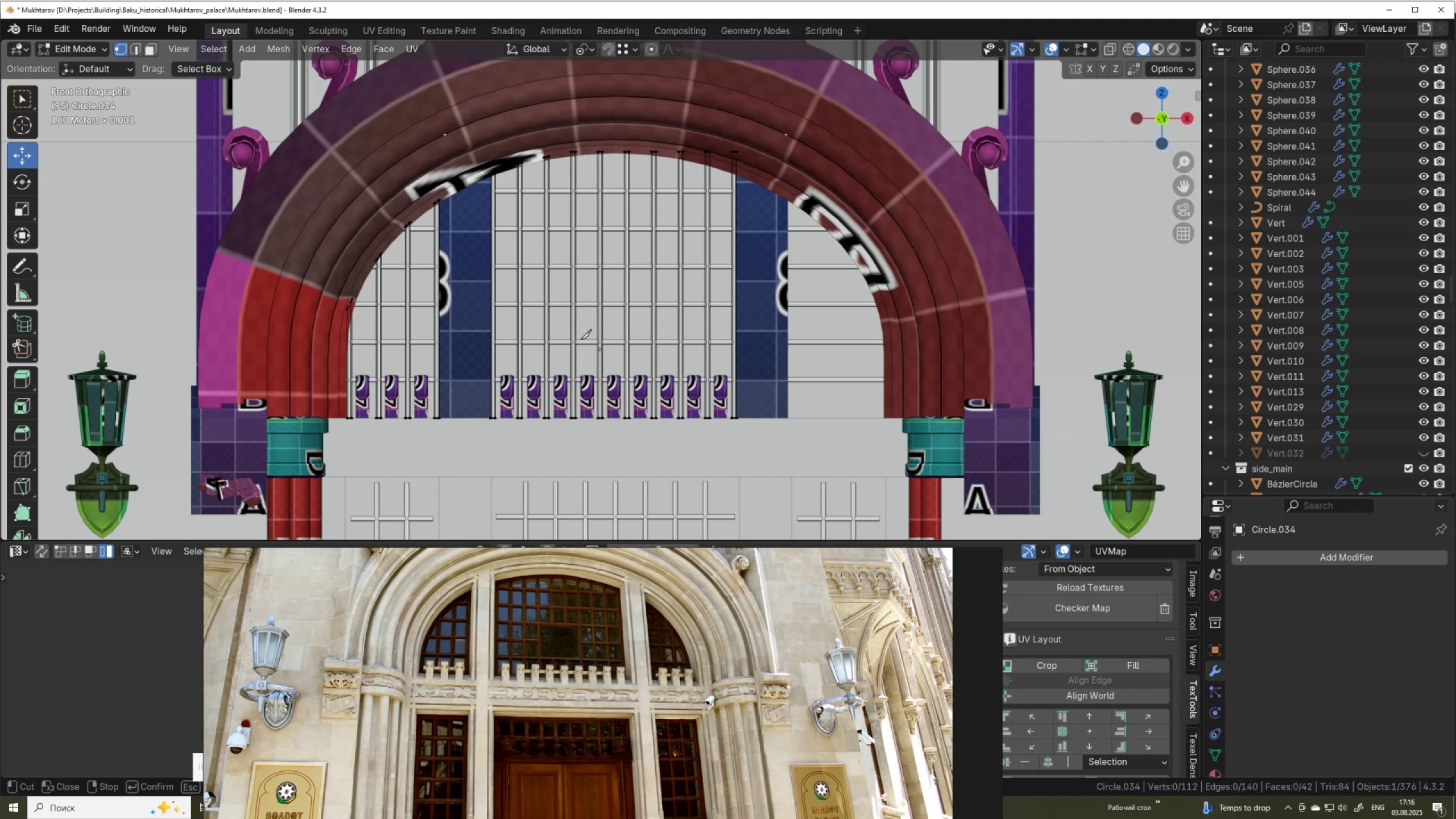 
left_click([591, 342])
 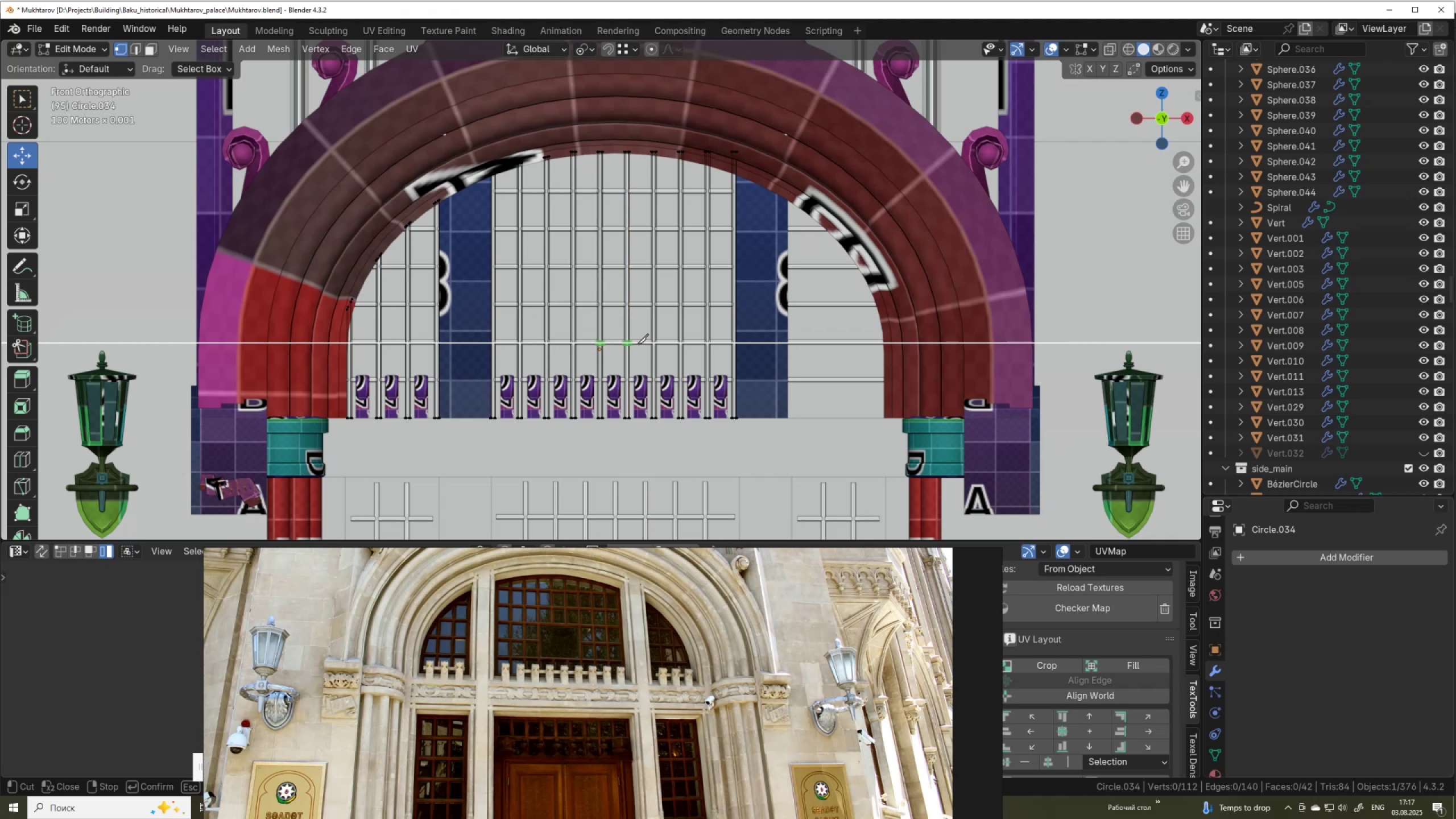 
left_click([638, 344])
 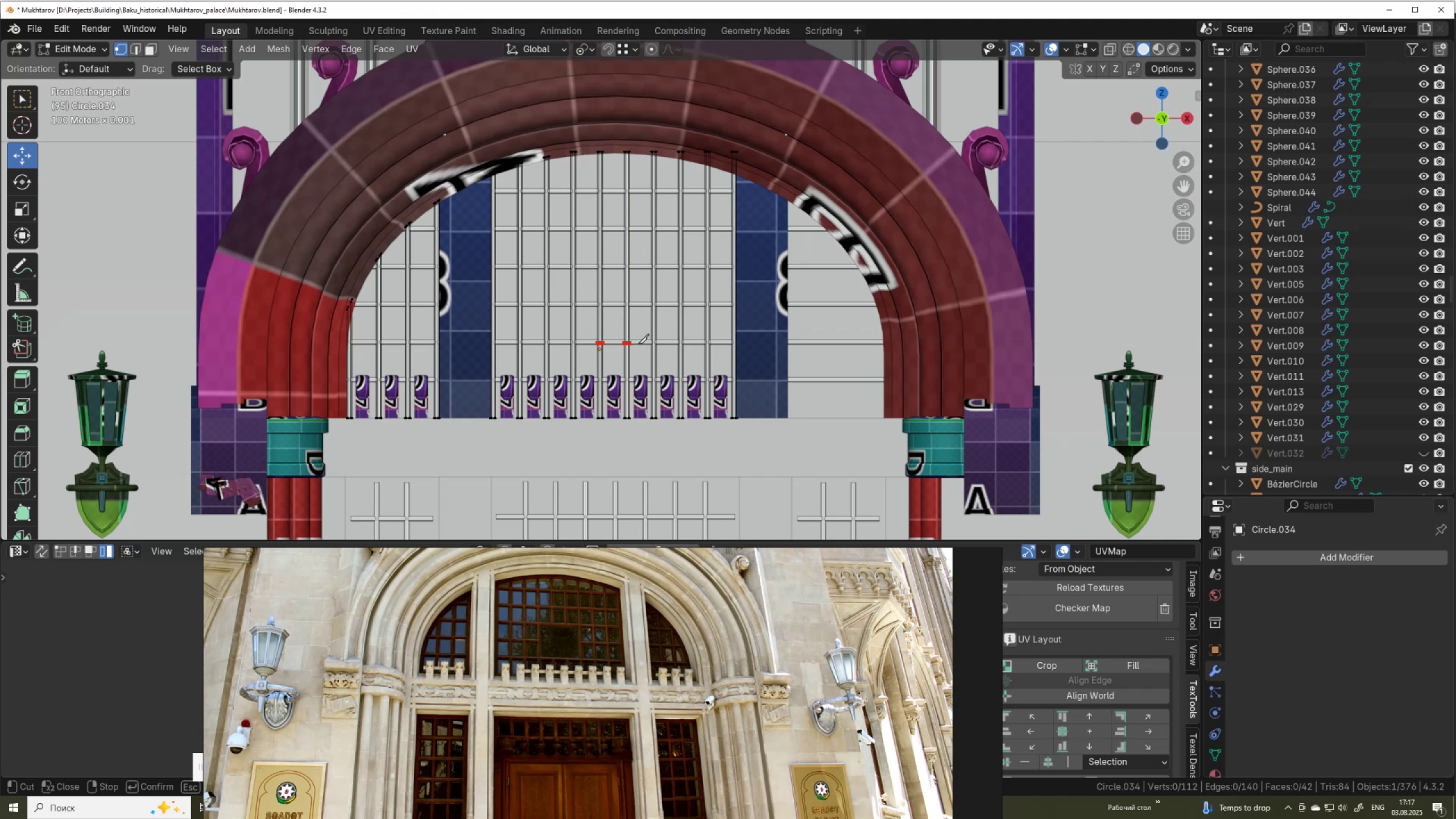 
key(Enter)
 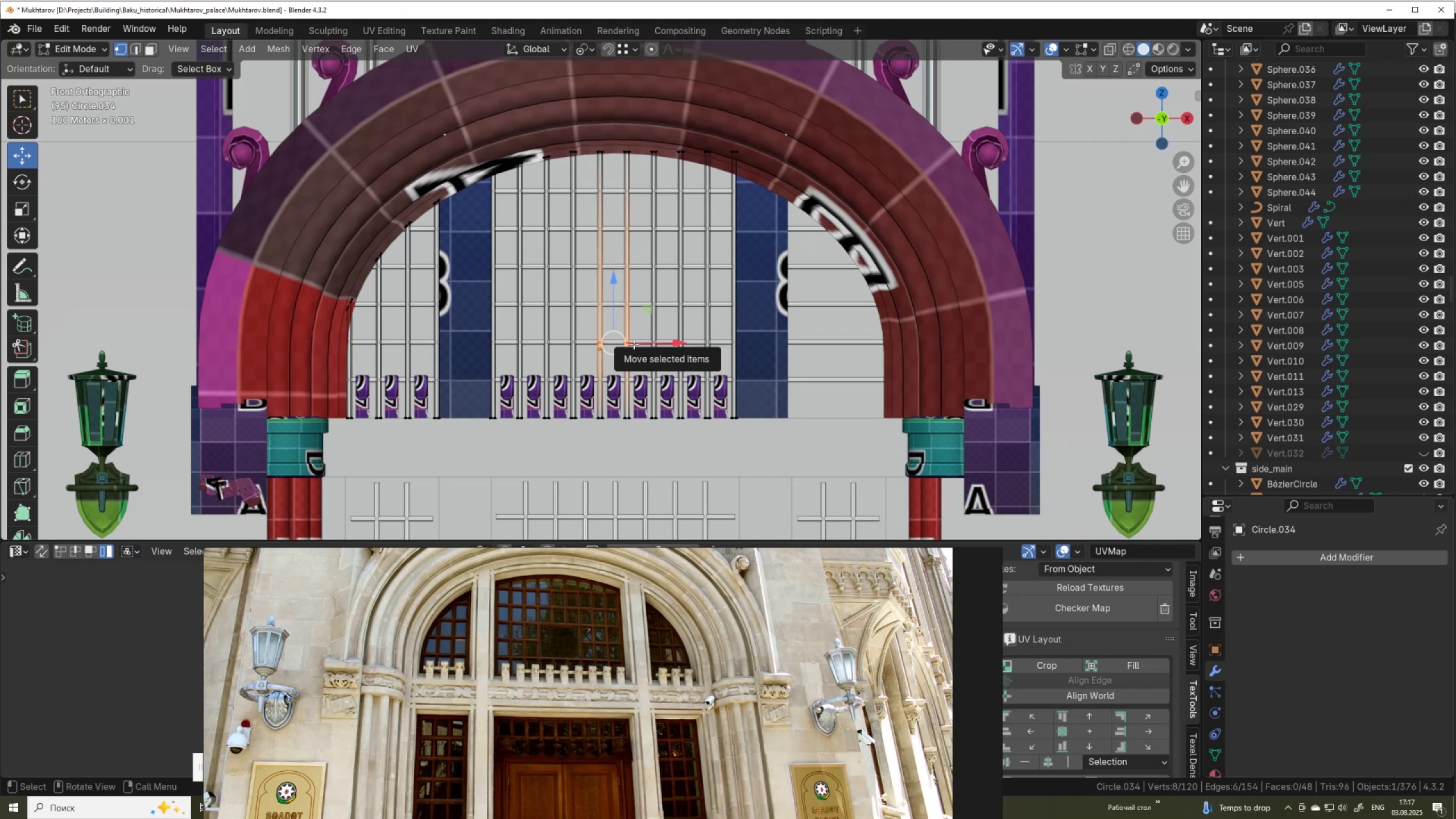 
type(ksc)
 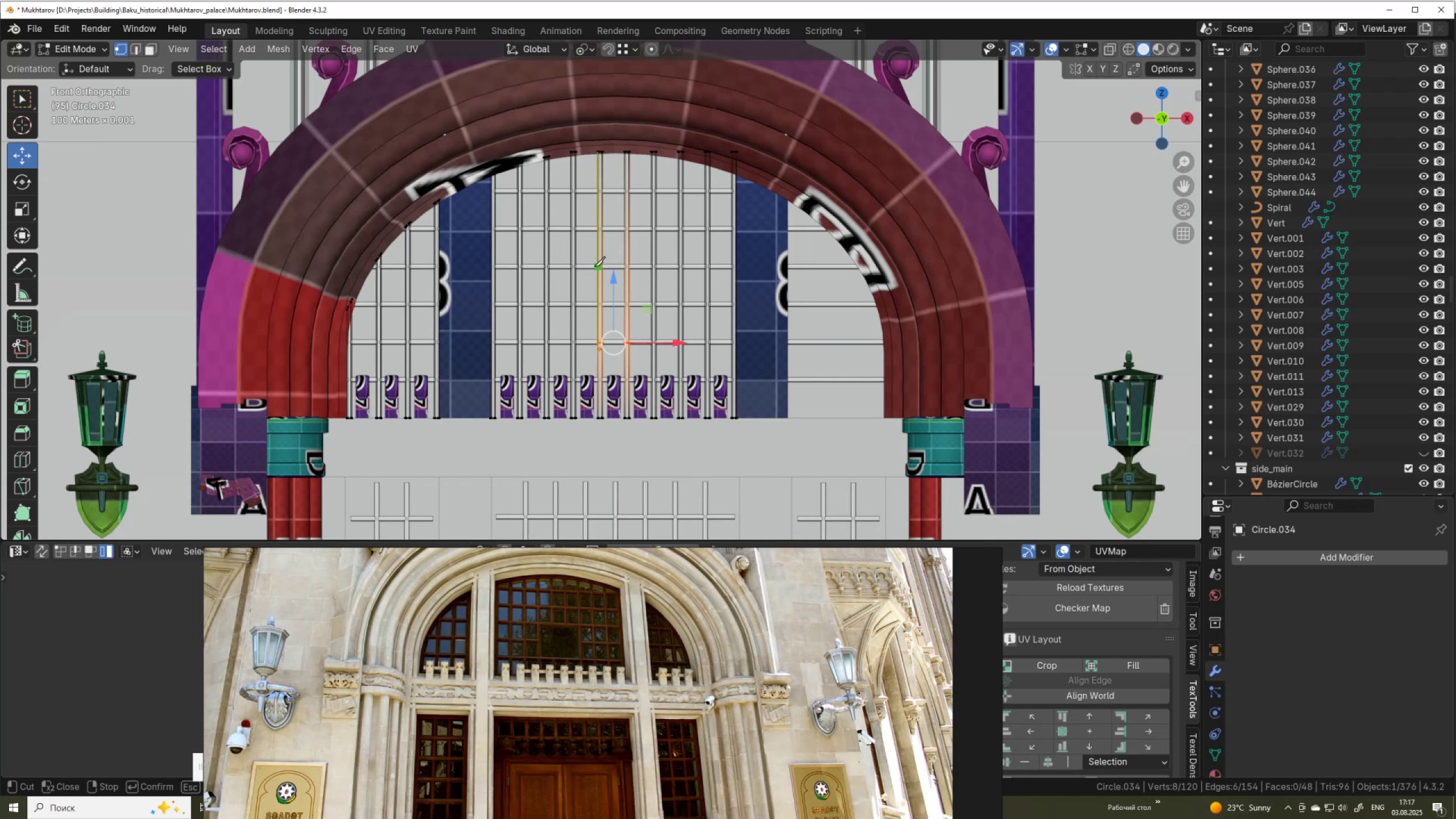 
wait(6.73)
 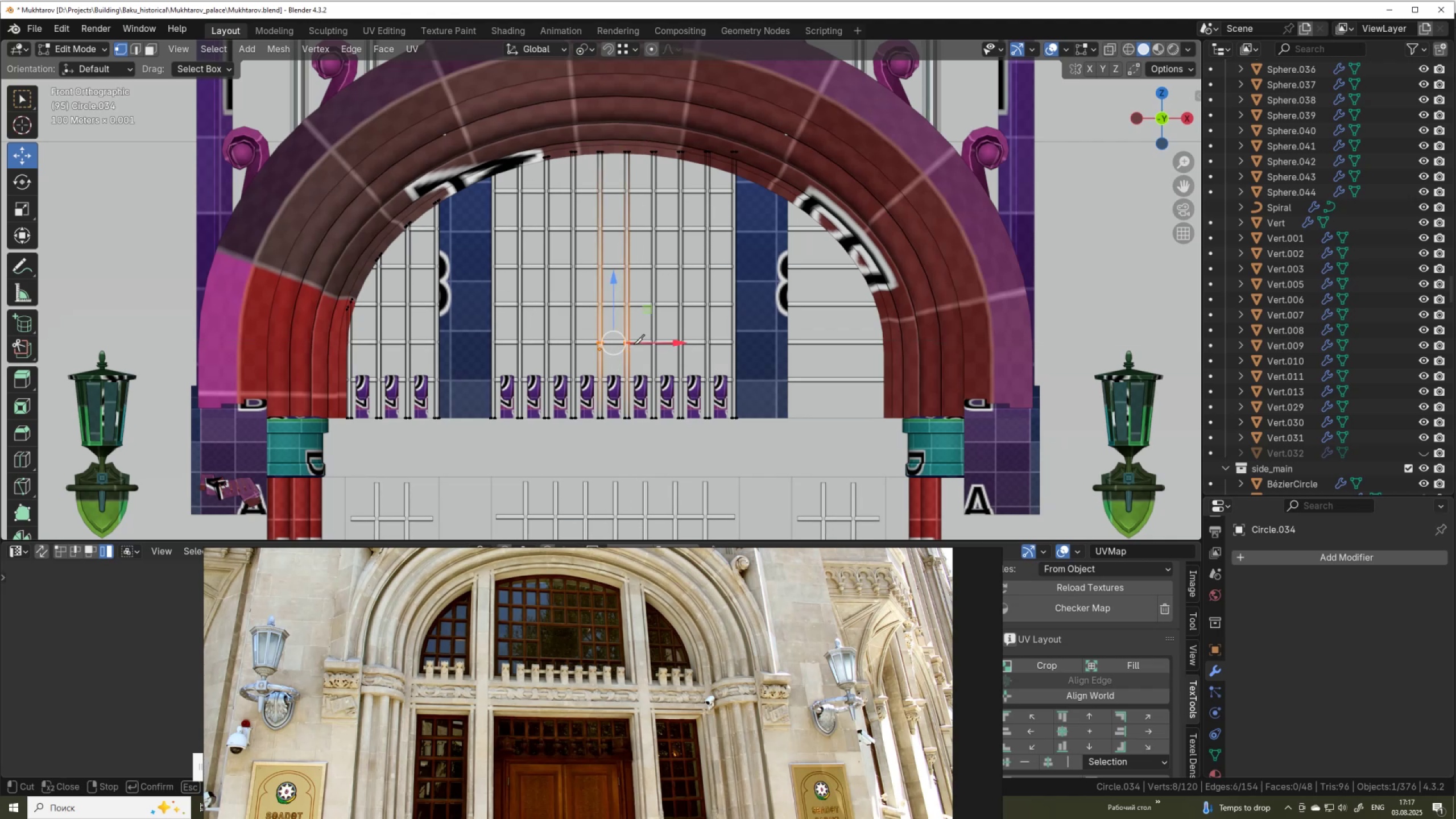 
left_click([593, 267])
 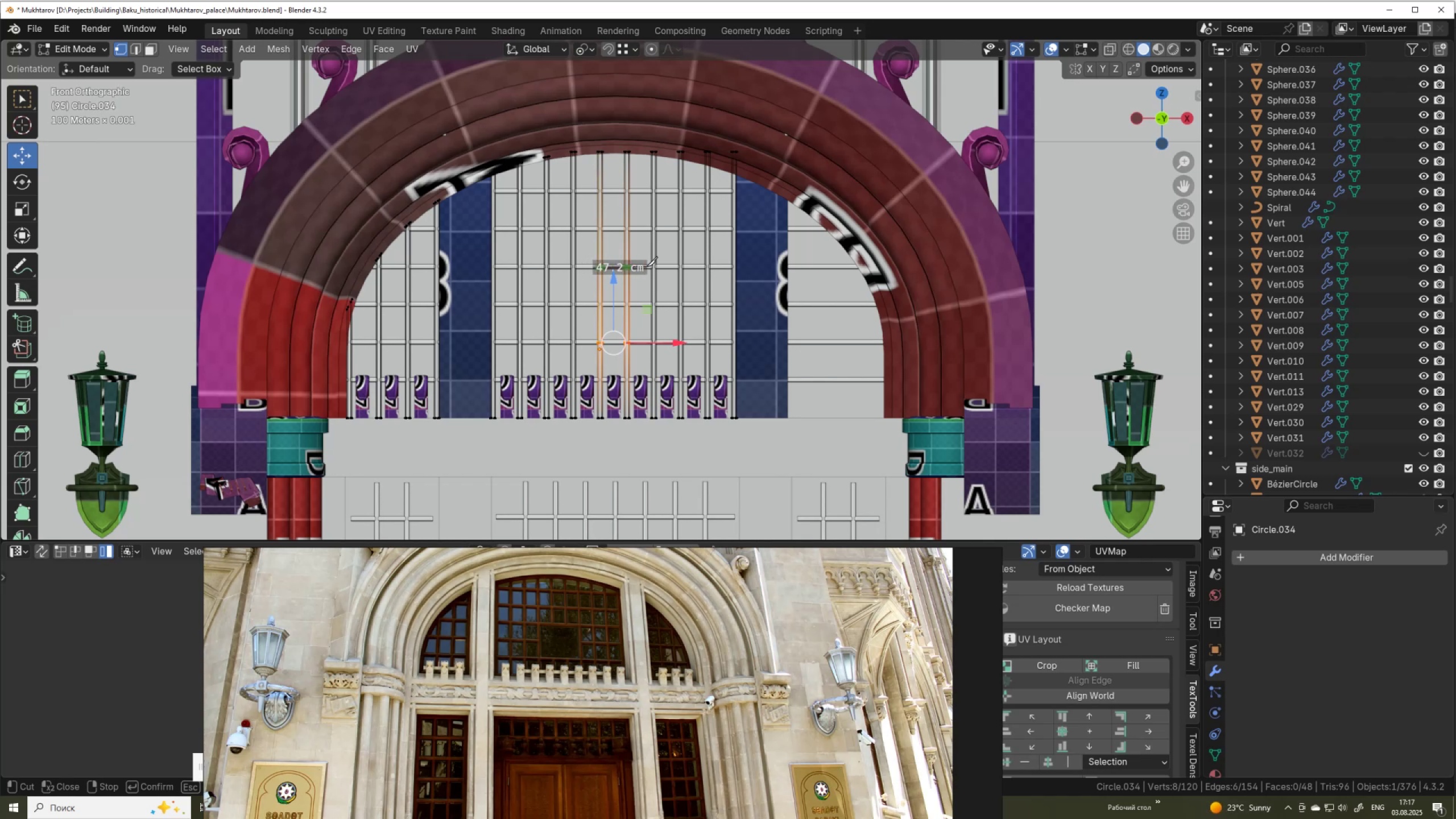 
left_click([647, 266])
 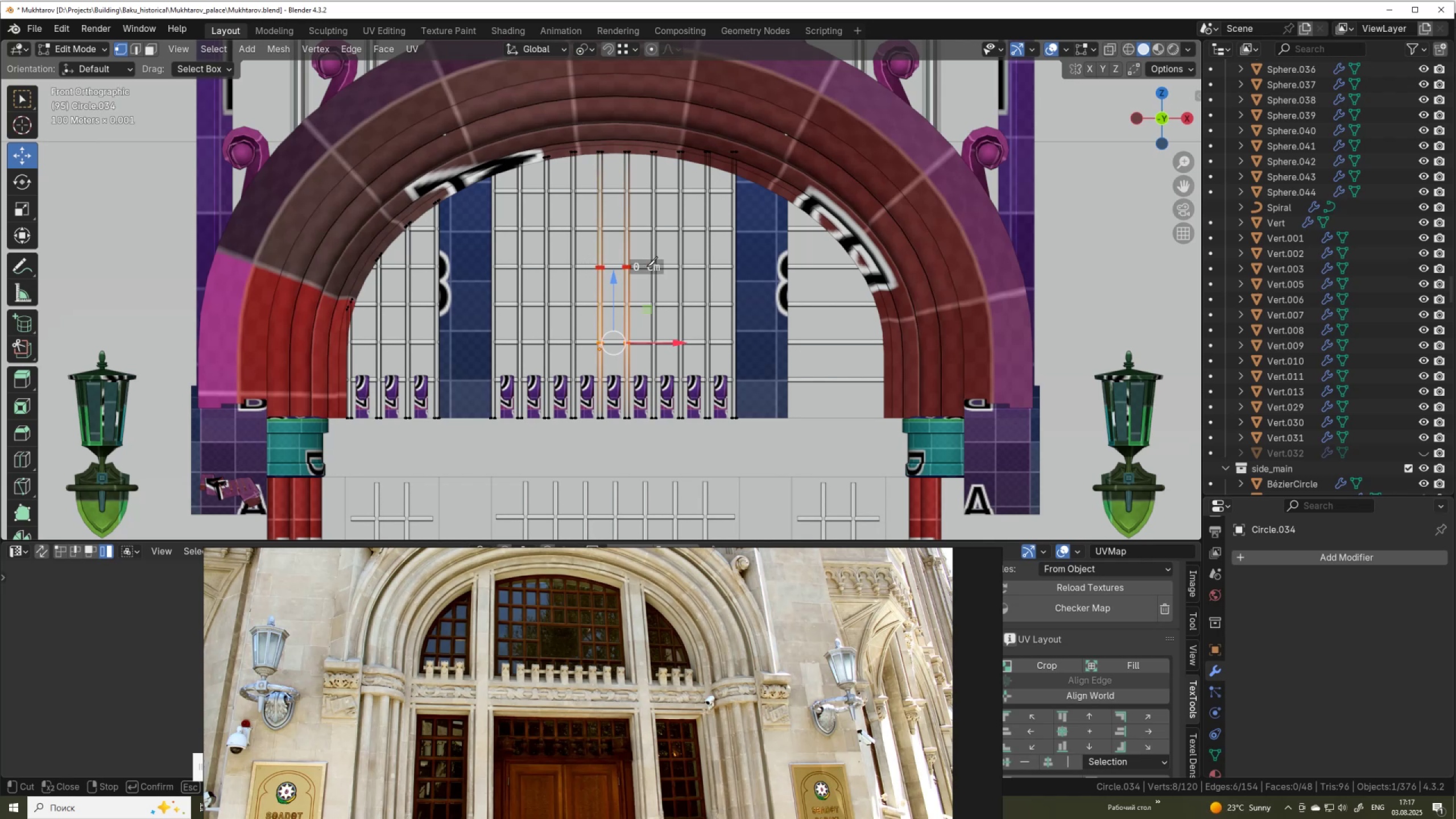 
key(Enter)
 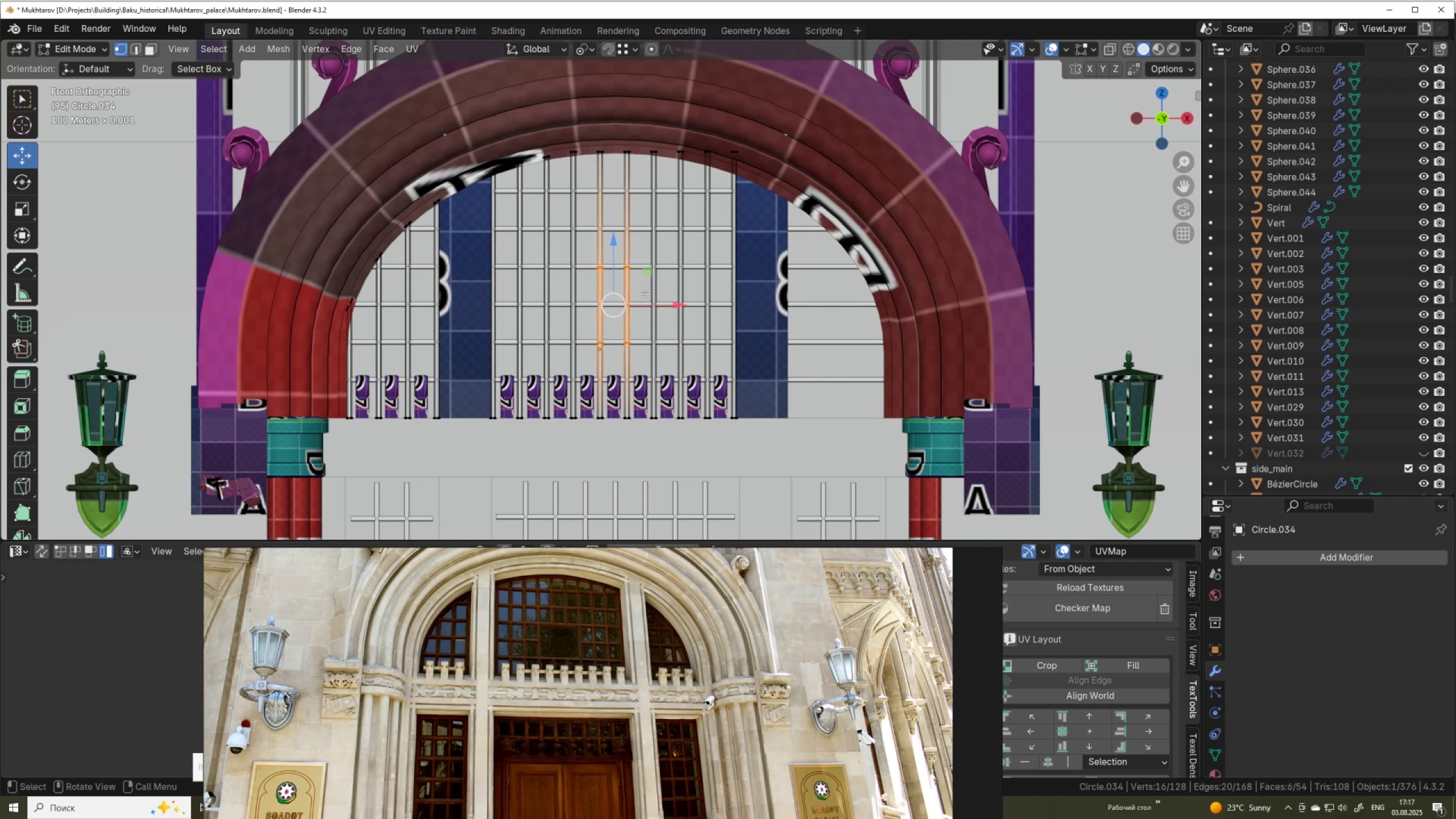 
scroll: coordinate [607, 311], scroll_direction: up, amount: 2.0
 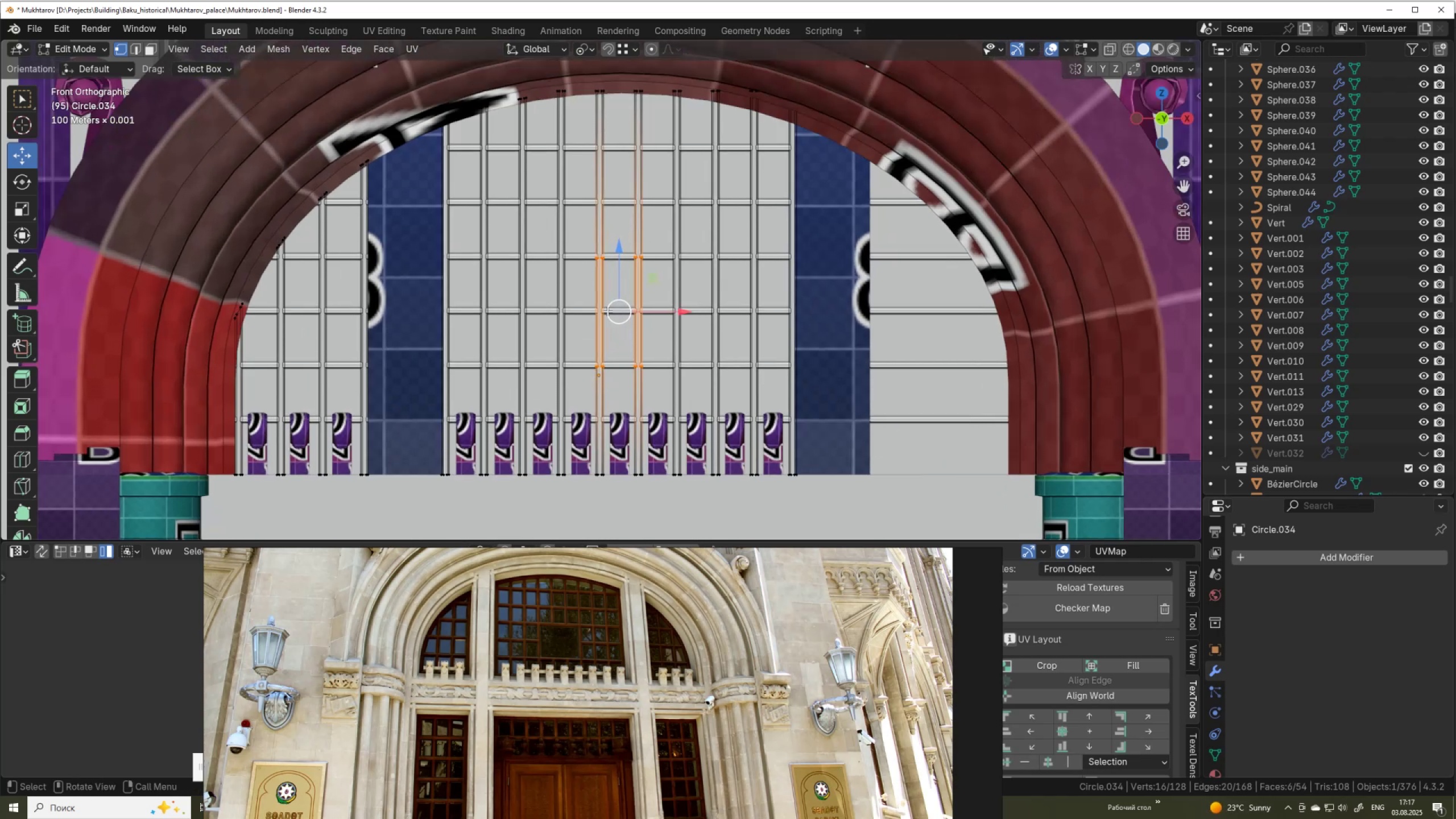 
key(3)
 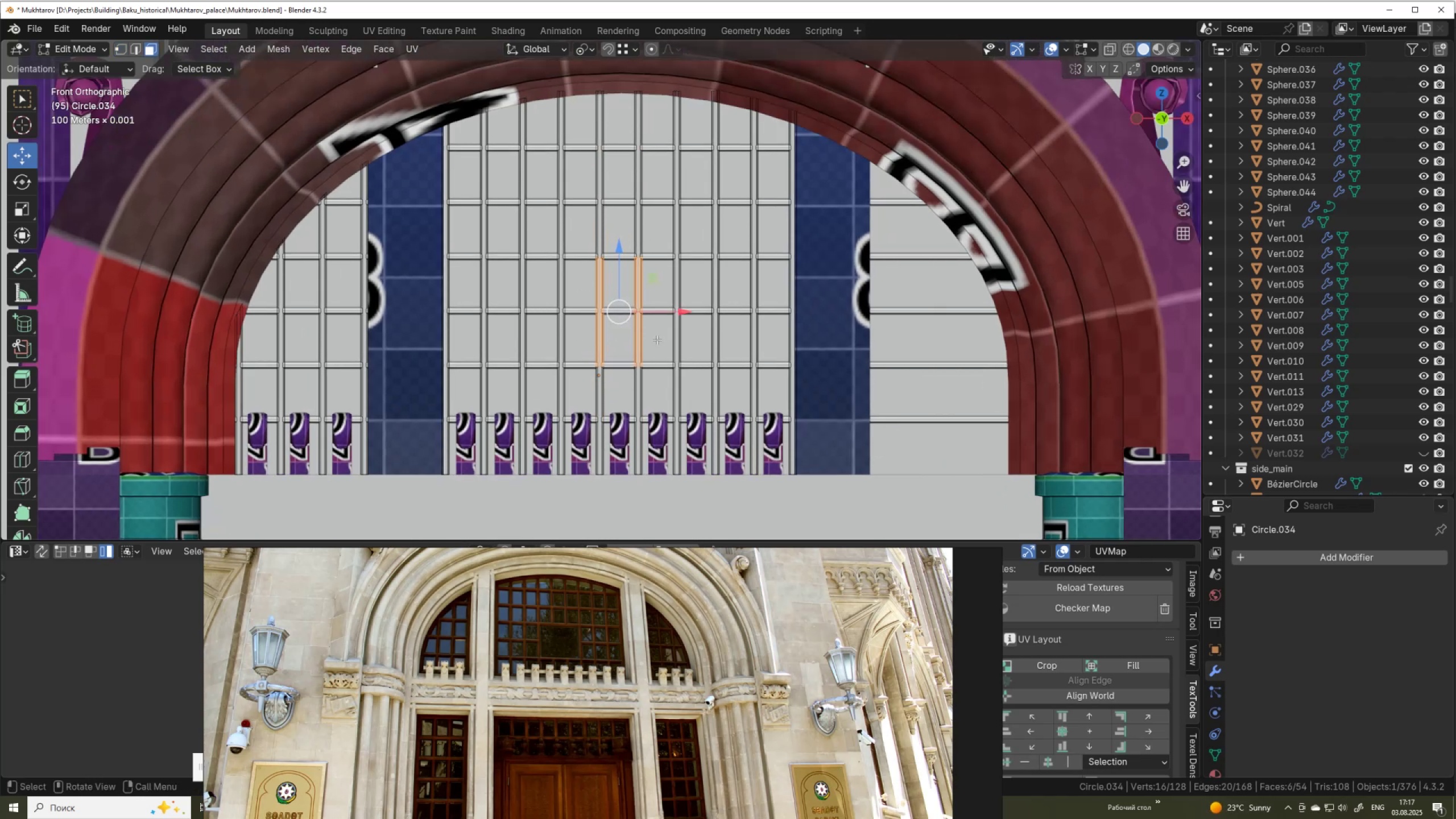 
key(Alt+AltLeft)
 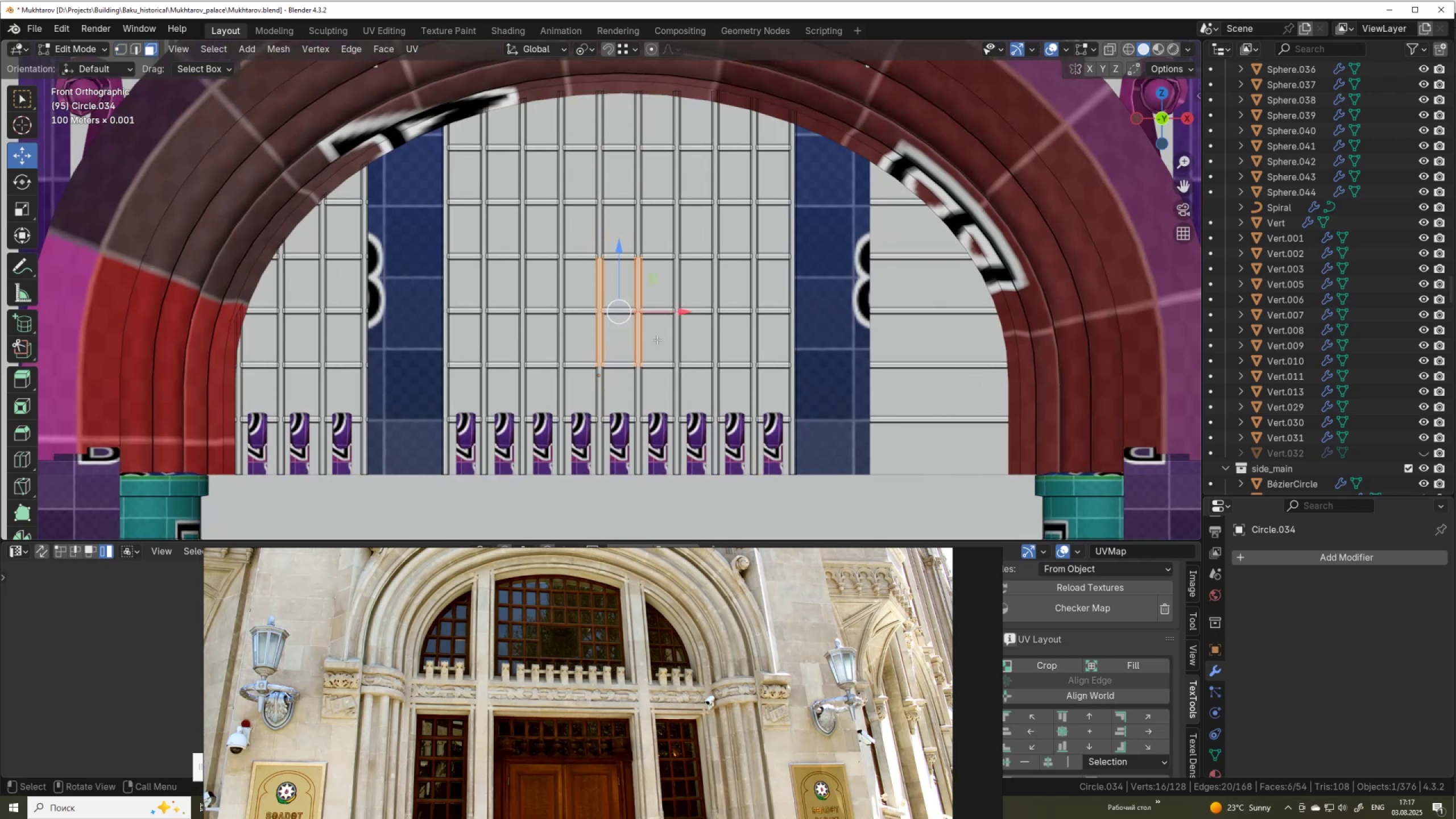 
key(Alt+Z)
 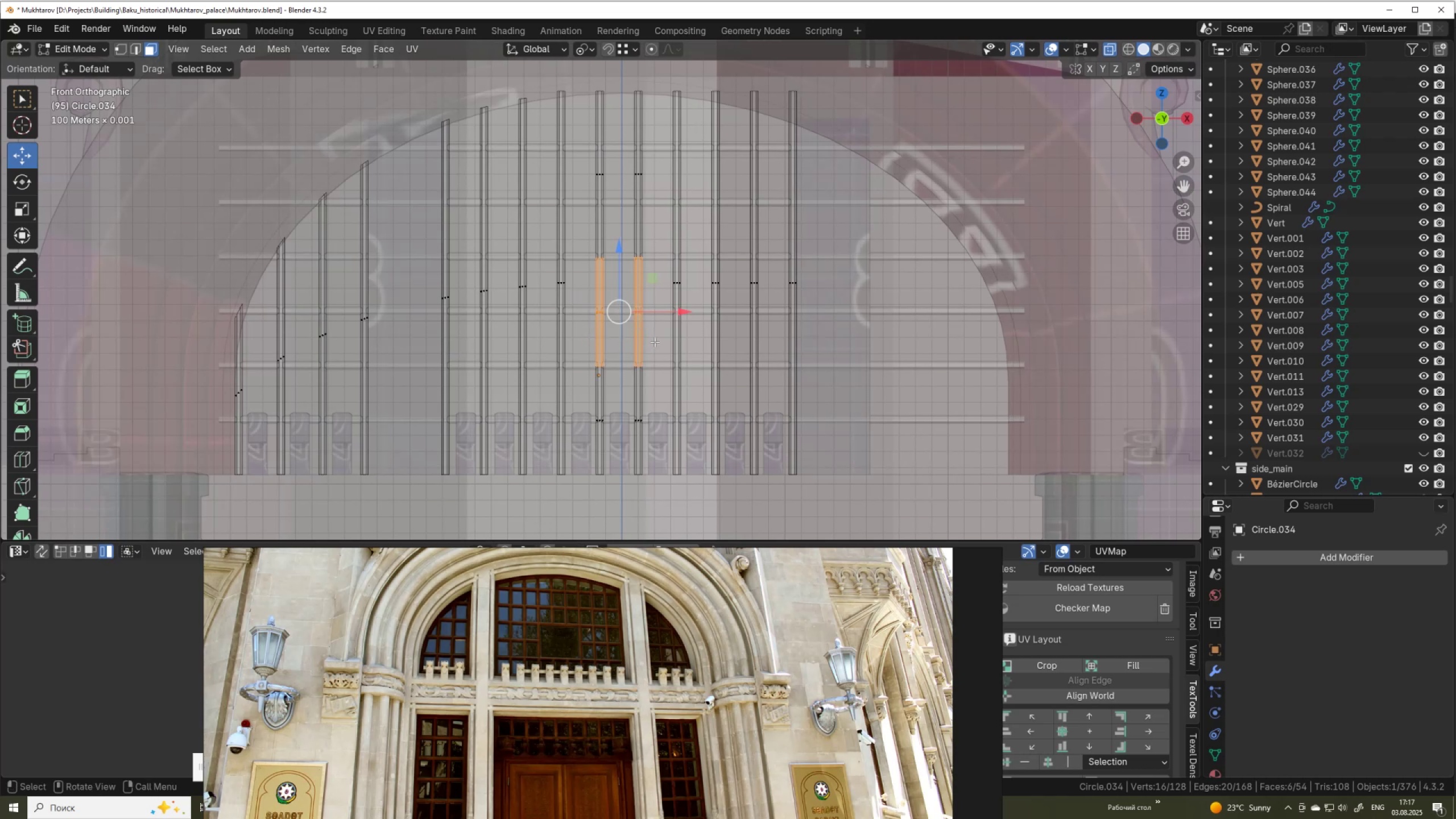 
key(X)
 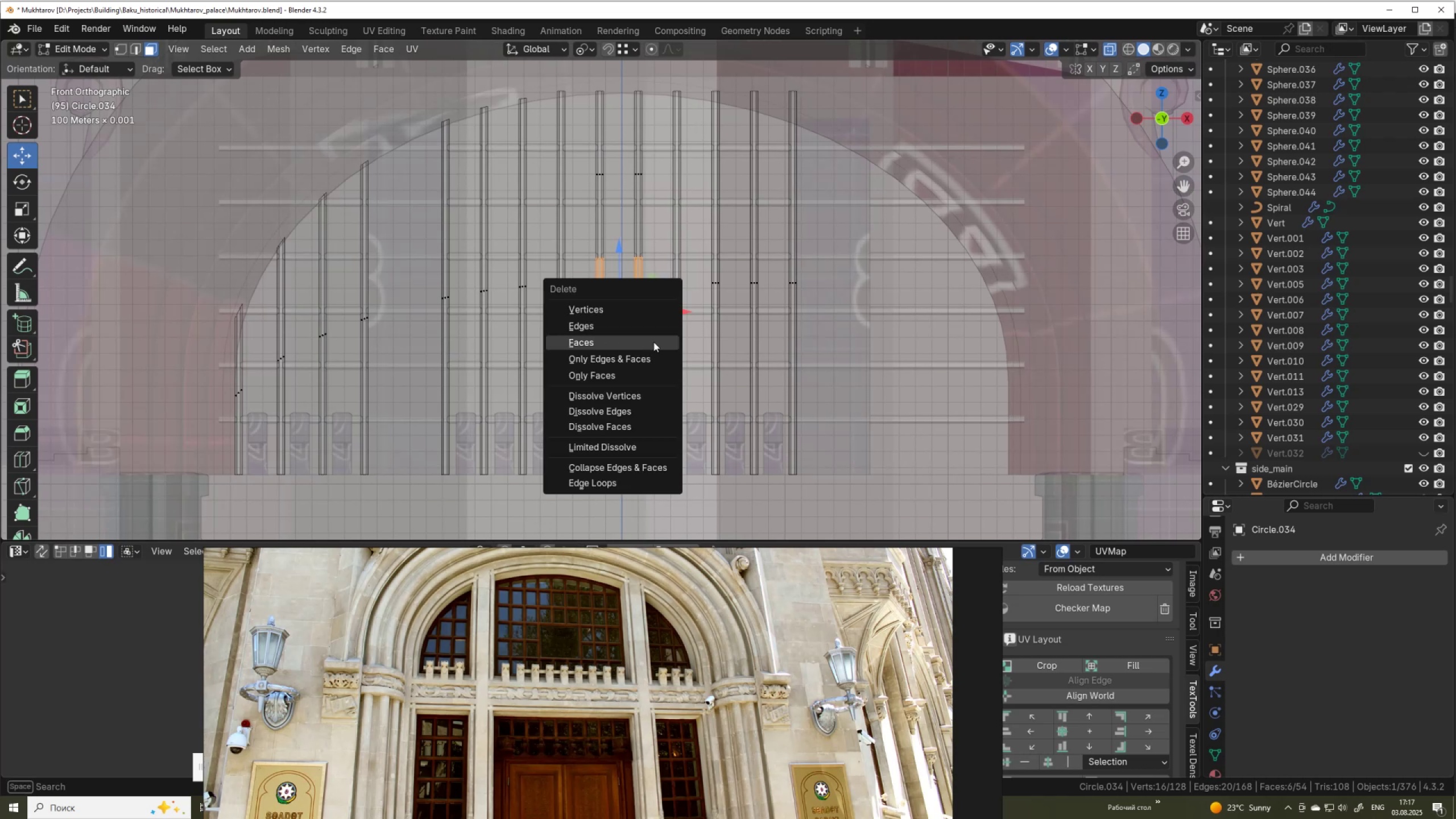 
left_click([653, 342])
 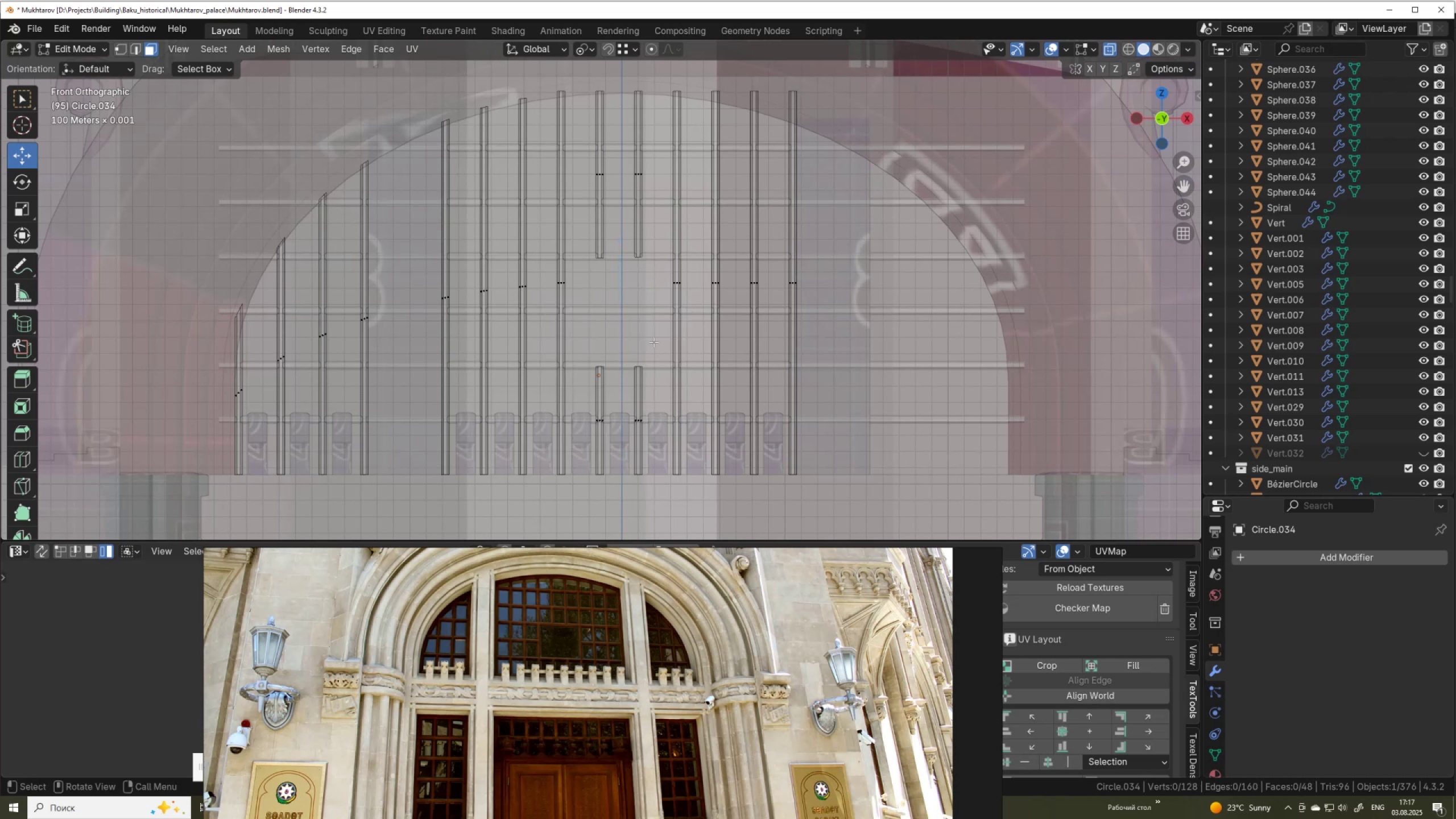 
key(Alt+AltLeft)
 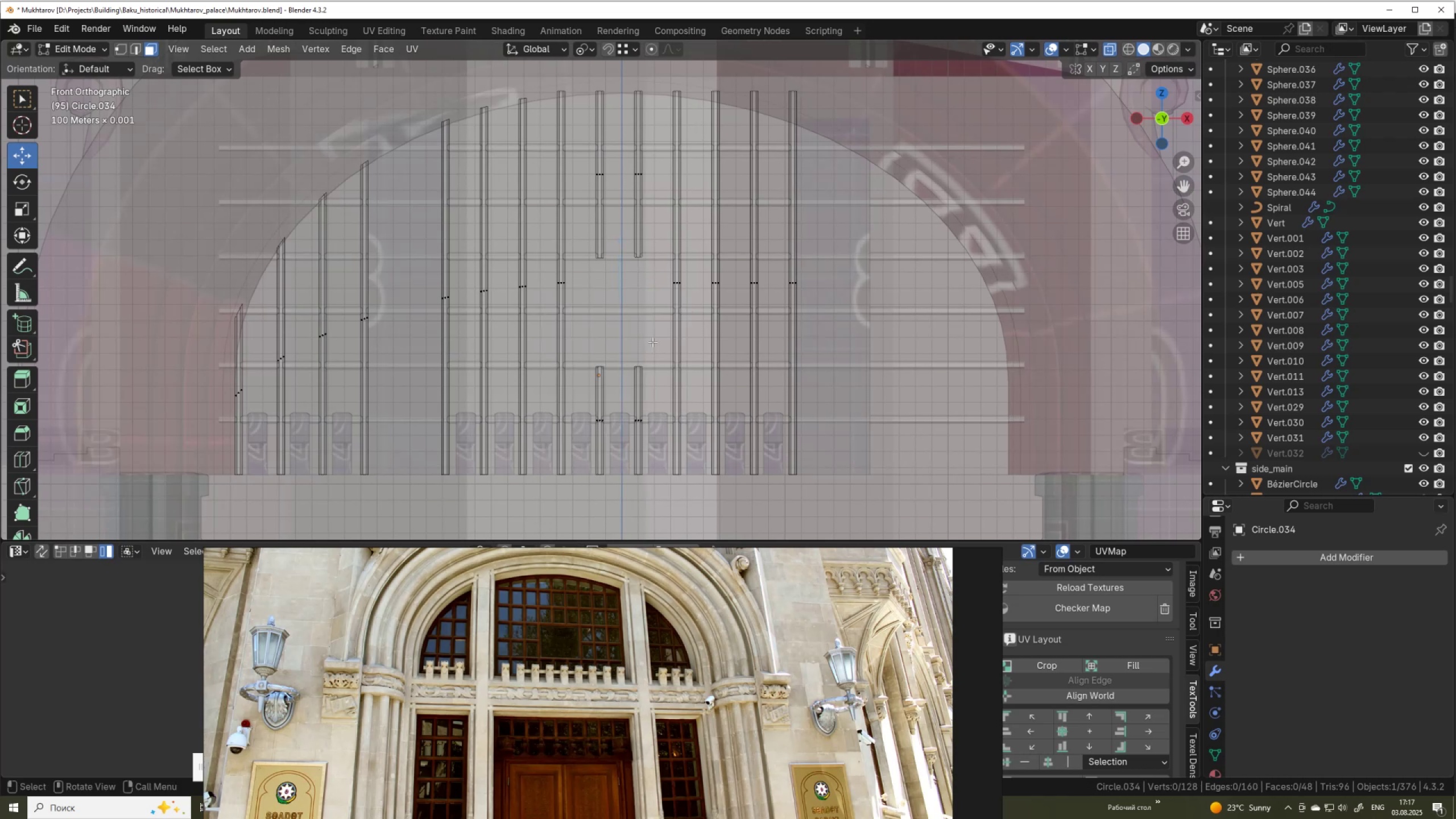 
key(Alt+Z)
 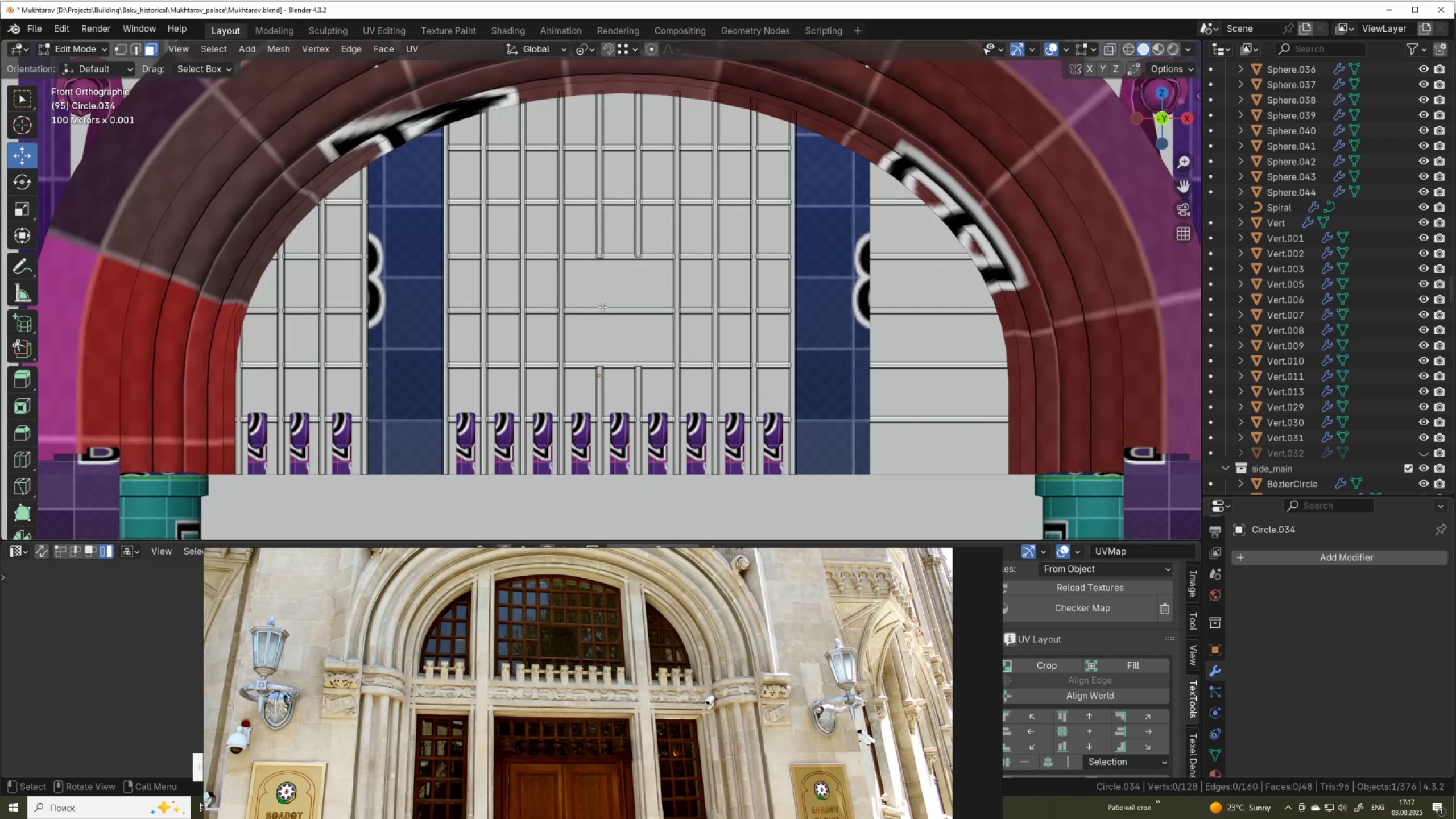 
wait(8.34)
 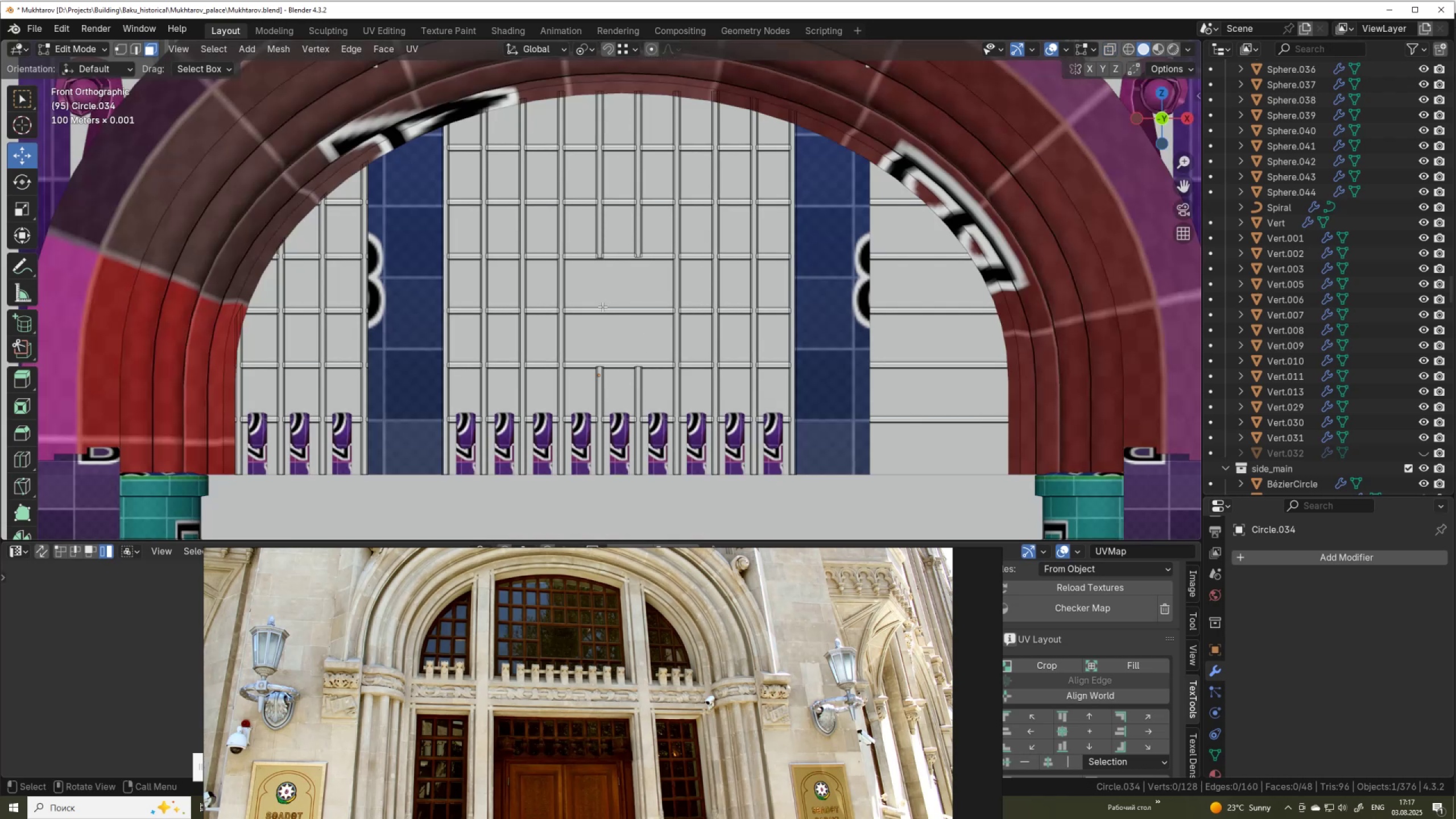 
key(Alt+AltLeft)
 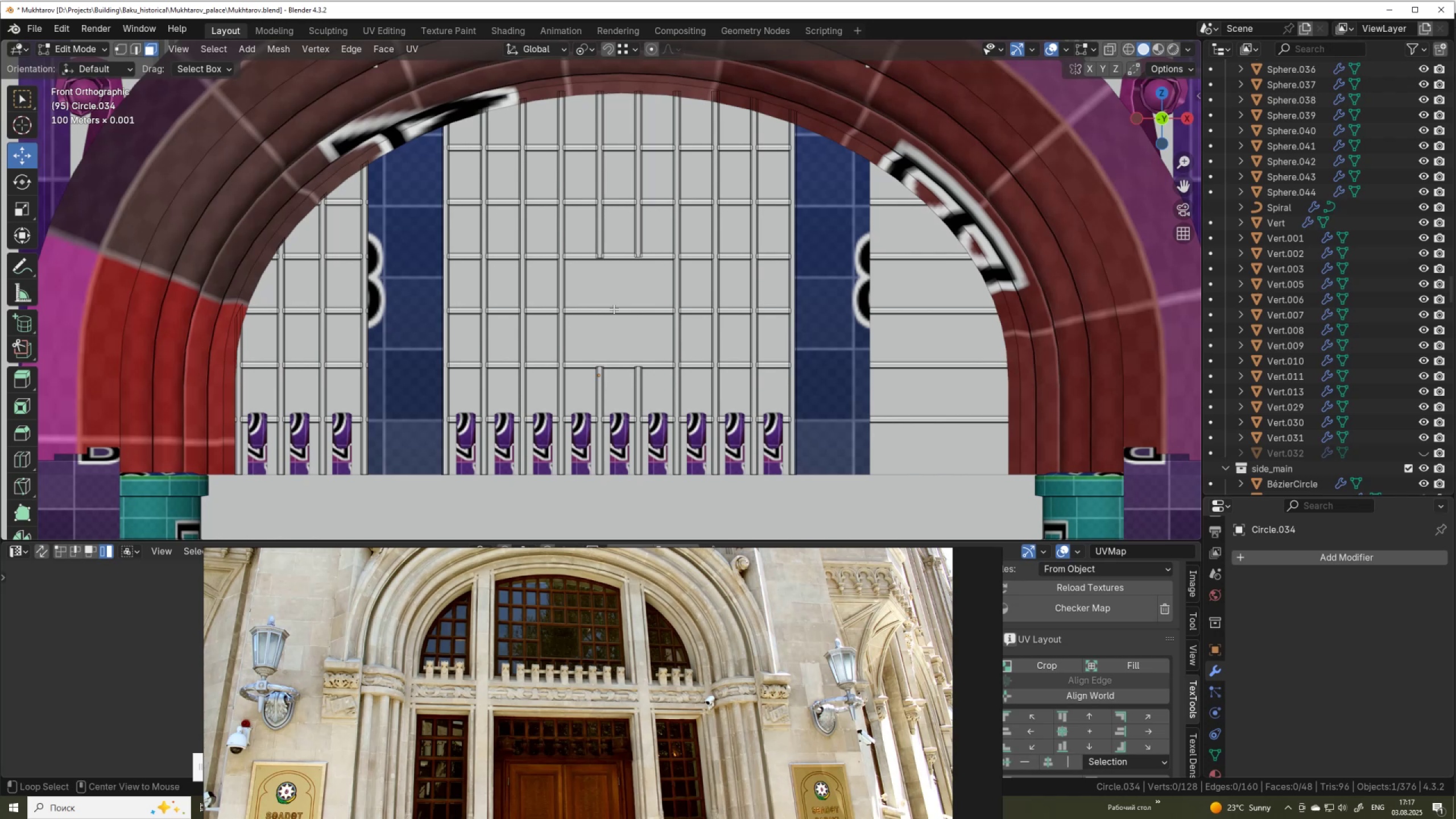 
key(Alt+Z)
 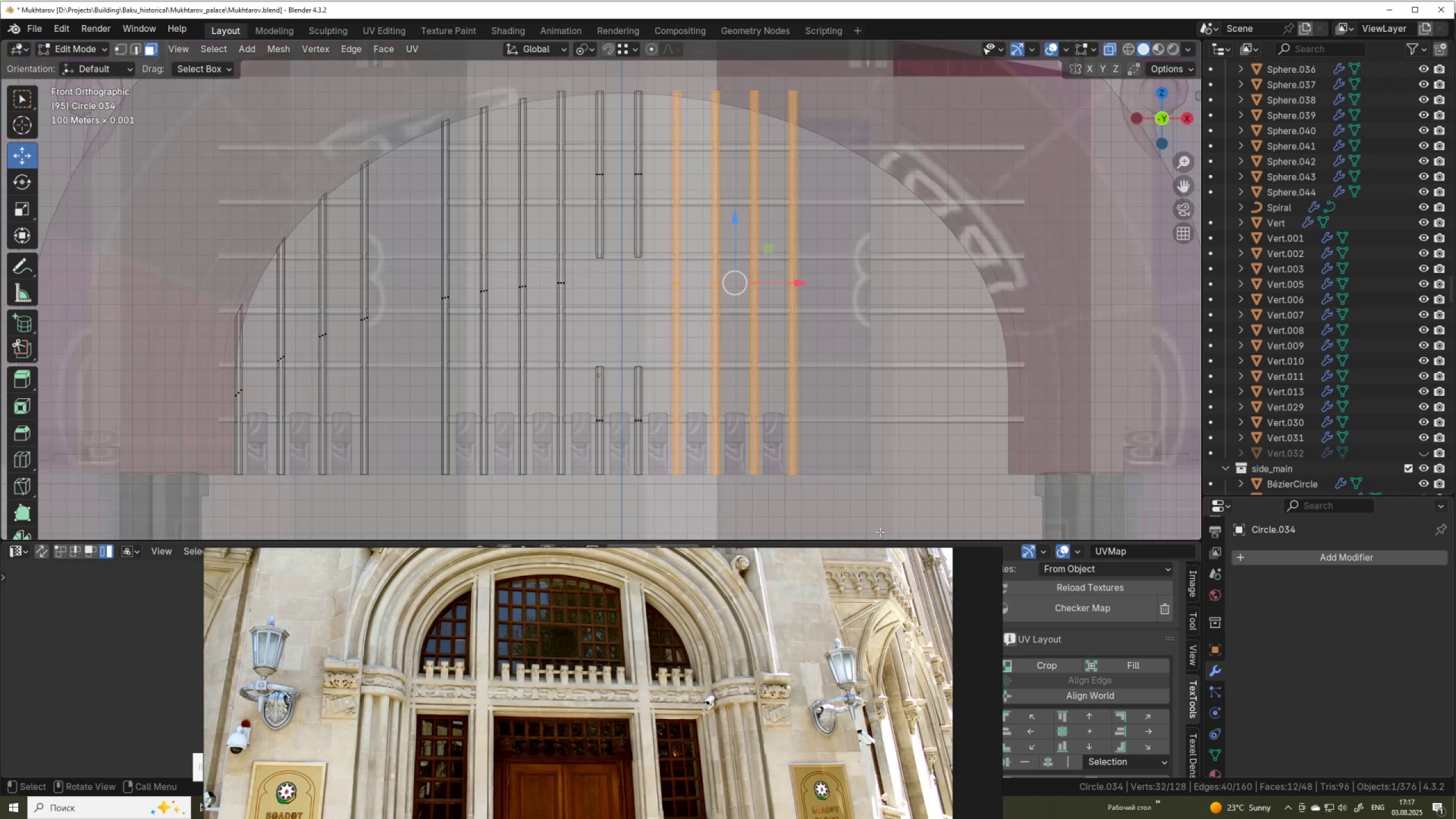 
key(X)
 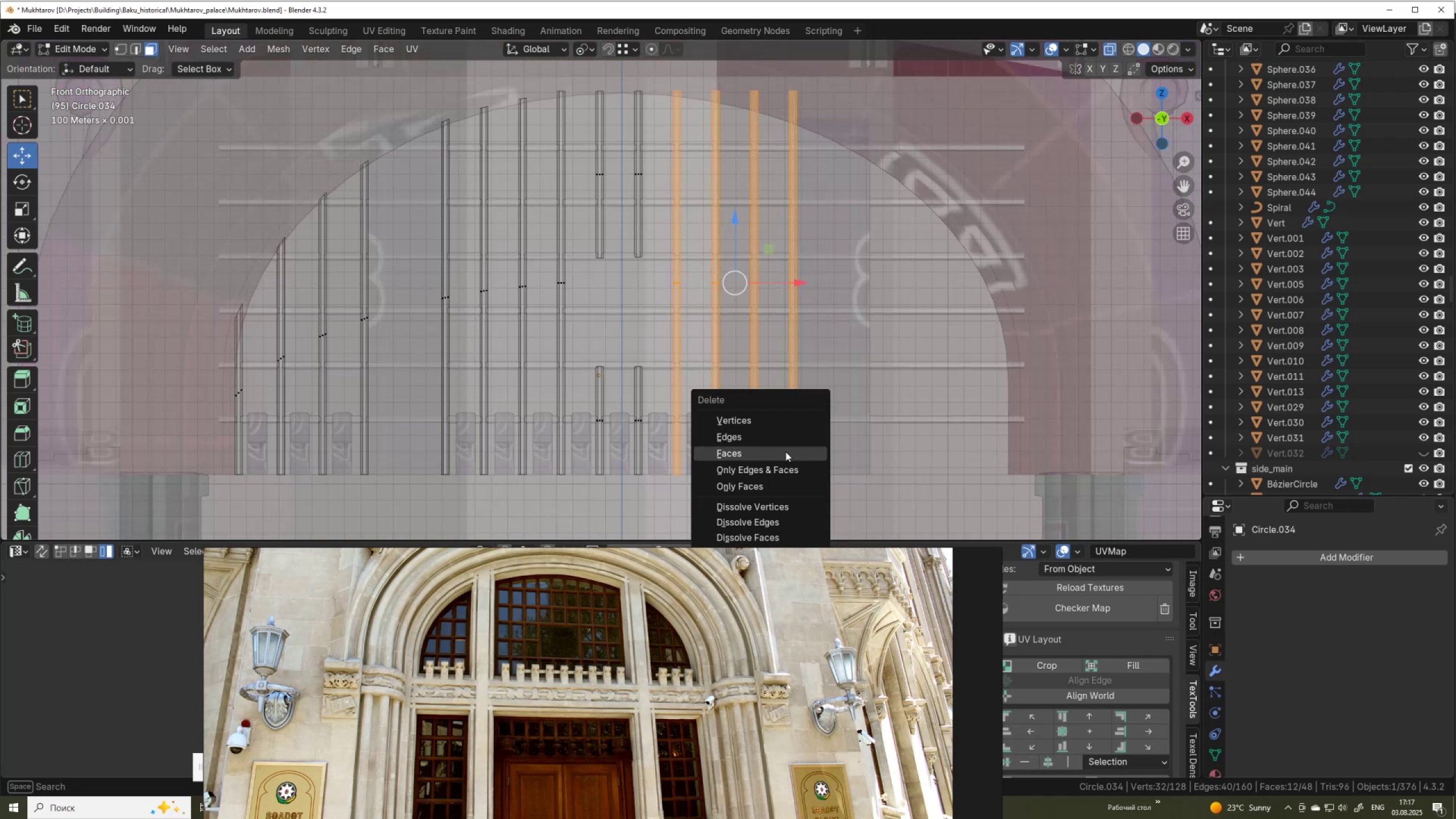 
left_click([785, 452])
 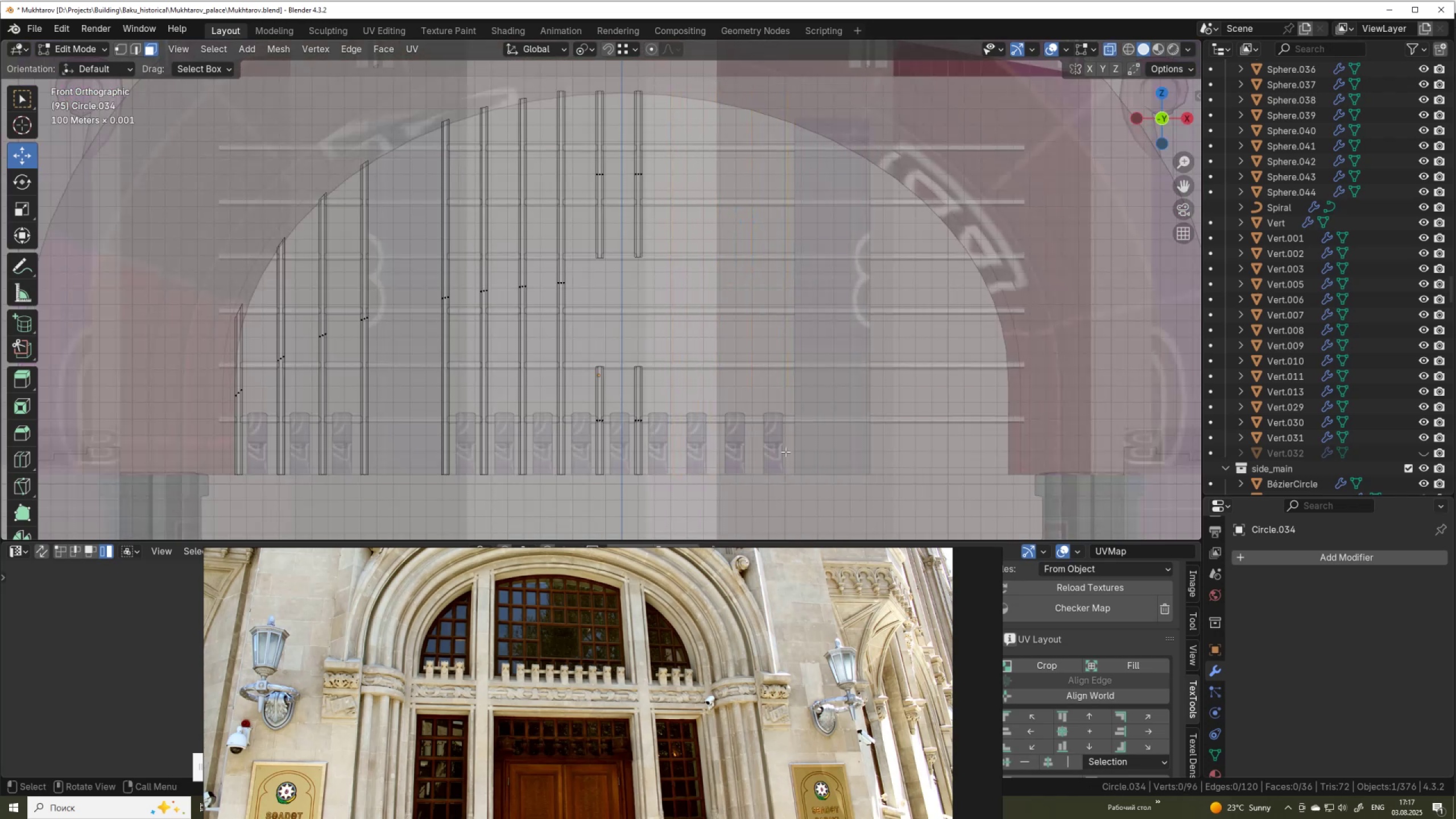 
key(Alt+AltLeft)
 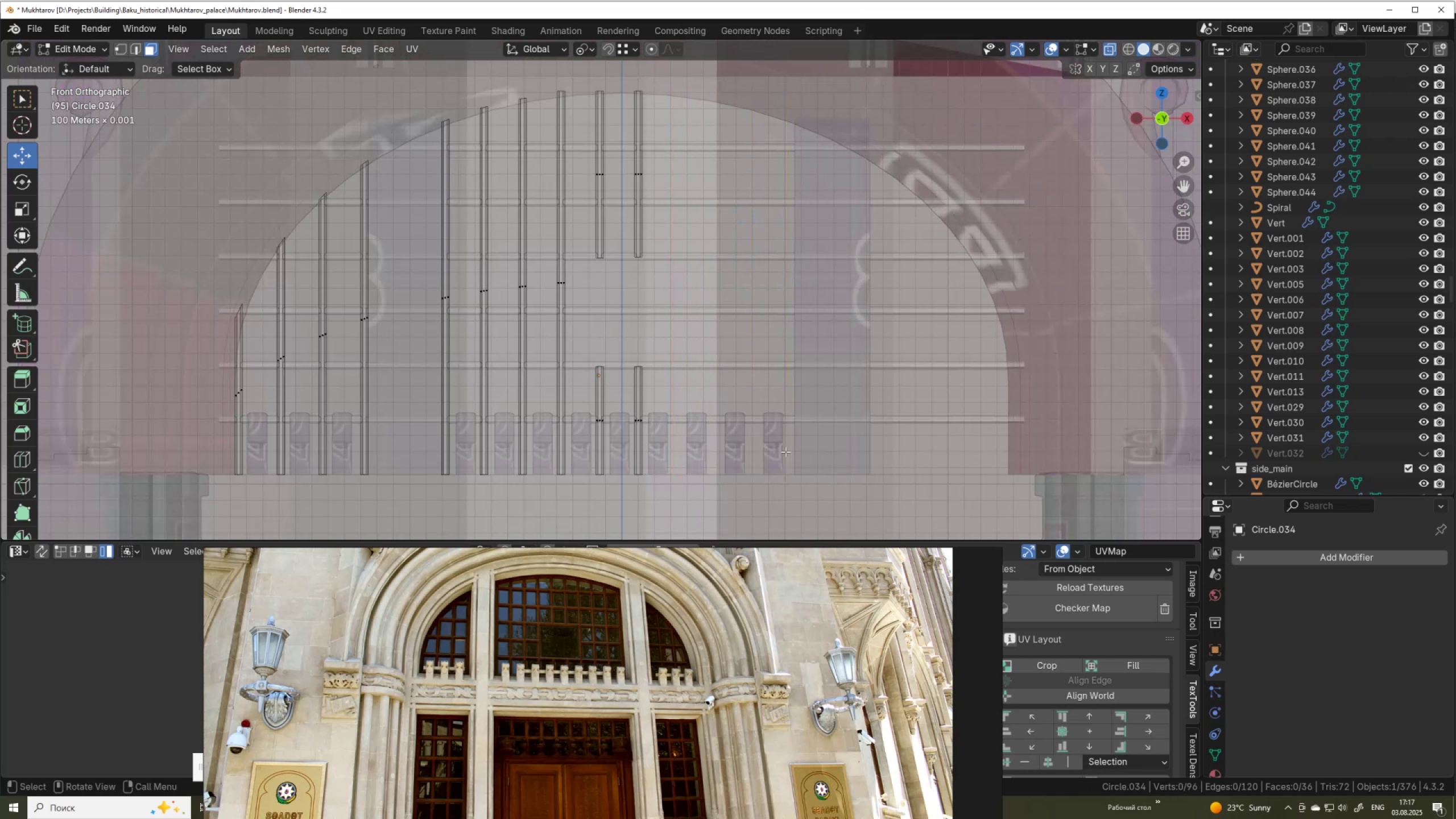 
key(Alt+Z)
 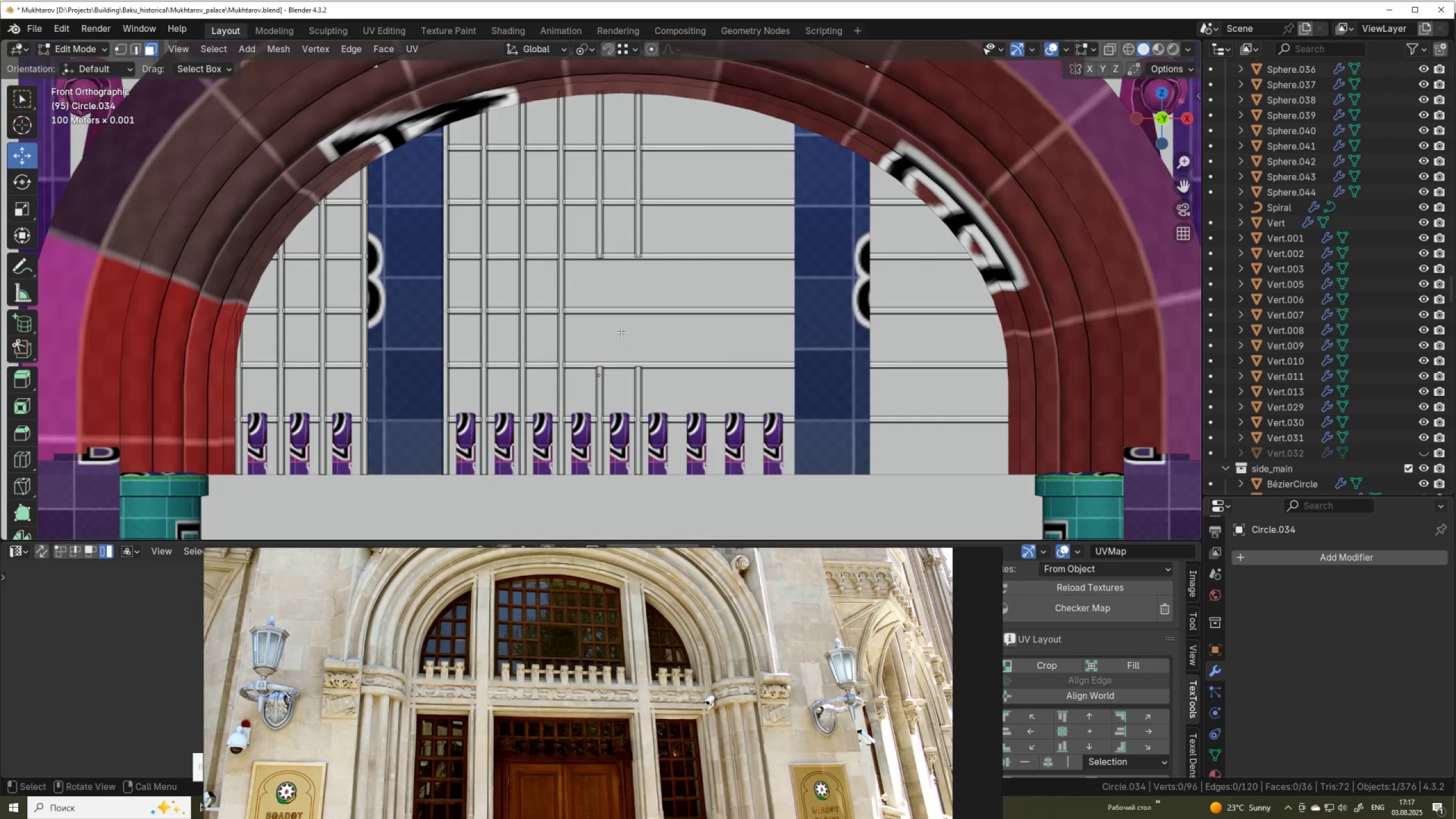 
key(Alt+AltLeft)
 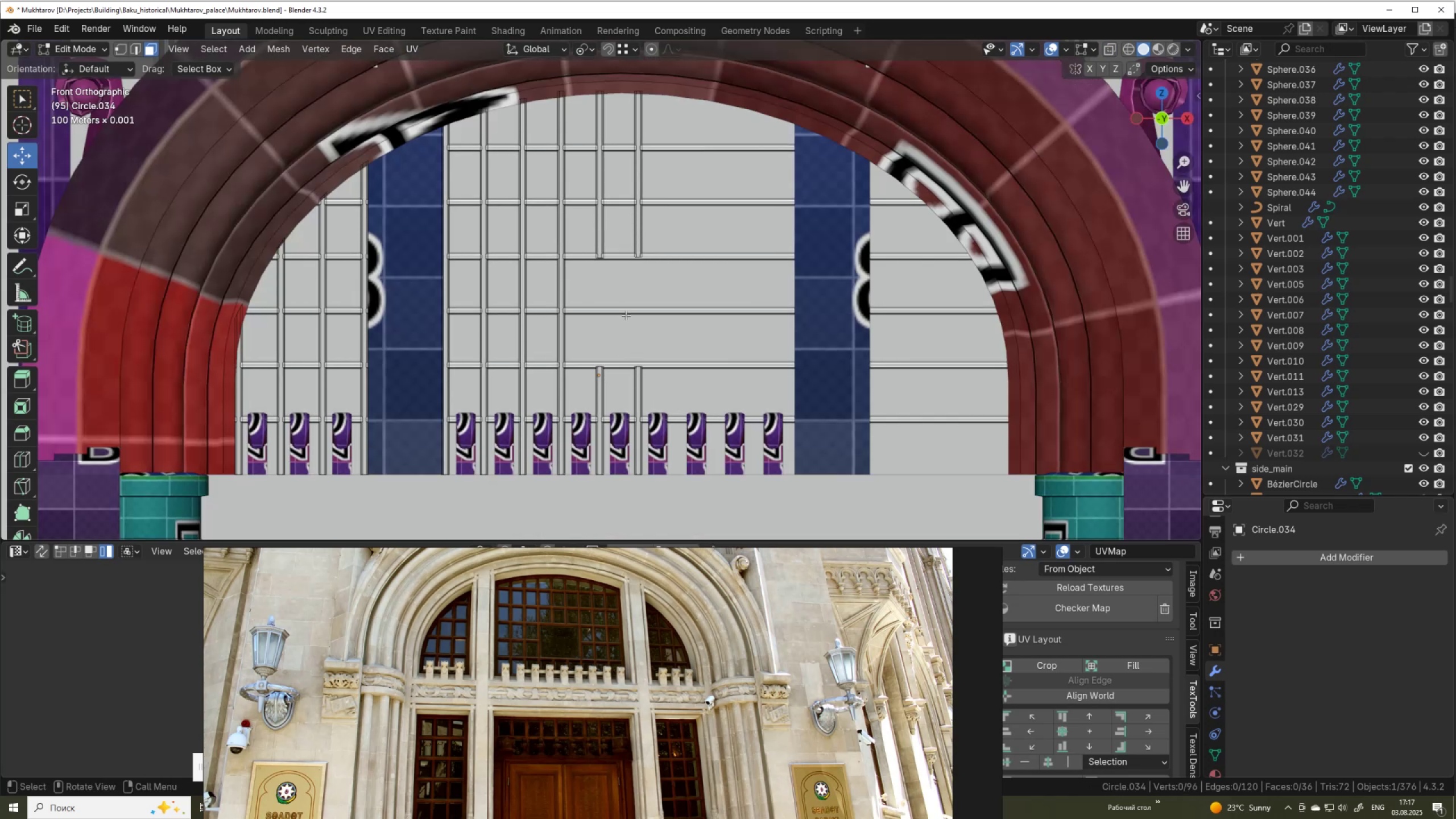 
key(Tab)
 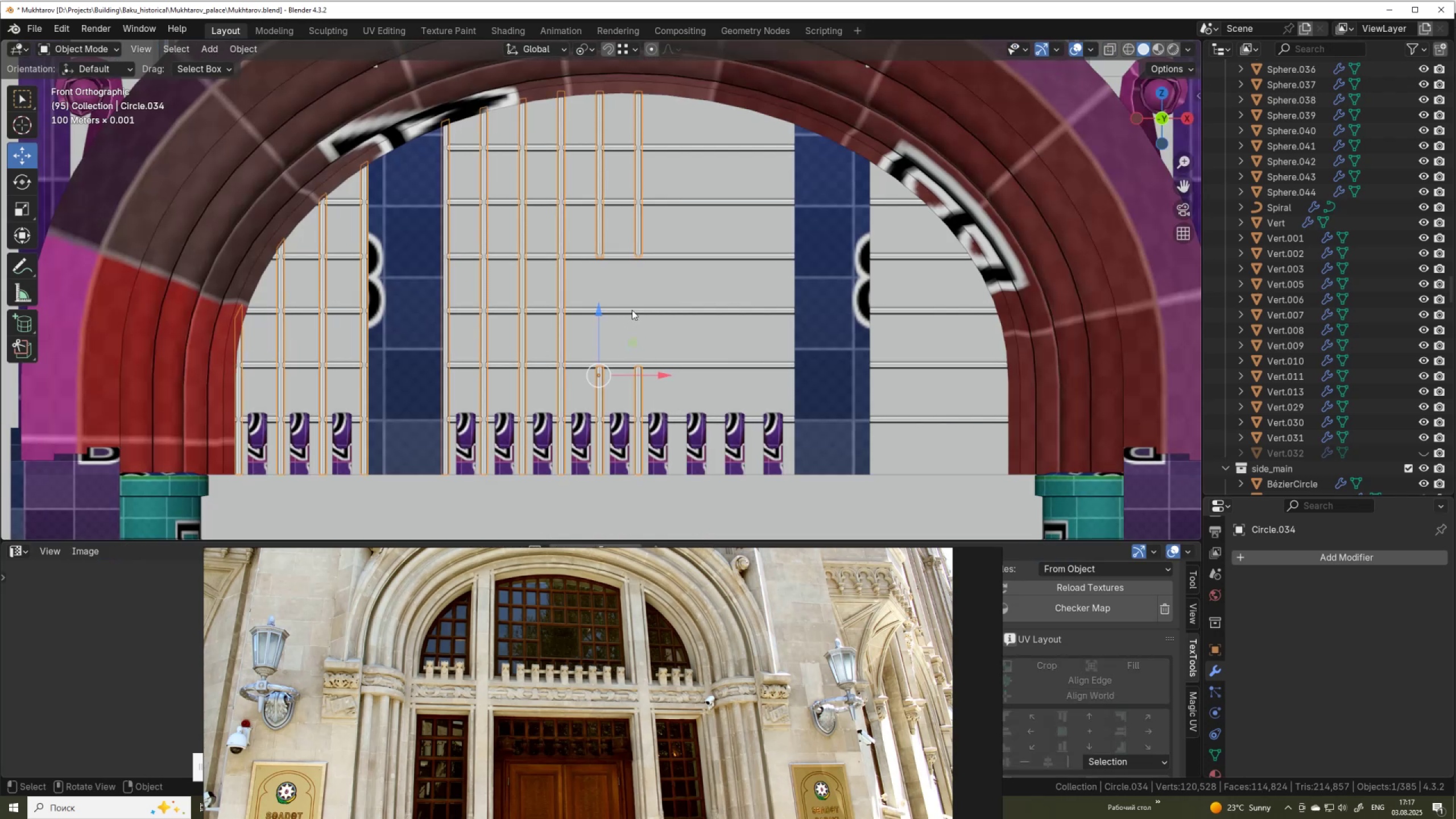 
left_click([632, 310])
 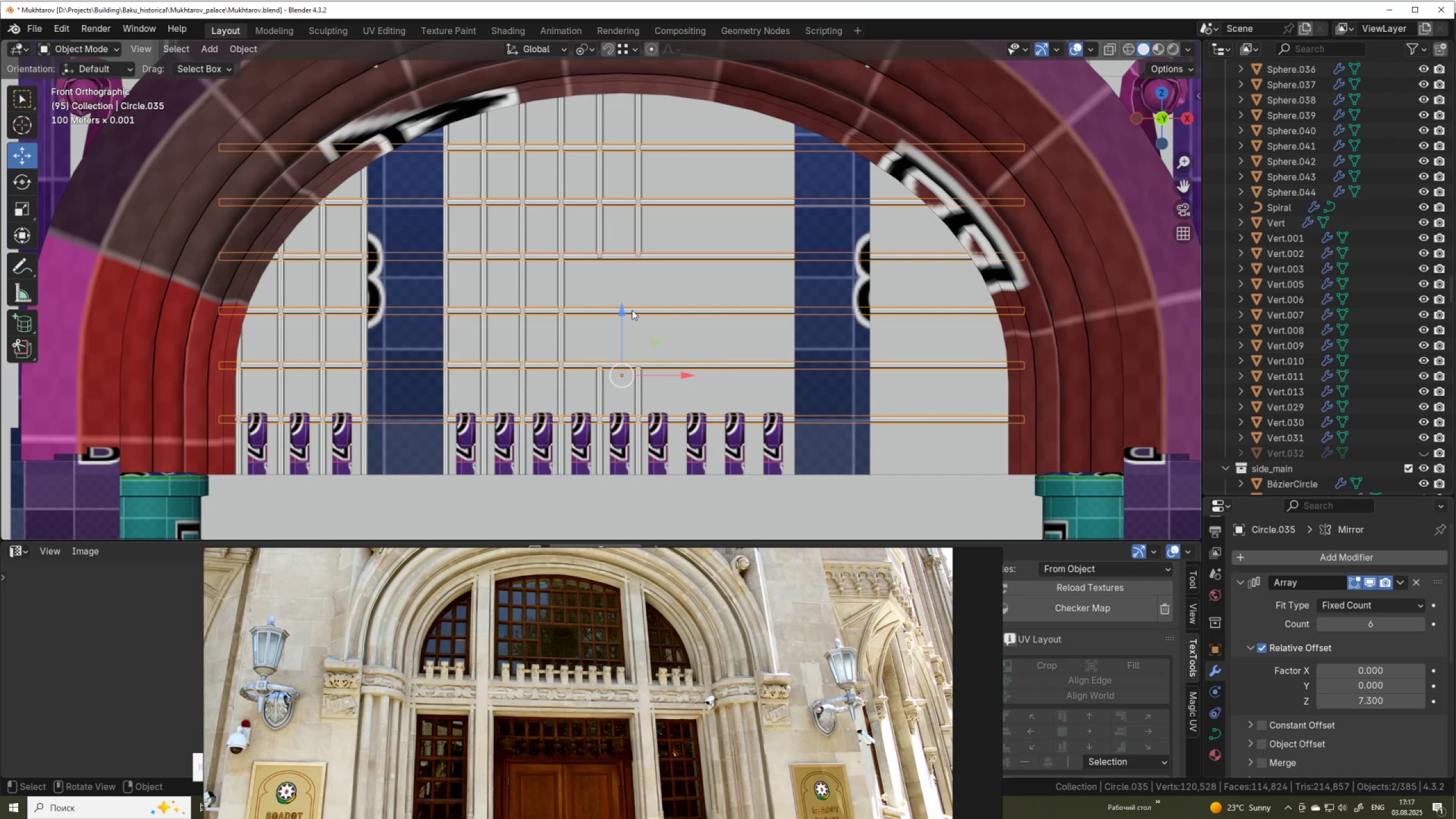 
key(Tab)
 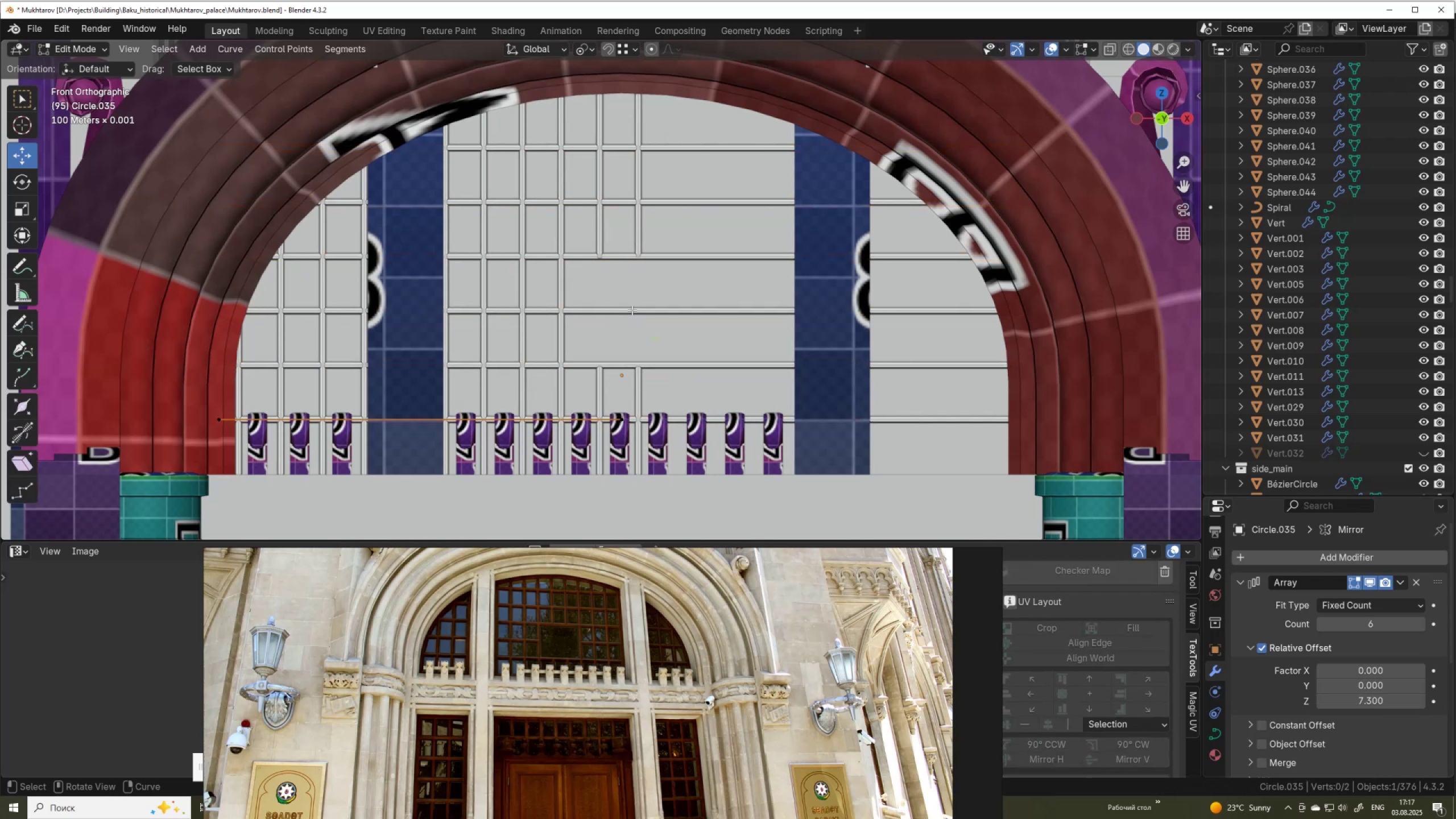 
key(Alt+AltLeft)
 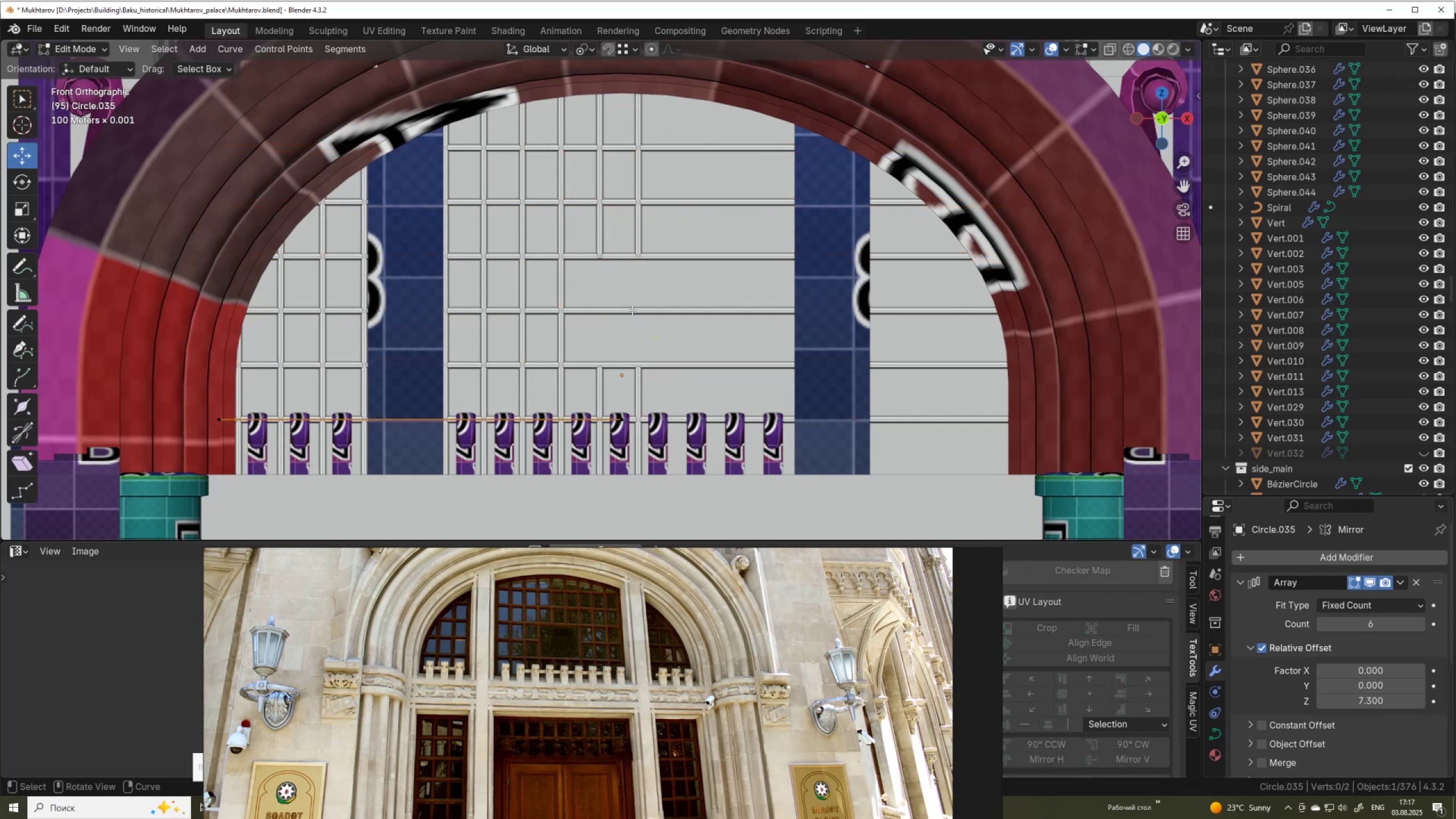 
key(Alt+Z)
 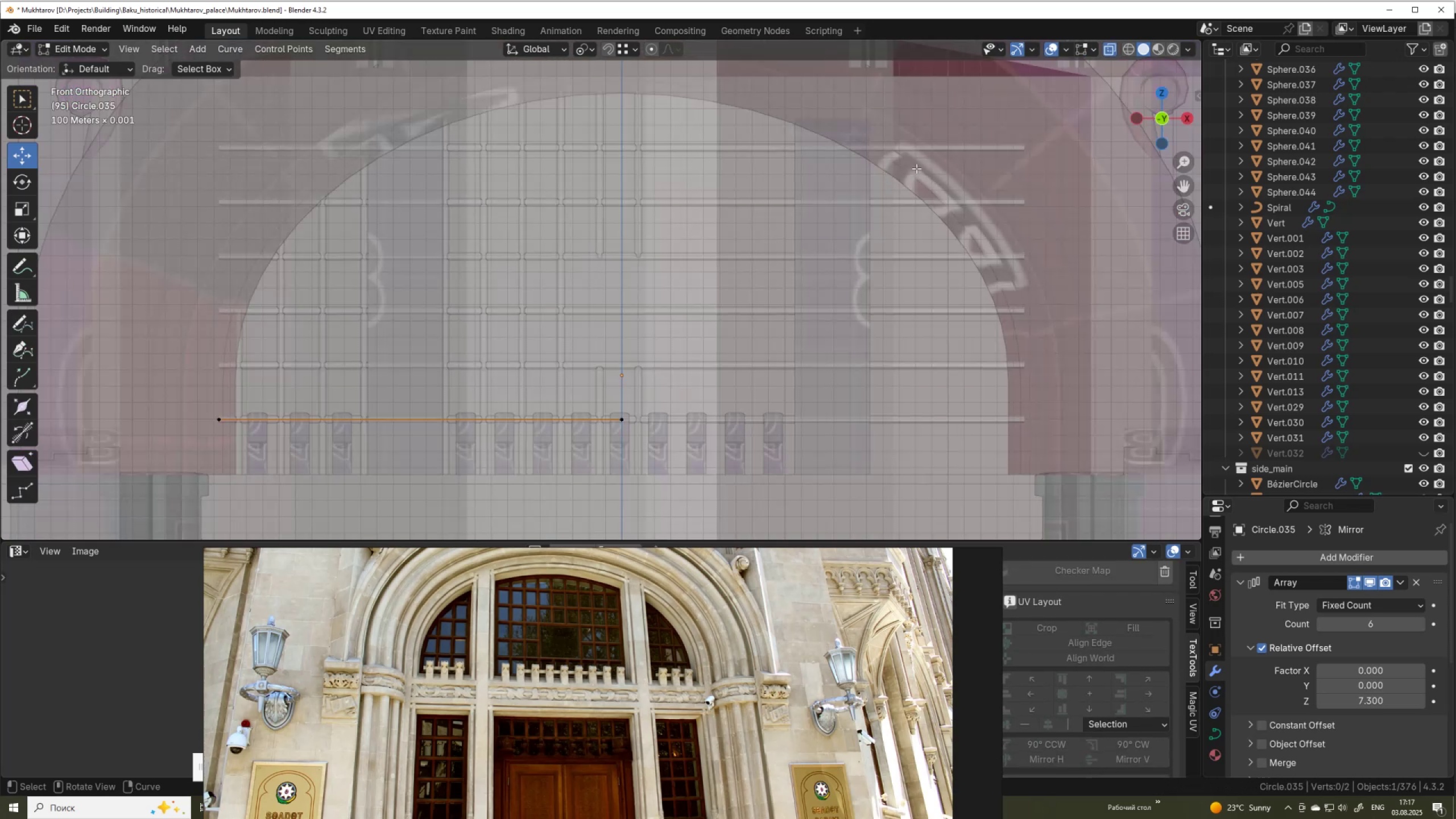 
key(Alt+AltLeft)
 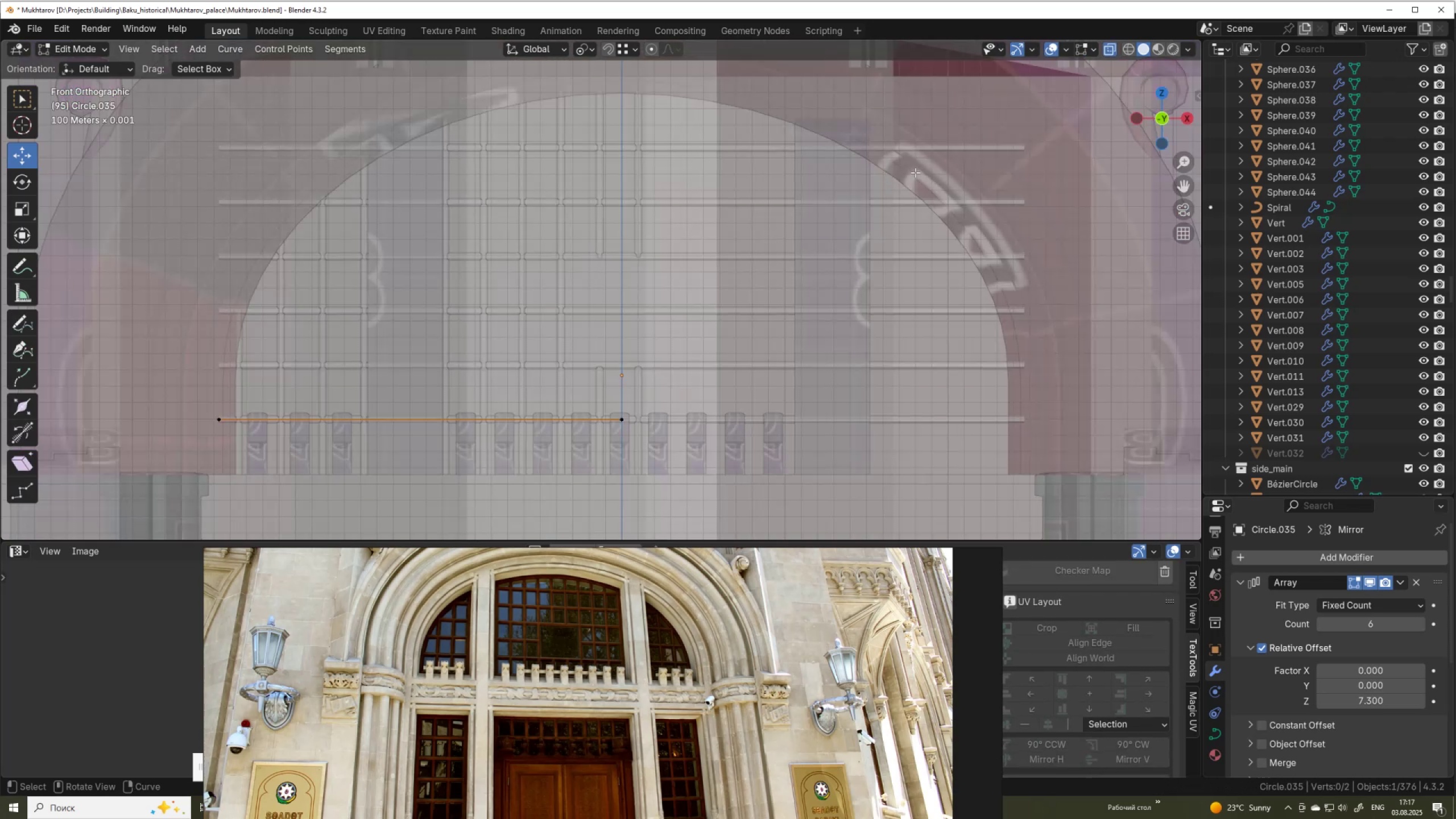 
key(Alt+Z)
 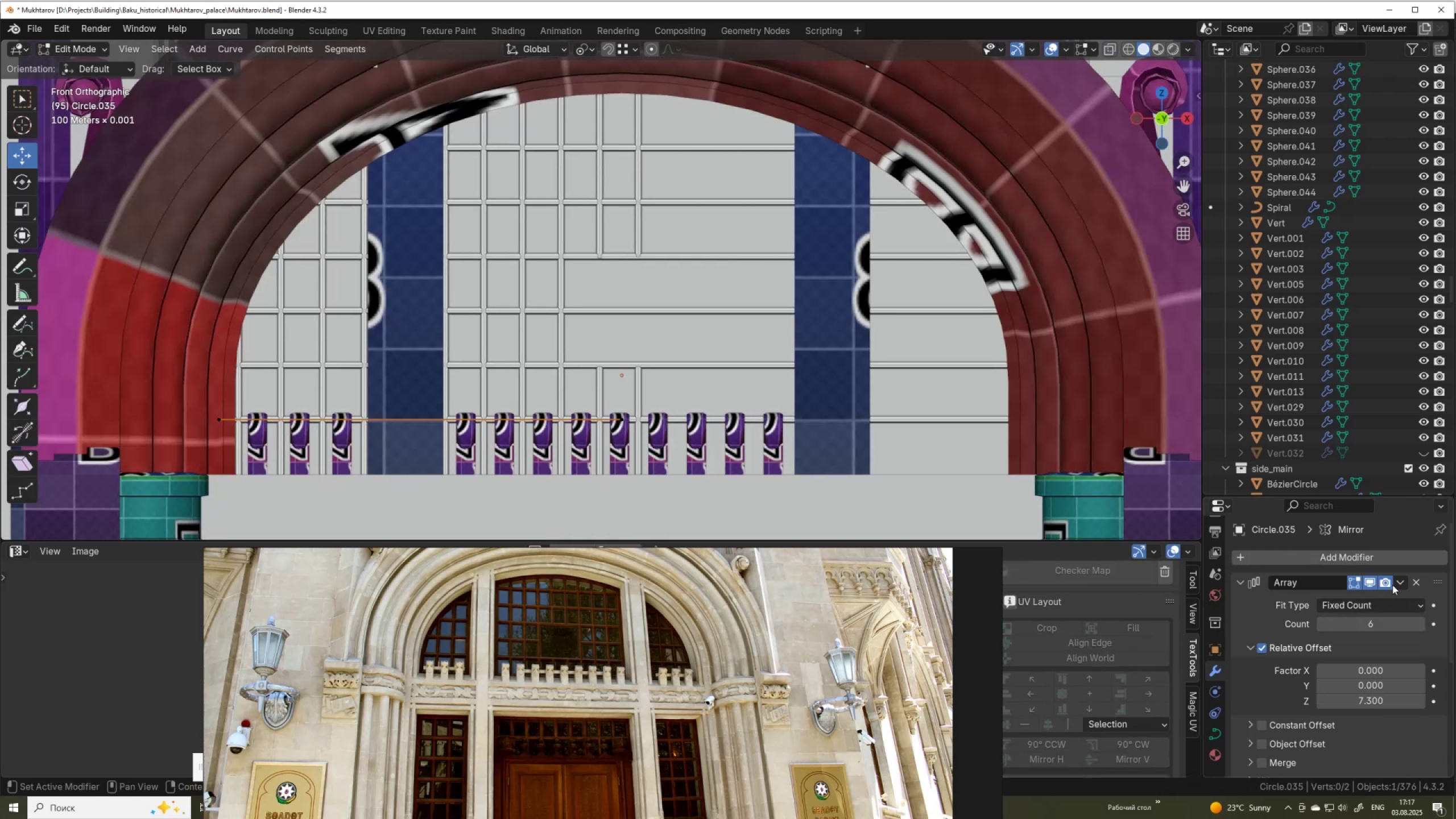 
scroll: coordinate [1322, 685], scroll_direction: down, amount: 7.0
 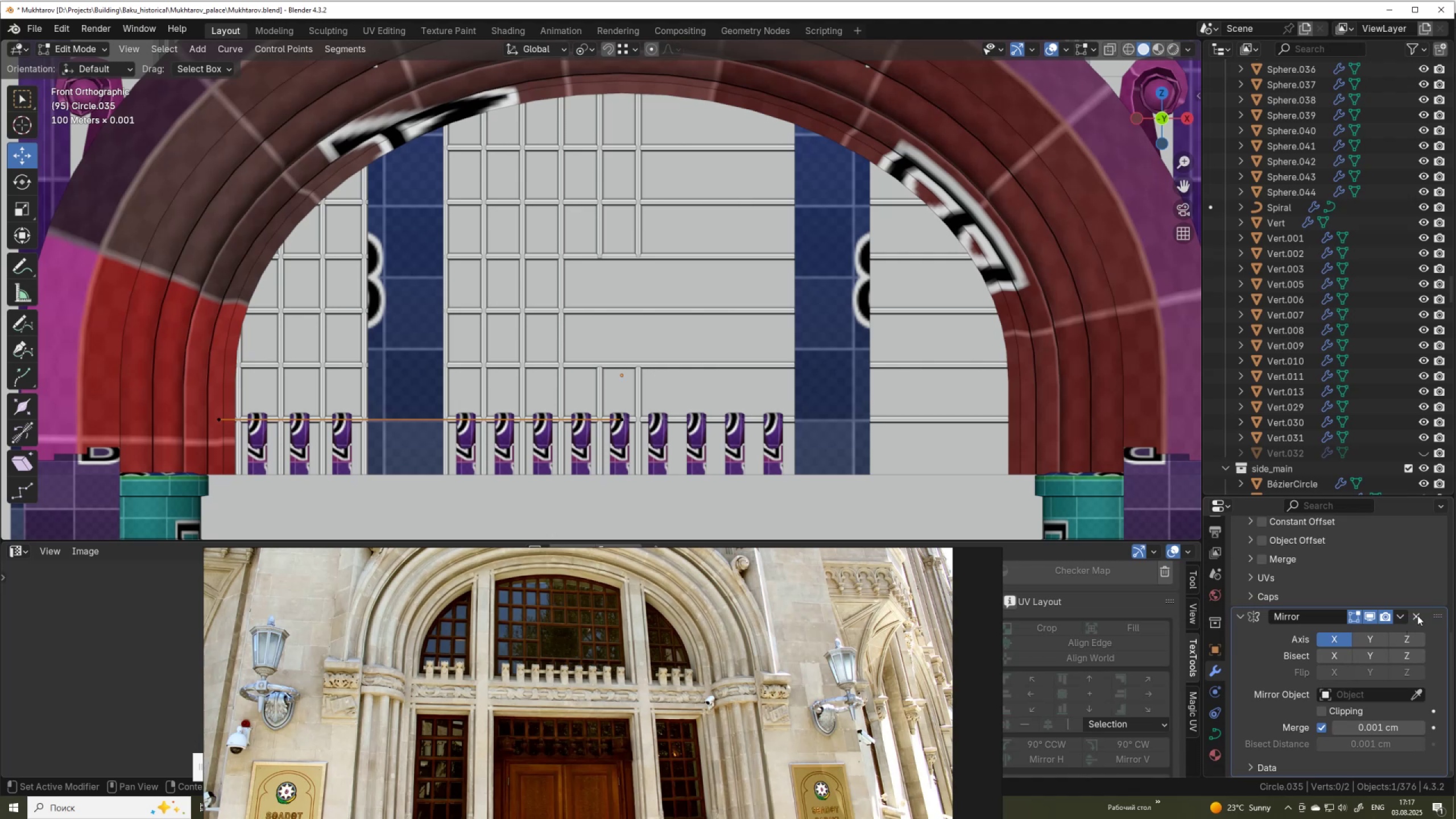 
left_click([1414, 614])
 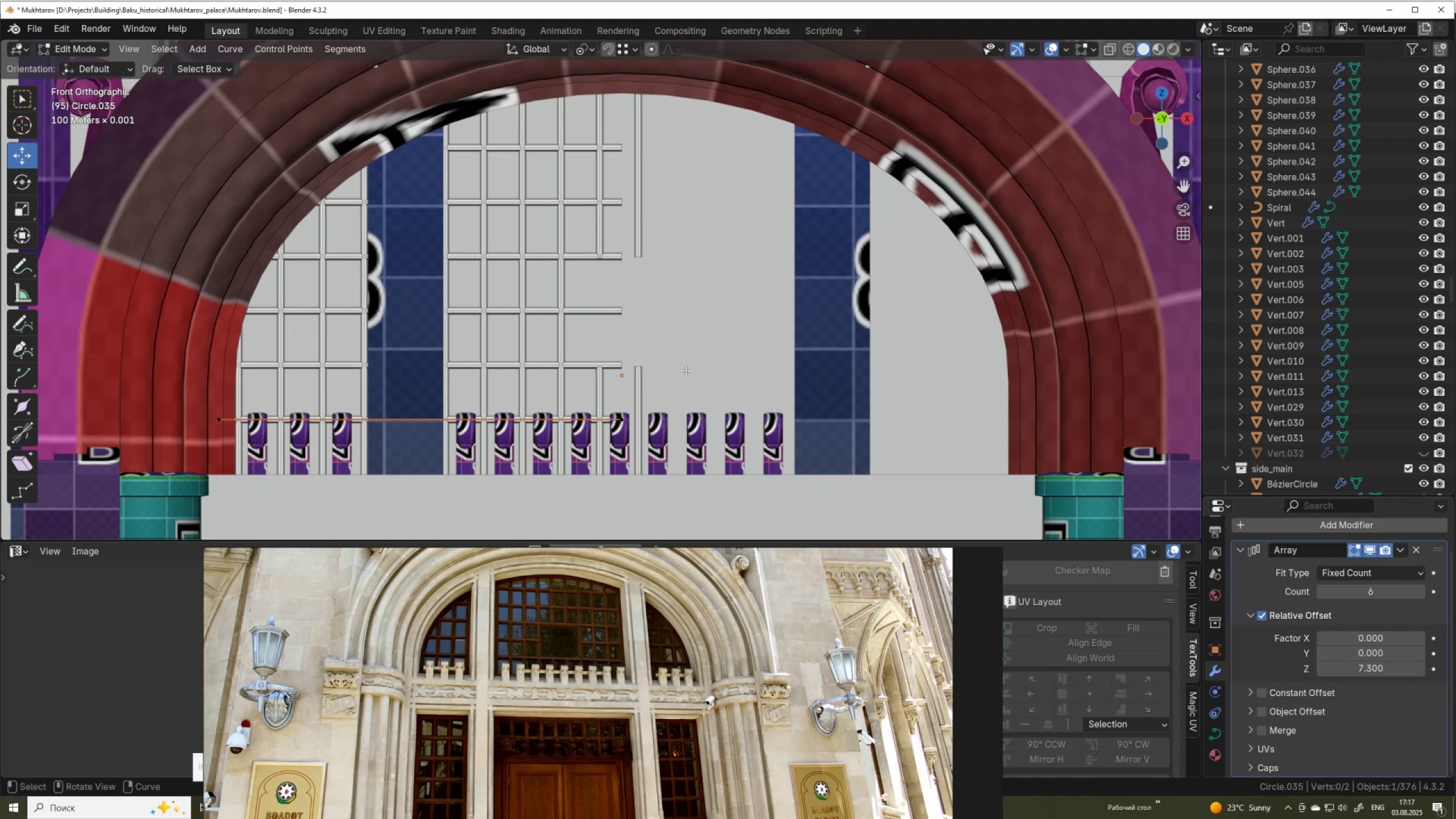 
wait(5.73)
 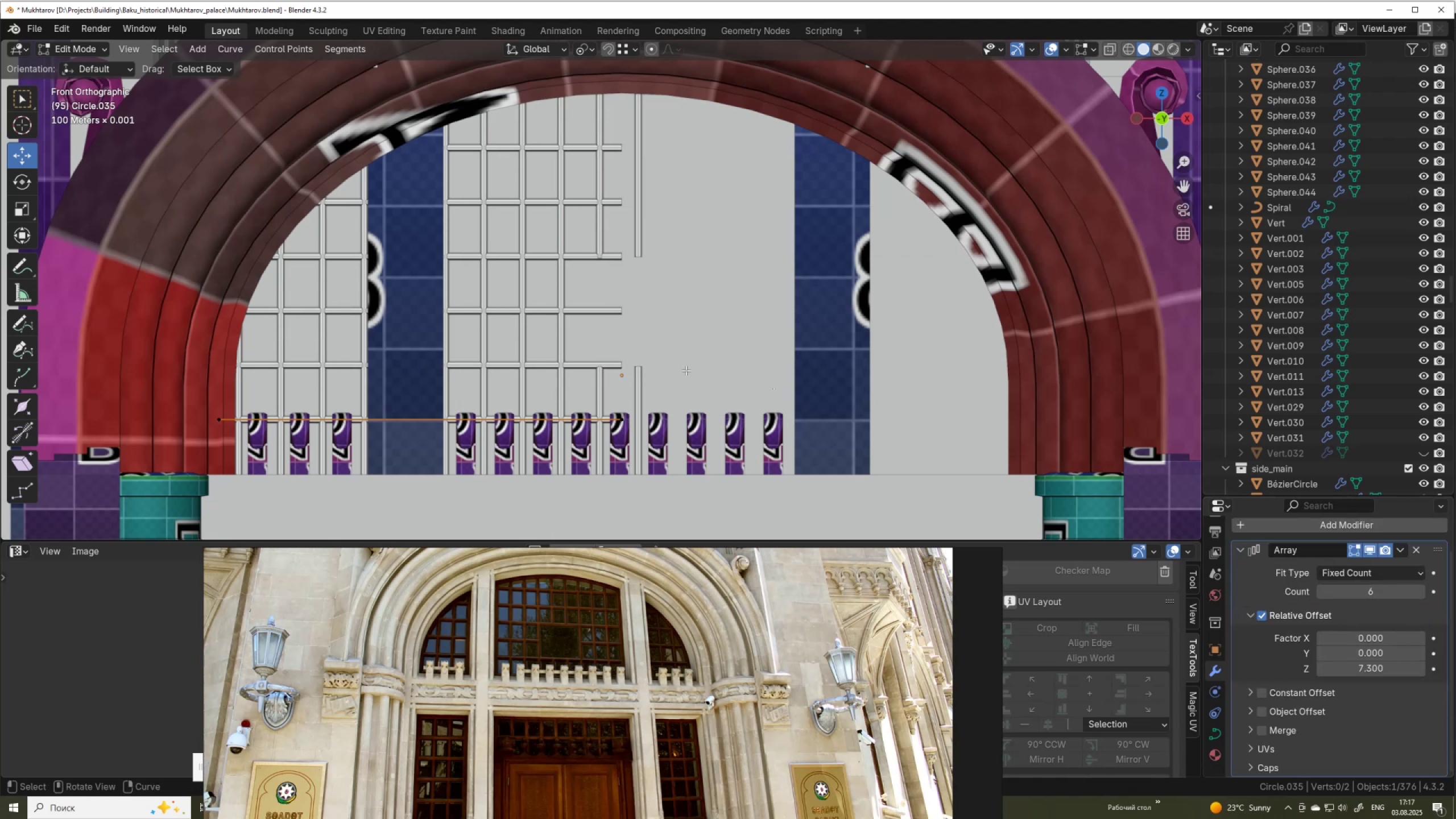 
key(Tab)
 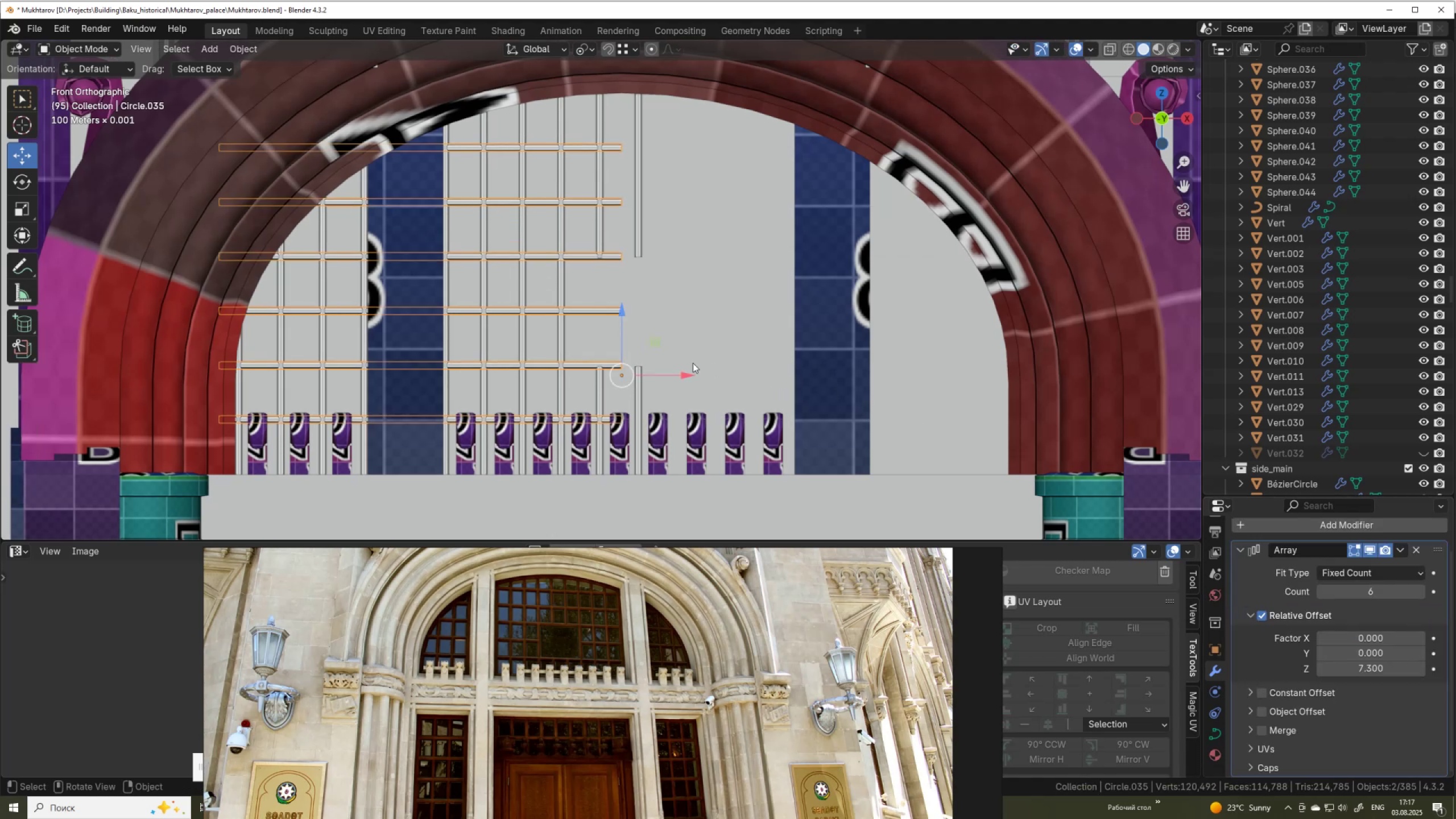 
right_click([696, 343])
 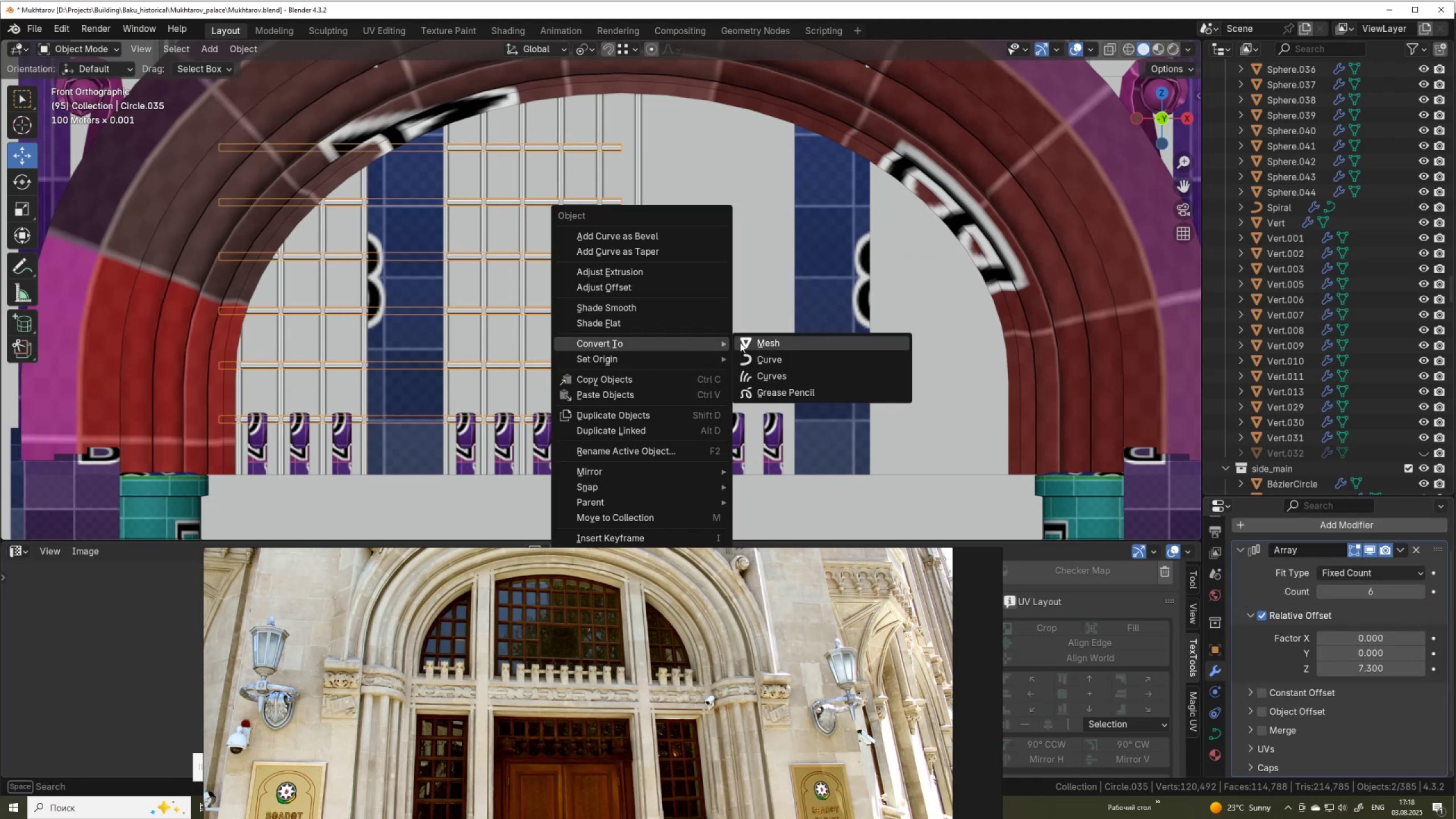 
left_click([760, 342])
 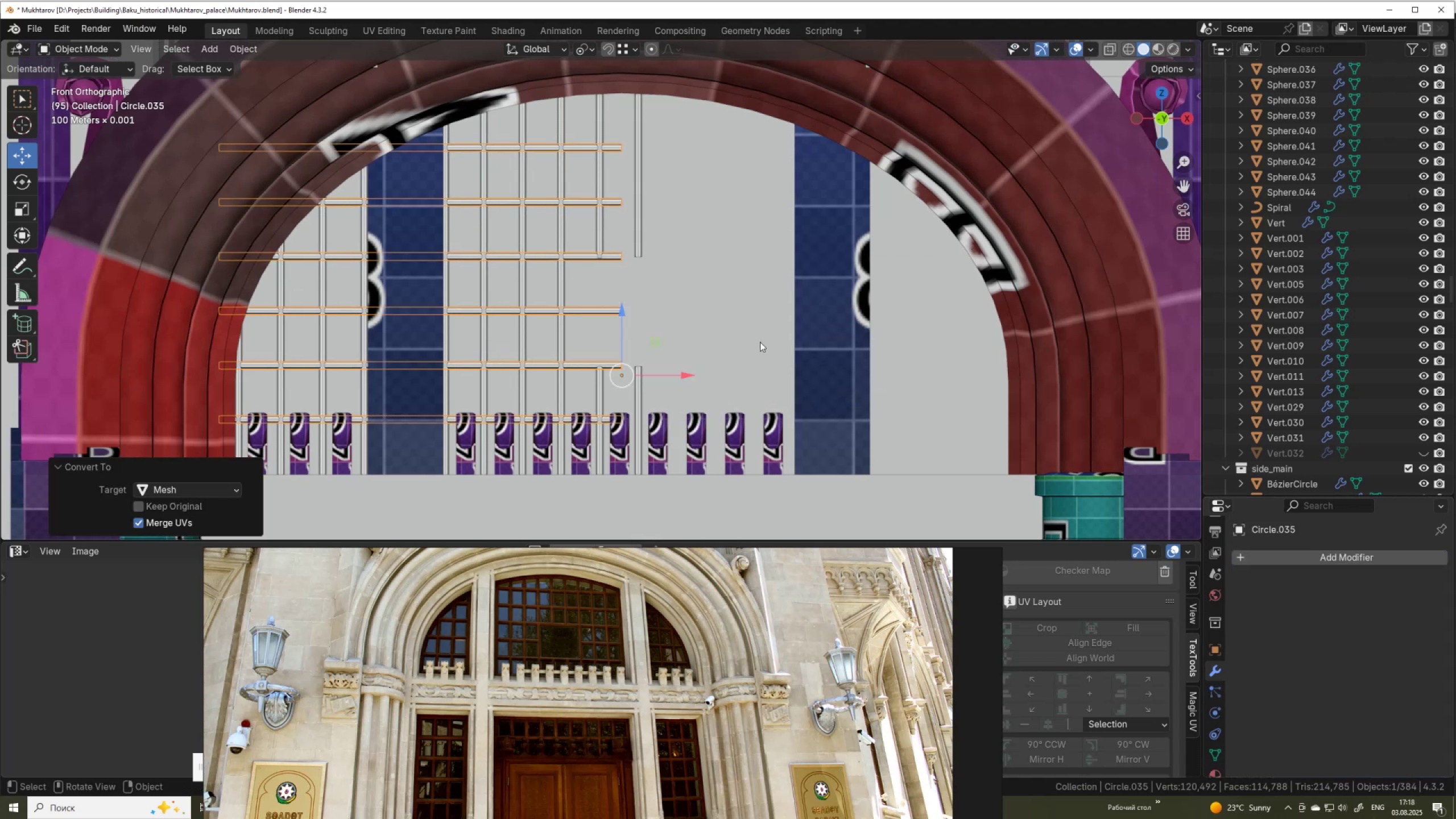 
key(Tab)
 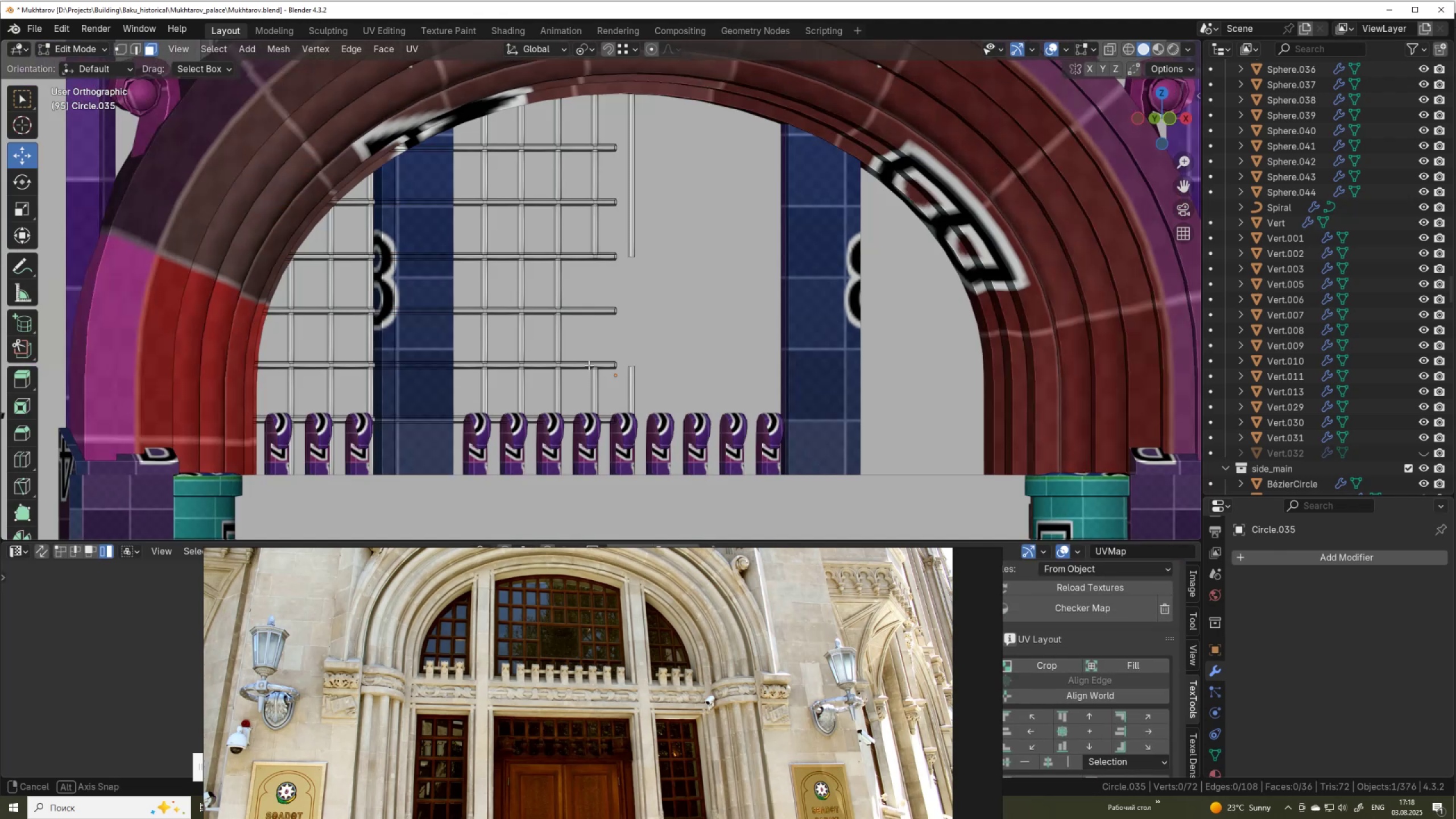 
hold_key(key=AltLeft, duration=0.39)
 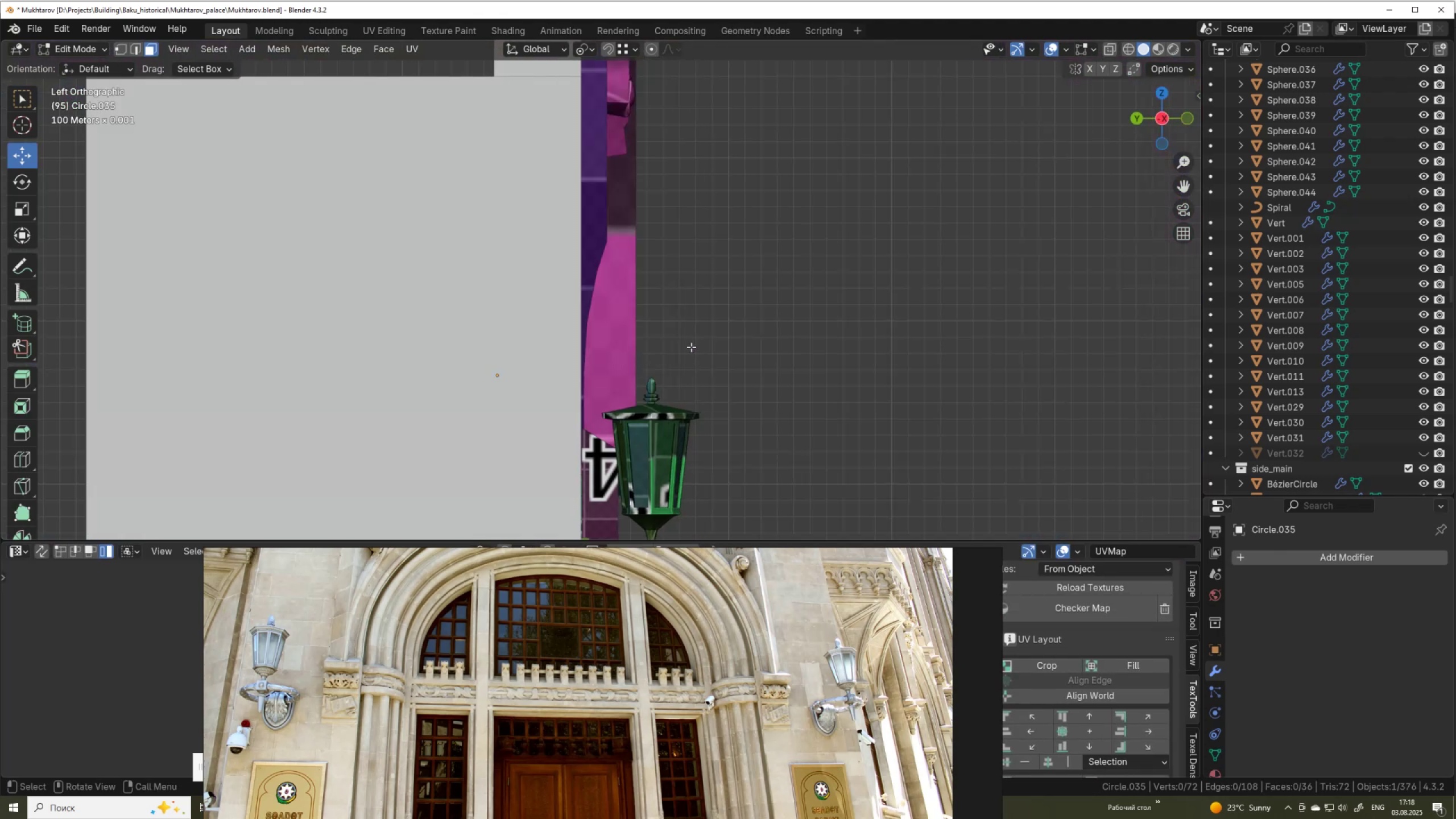 
key(Alt+AltLeft)
 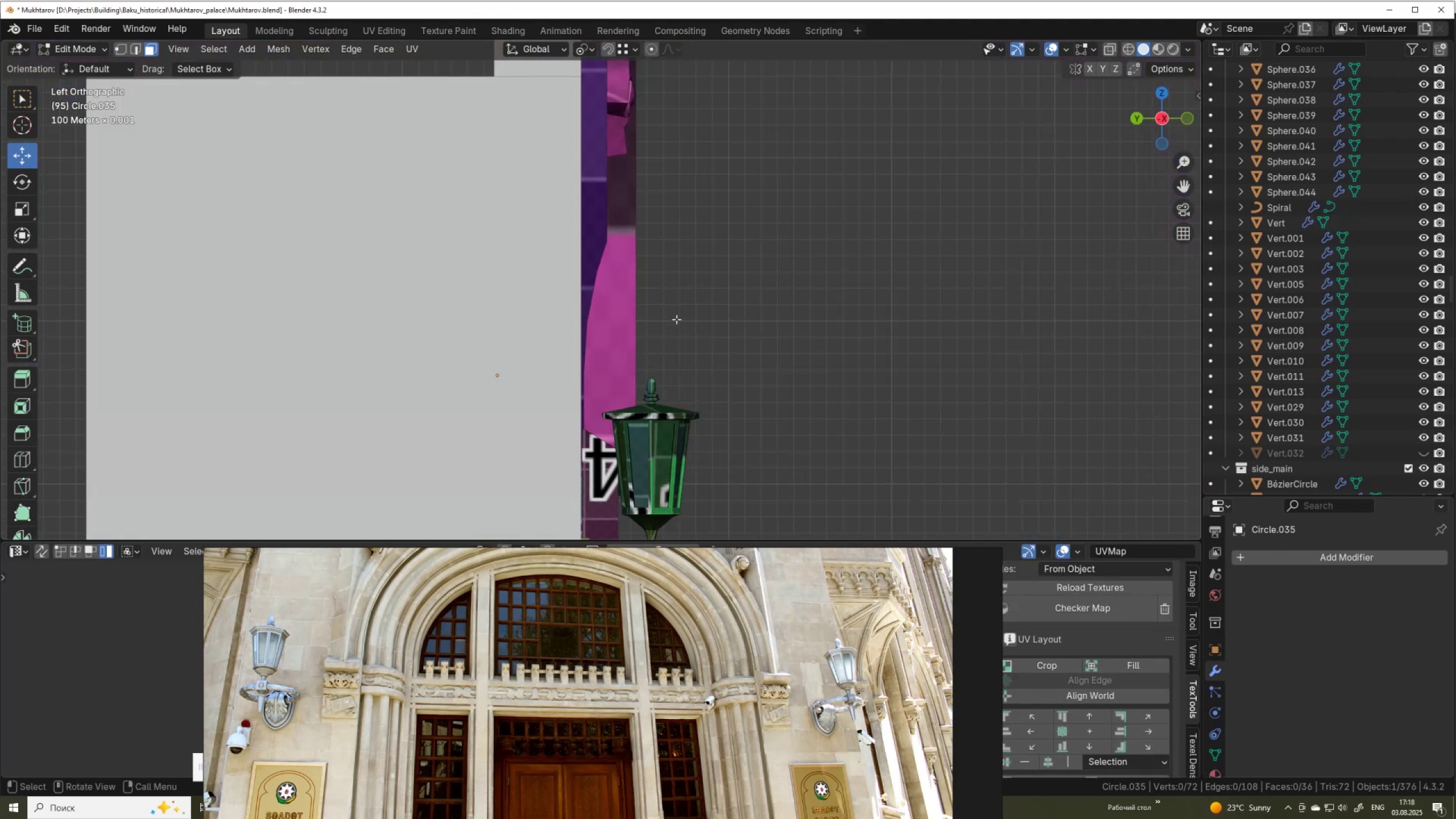 
key(Alt+Z)
 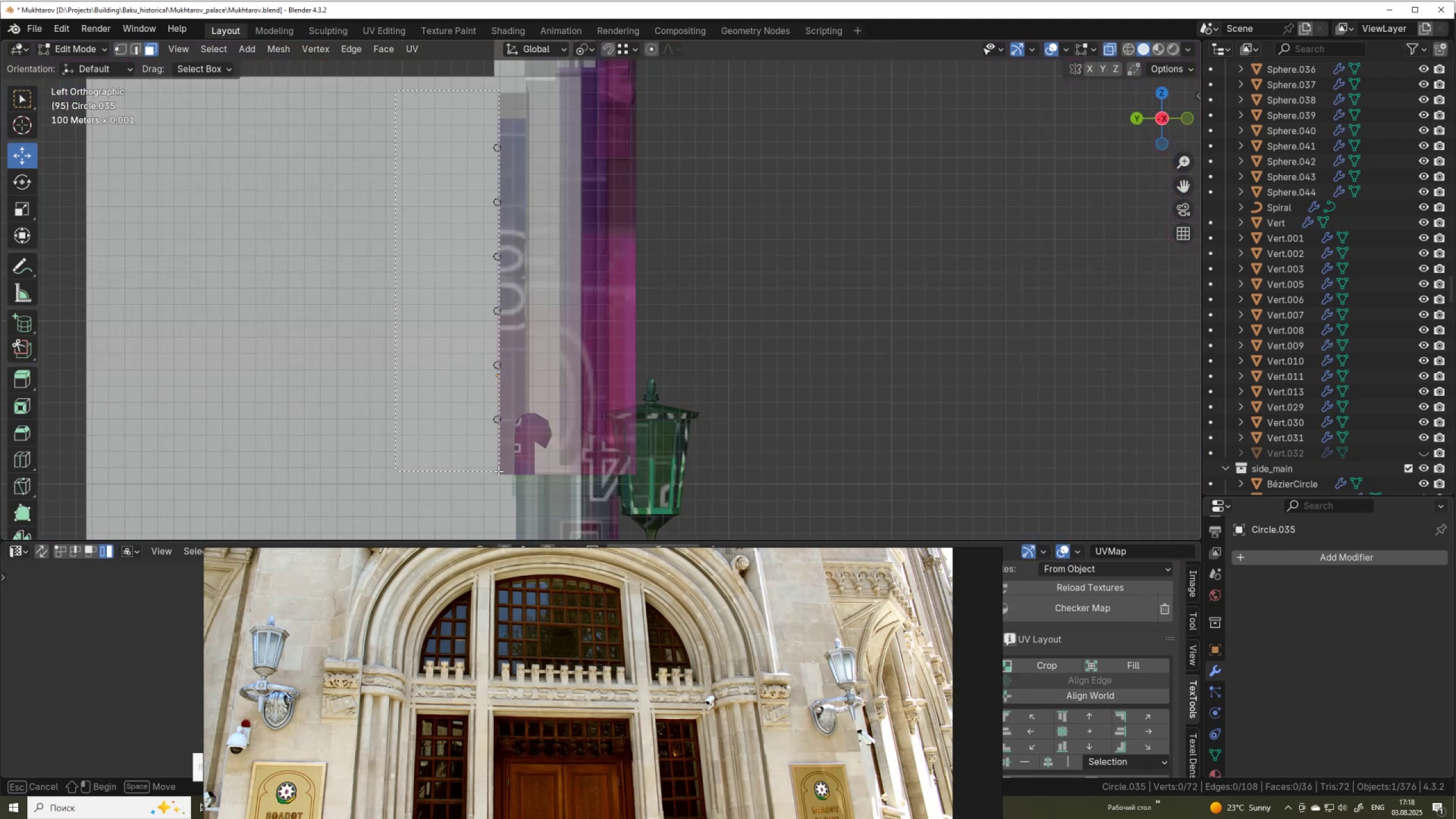 
scroll: coordinate [470, 397], scroll_direction: up, amount: 3.0
 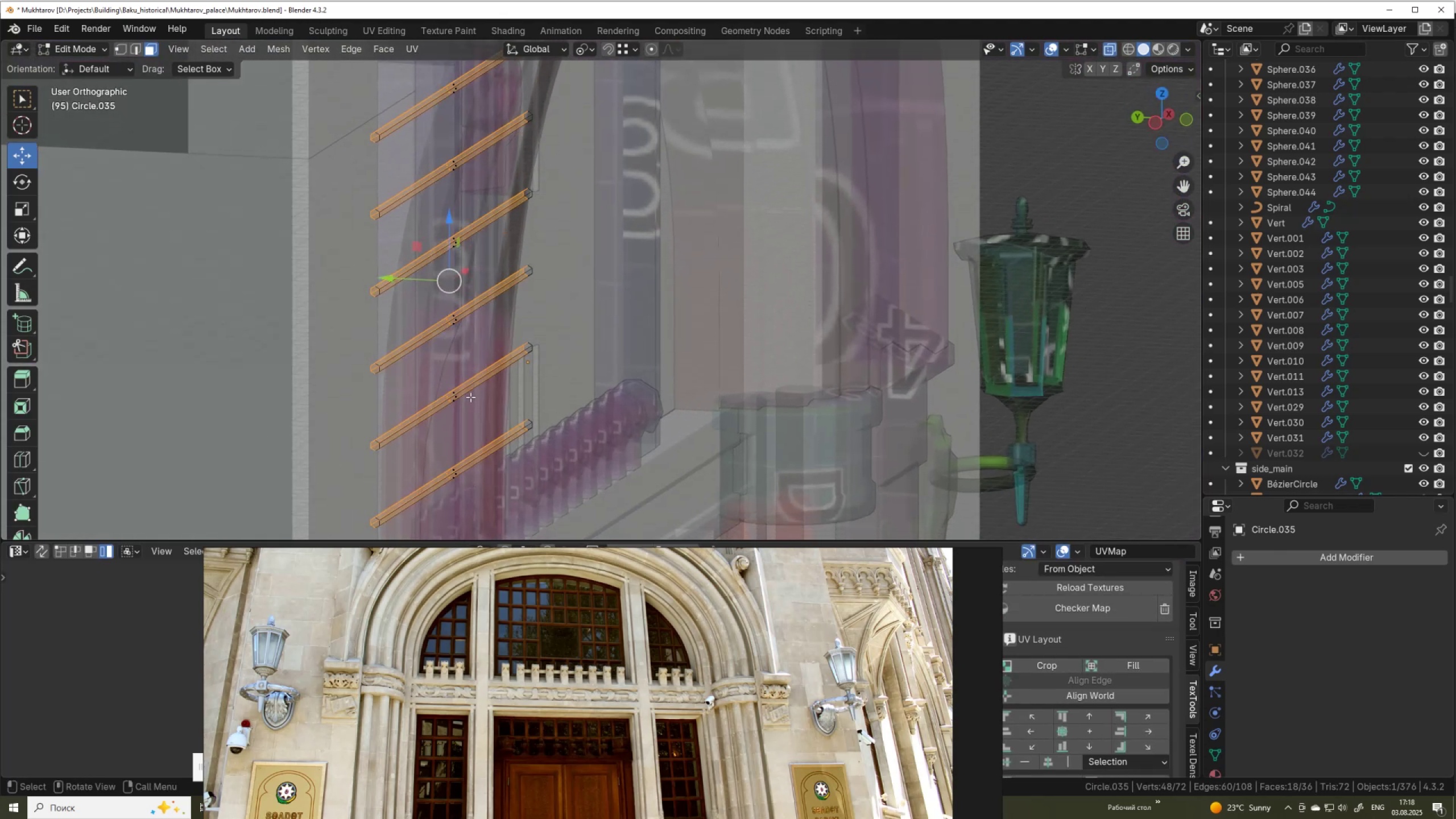 
key(X)
 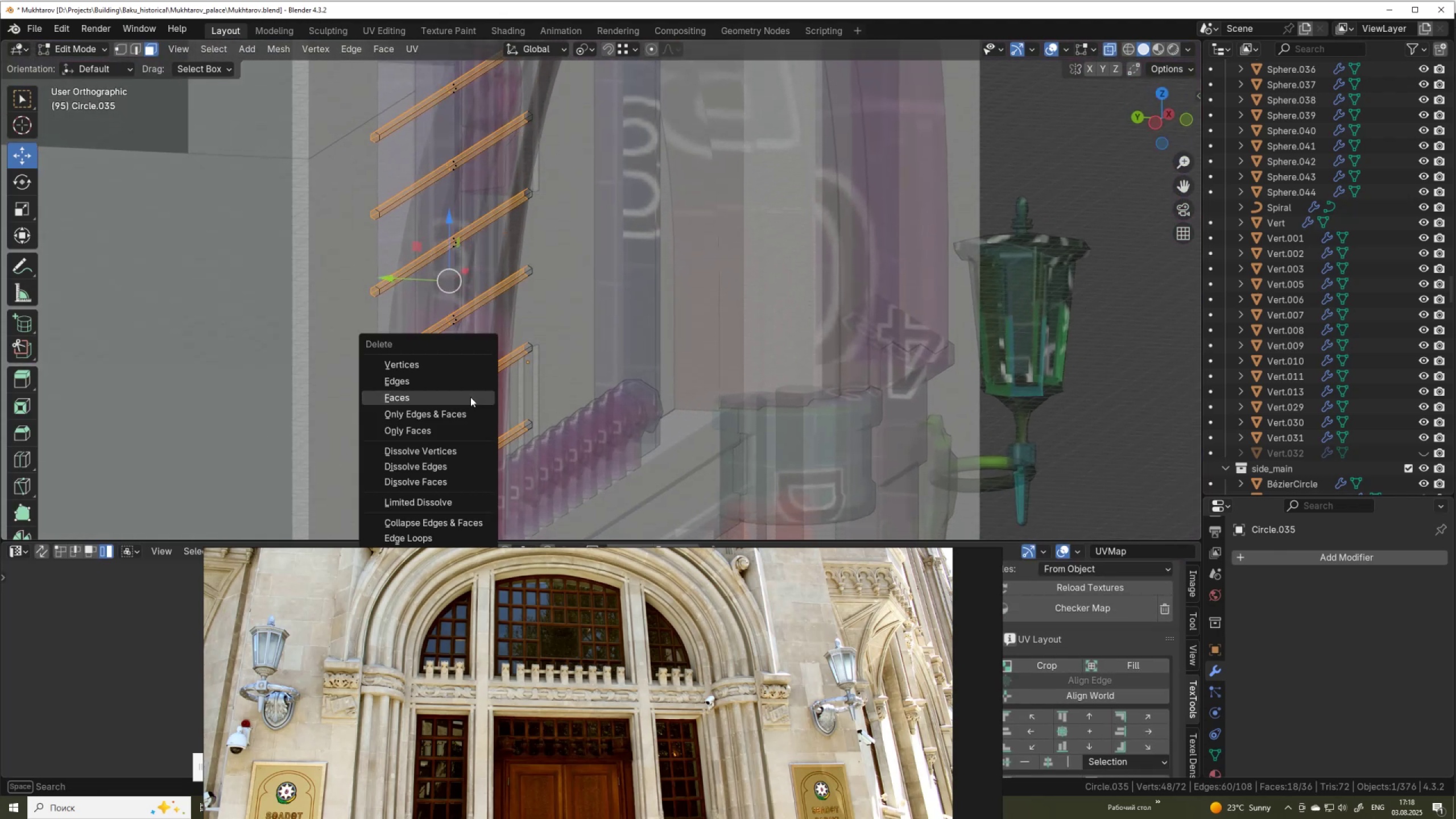 
left_click([470, 397])
 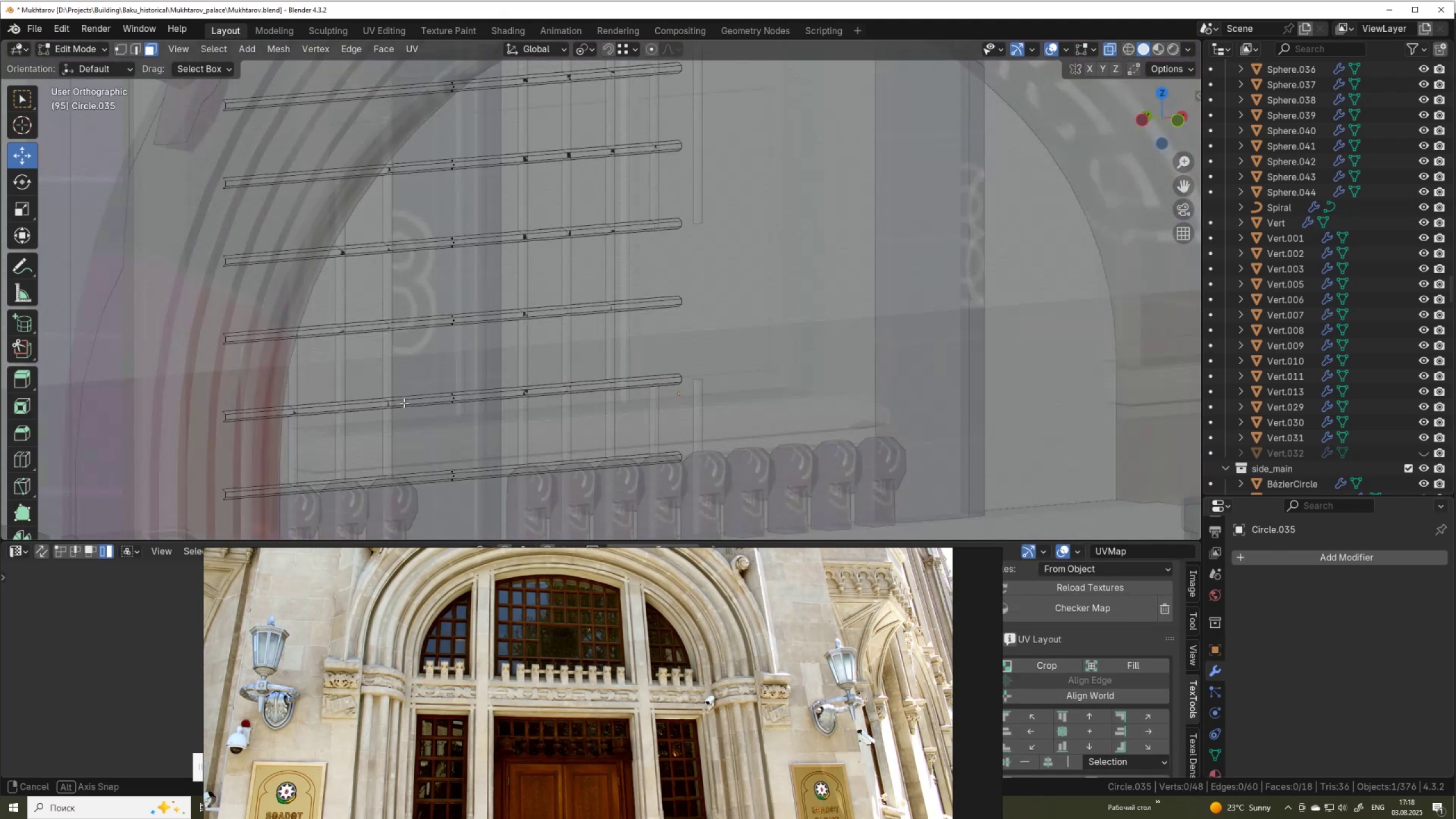 
key(Alt+Z)
 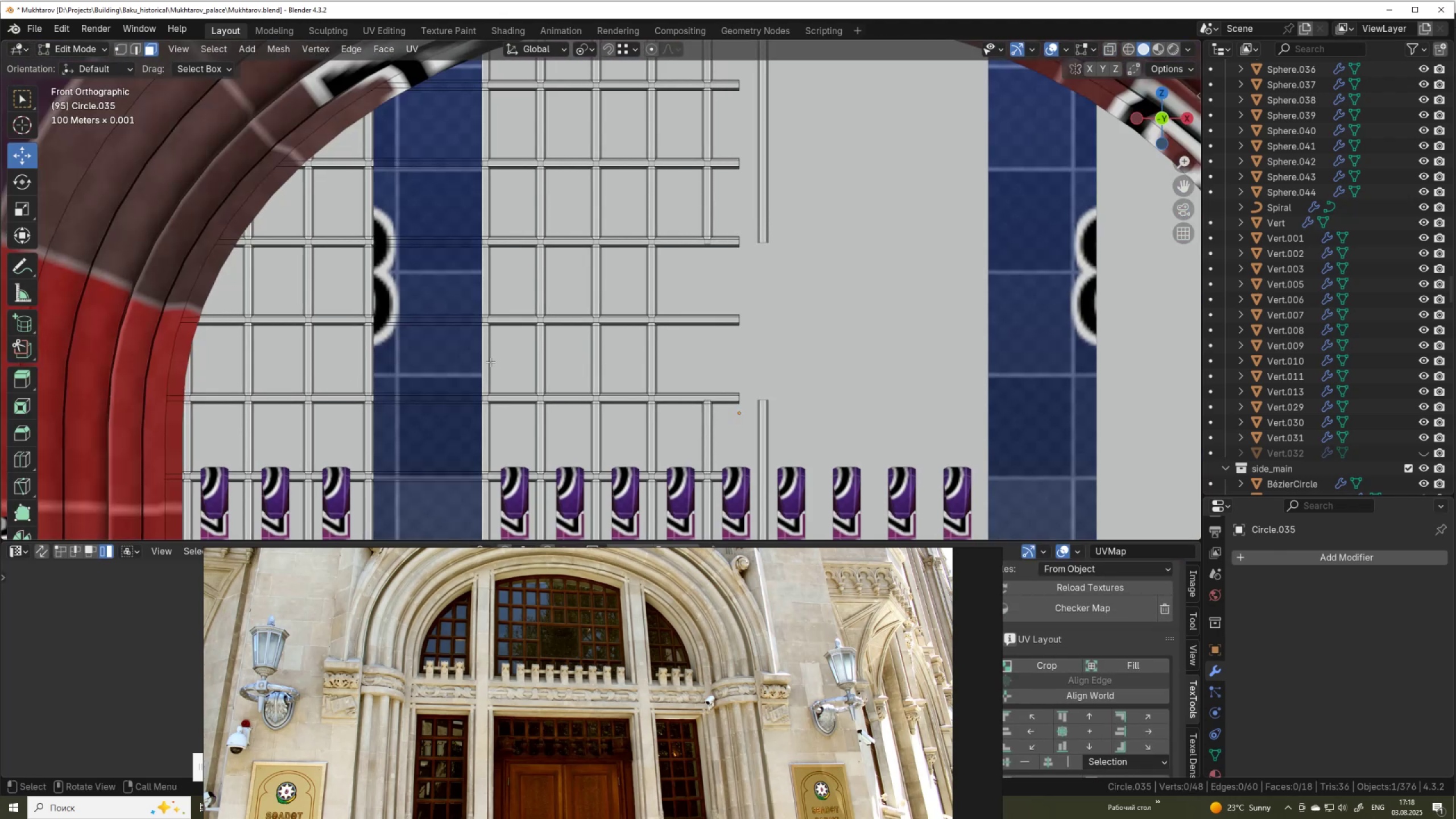 
scroll: coordinate [572, 338], scroll_direction: down, amount: 3.0
 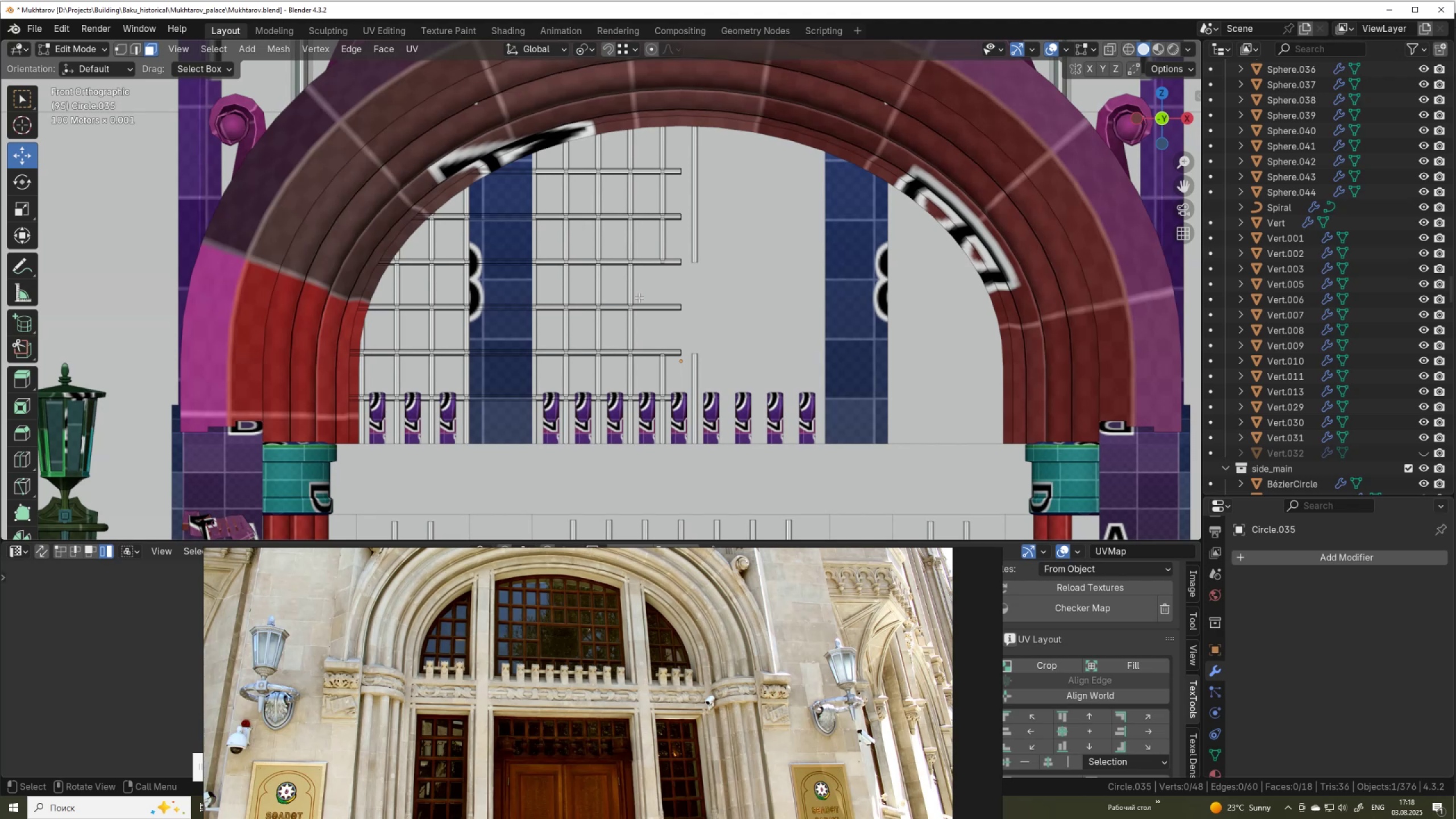 
scroll: coordinate [657, 311], scroll_direction: up, amount: 3.0
 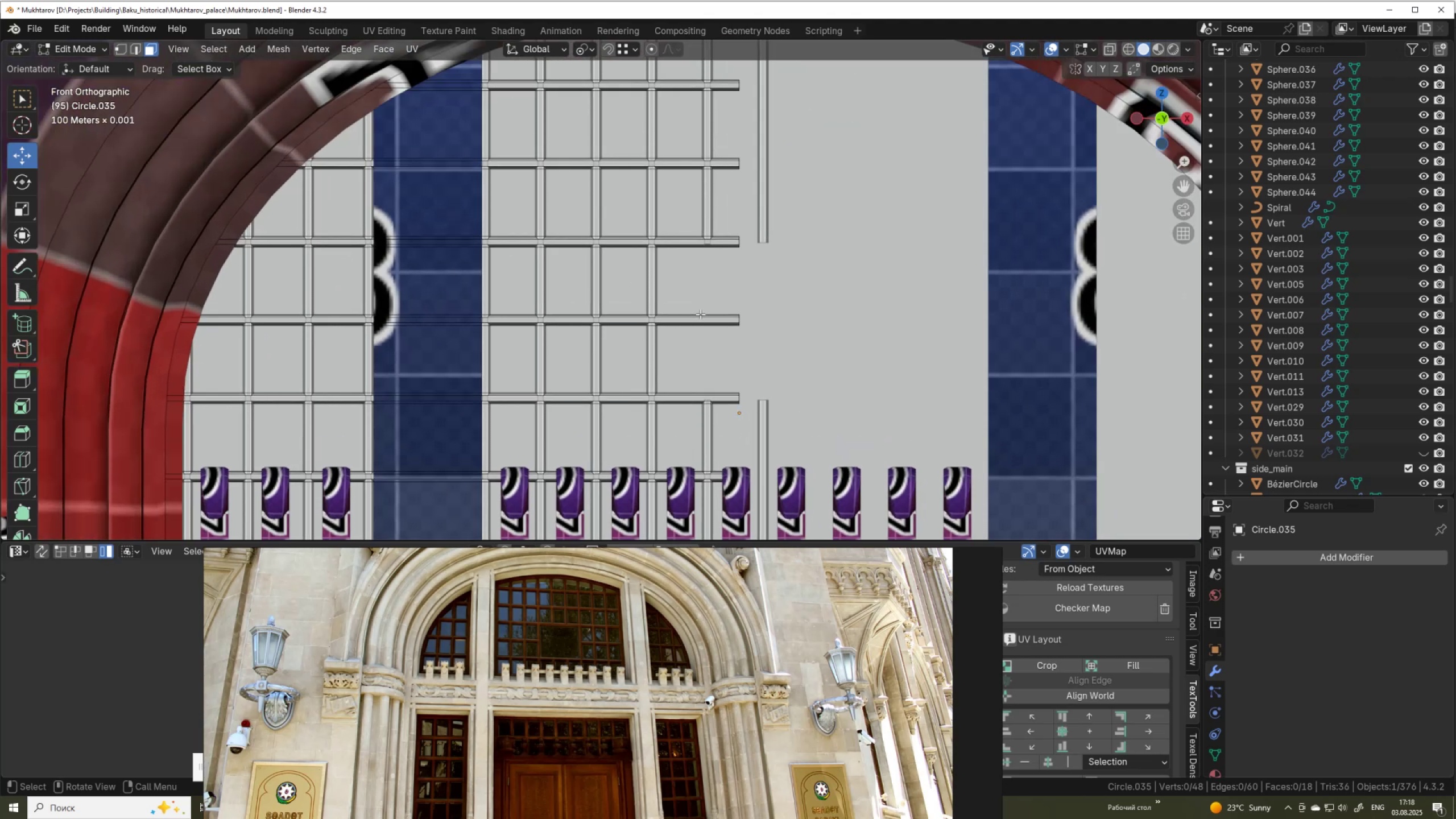 
key(Alt+AltLeft)
 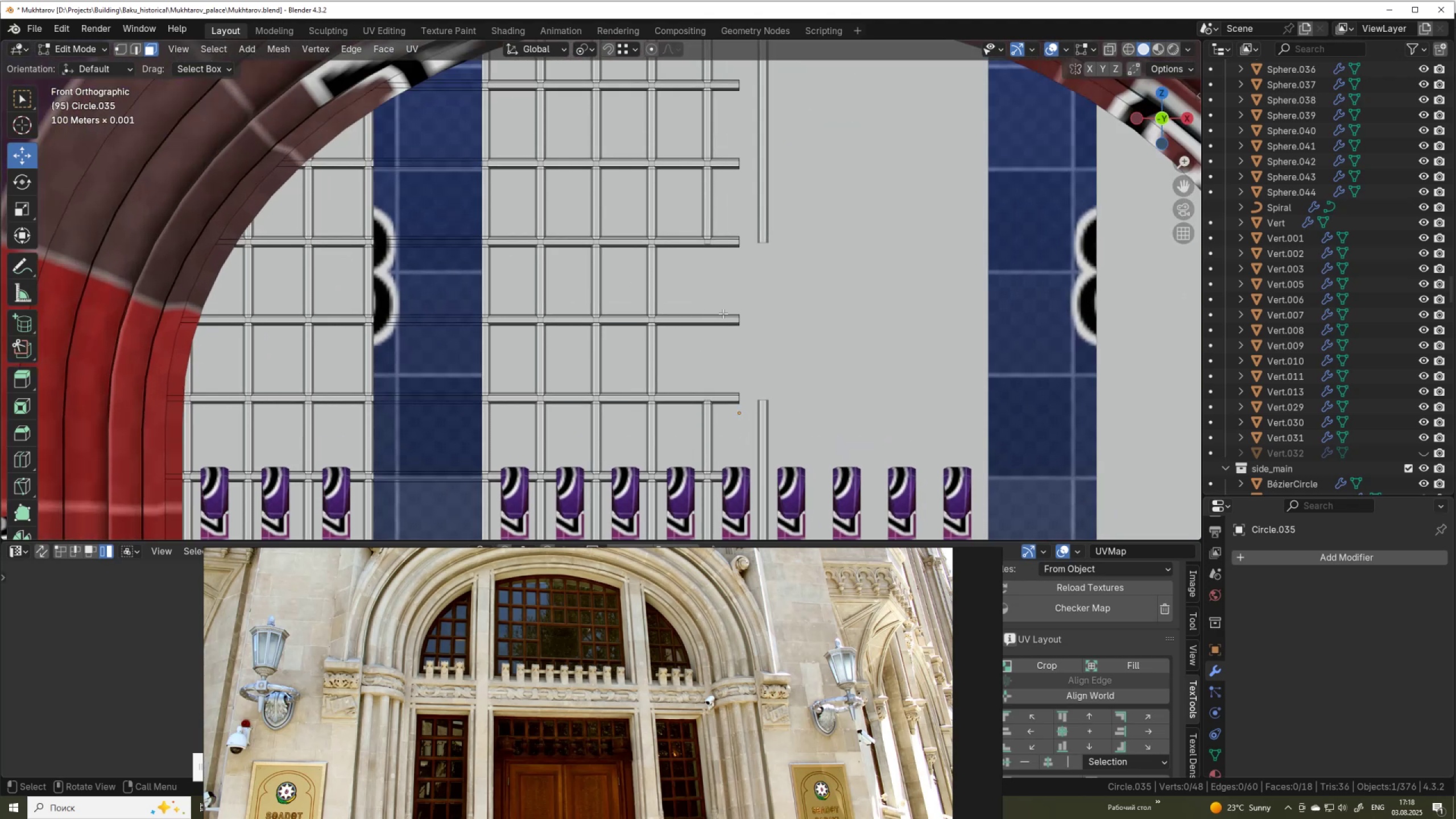 
key(Alt+Z)
 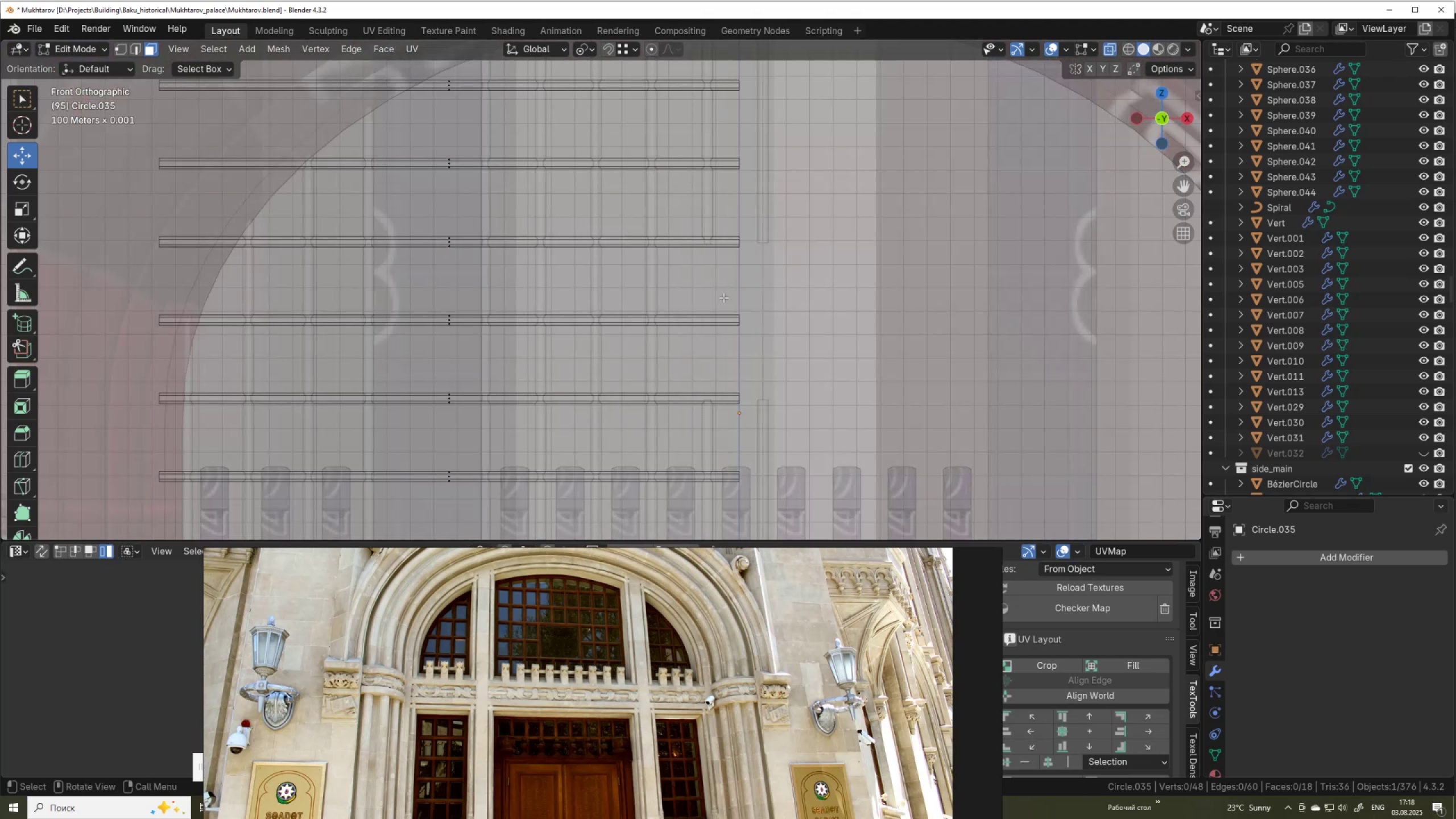 
key(1)
 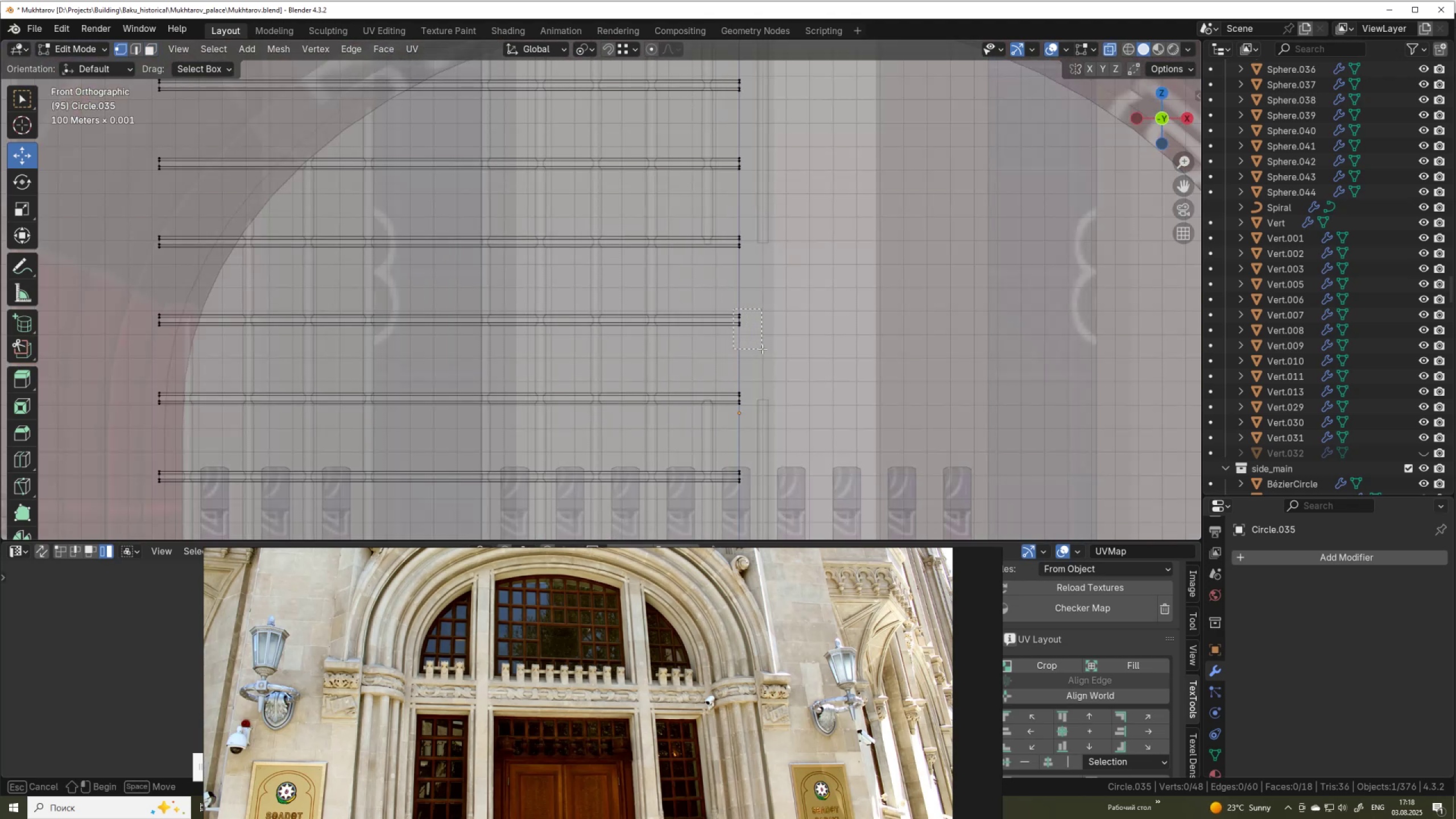 
key(Alt+AltLeft)
 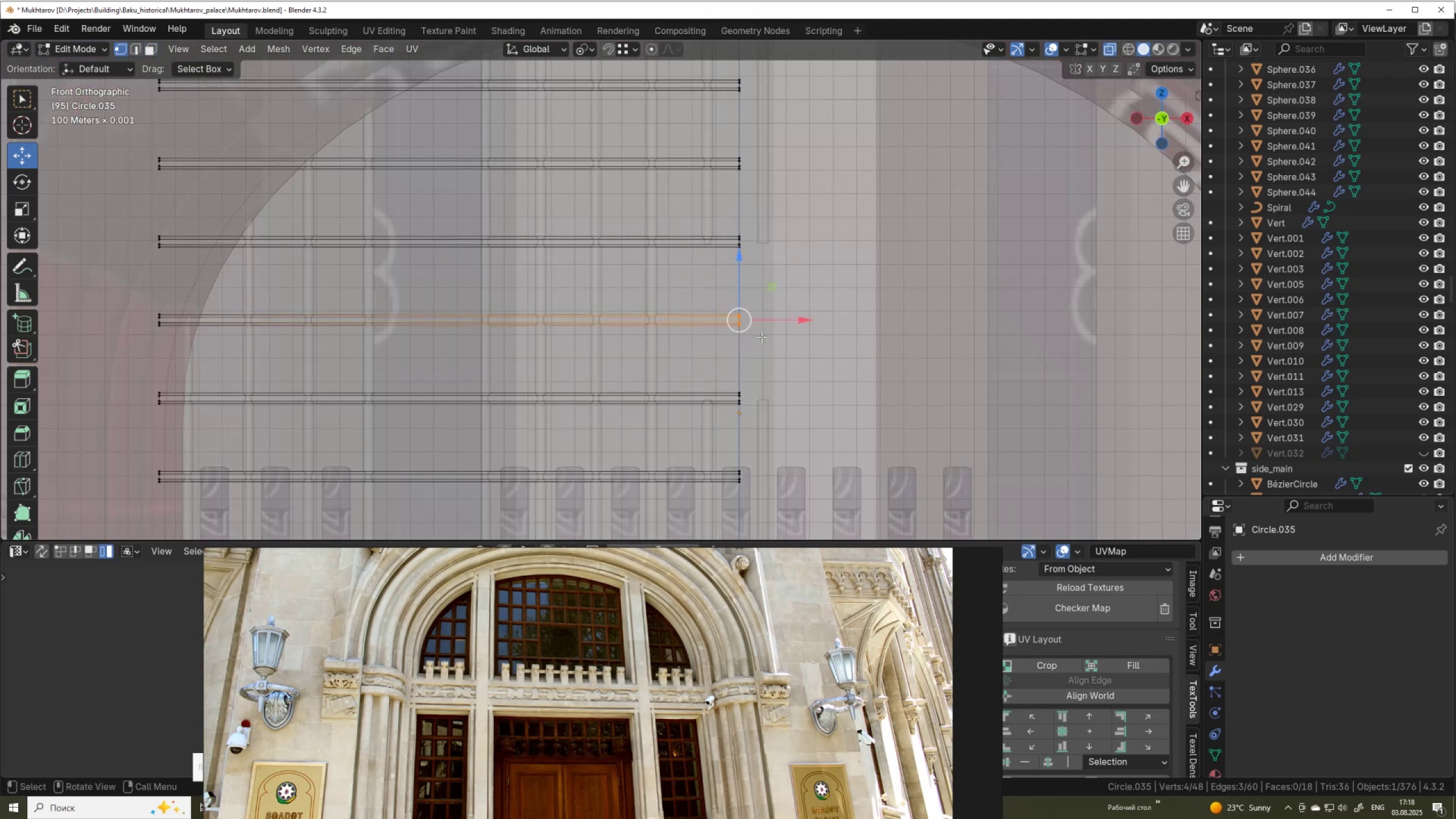 
key(Alt+AltLeft)
 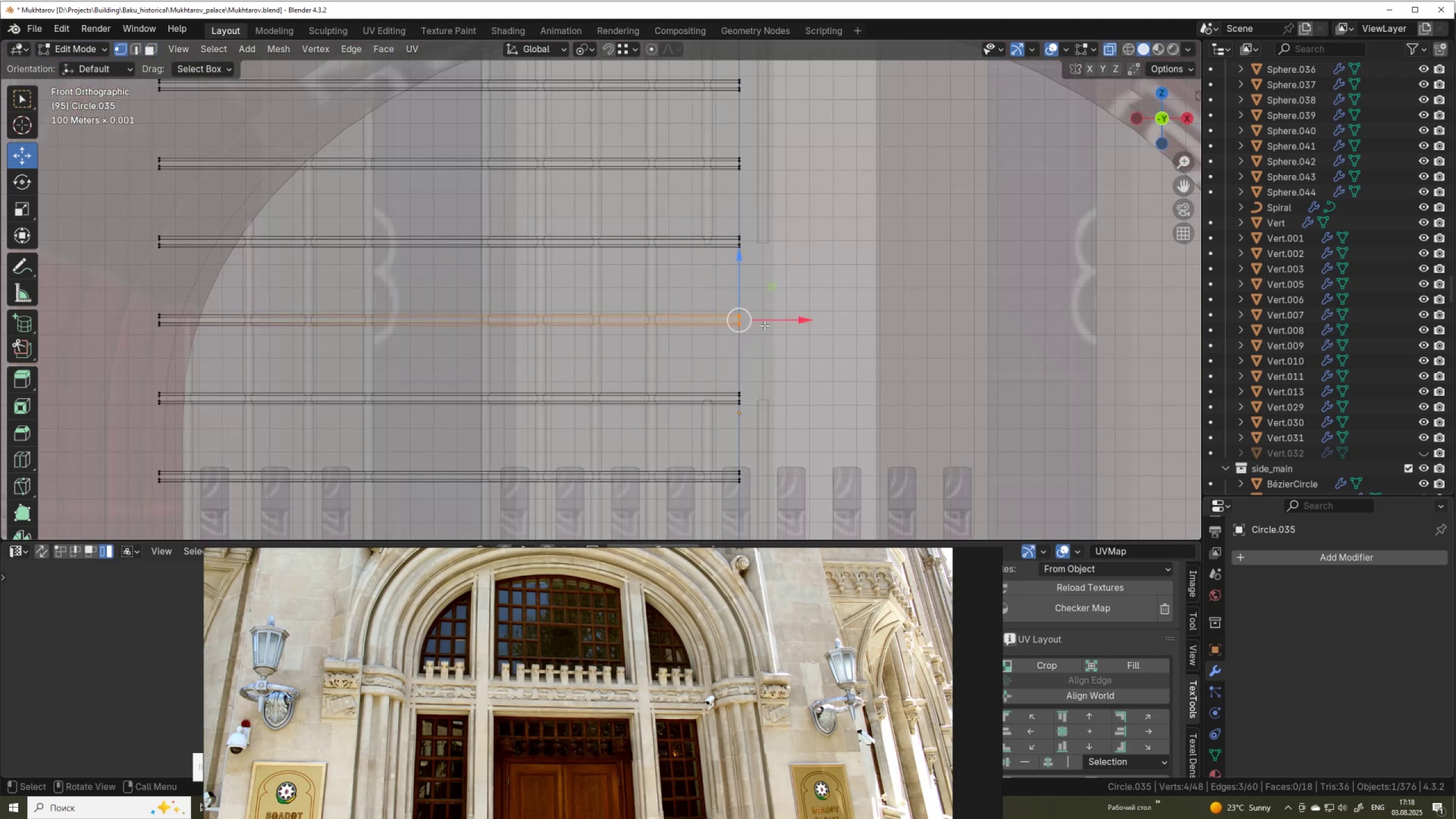 
key(Alt+Z)
 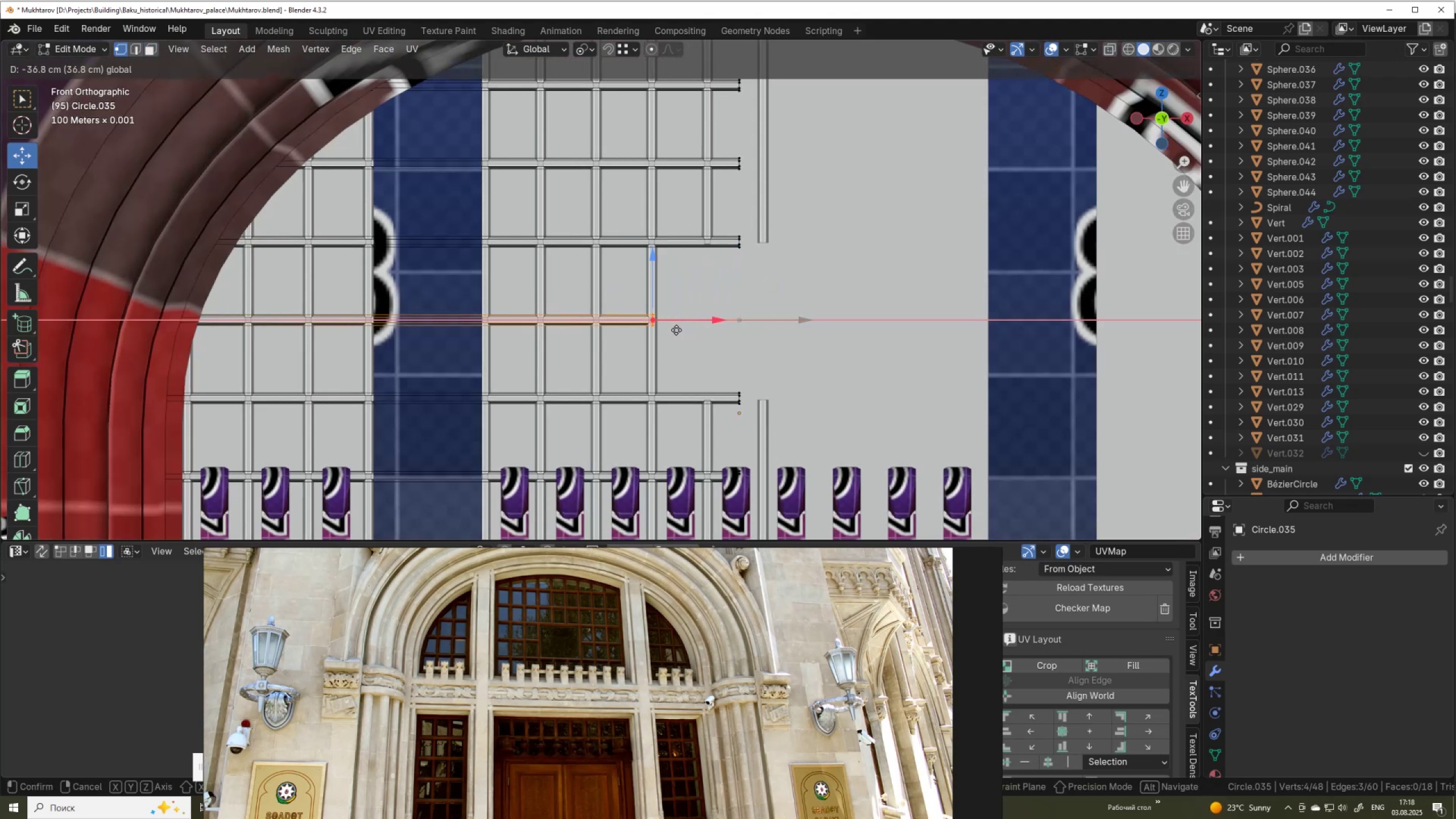 
scroll: coordinate [748, 246], scroll_direction: down, amount: 3.0
 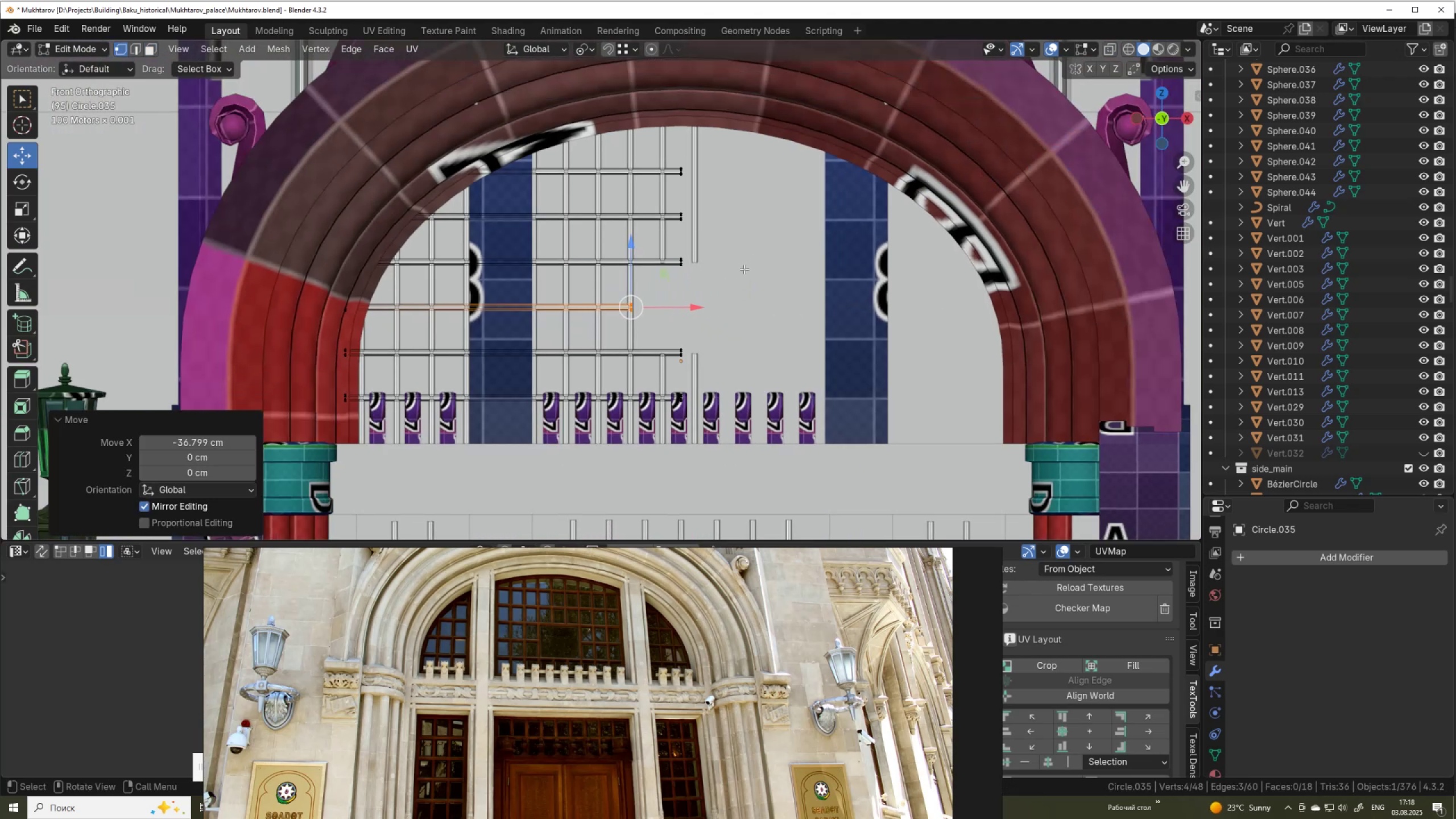 
key(Tab)
 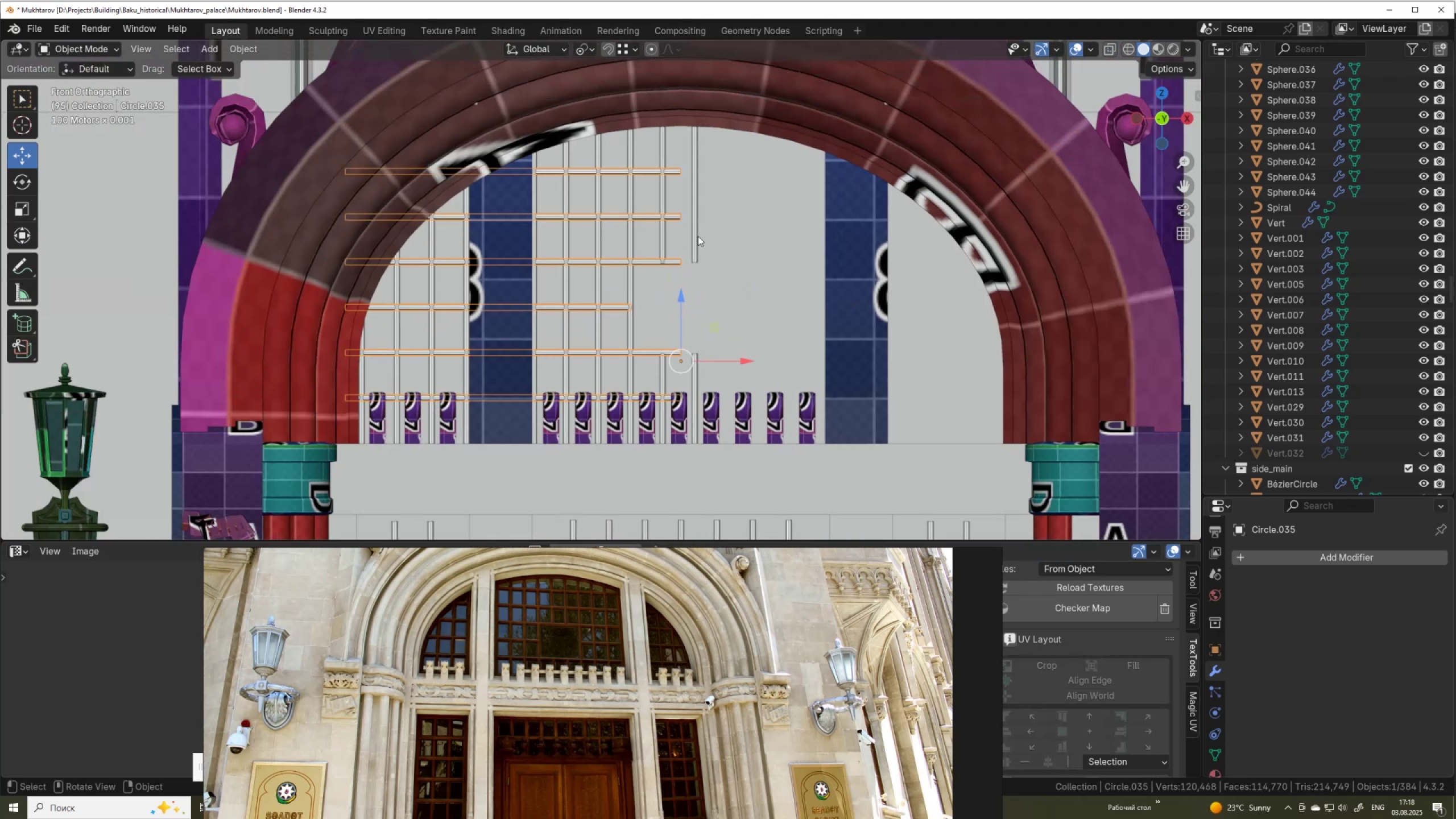 
left_click([698, 237])
 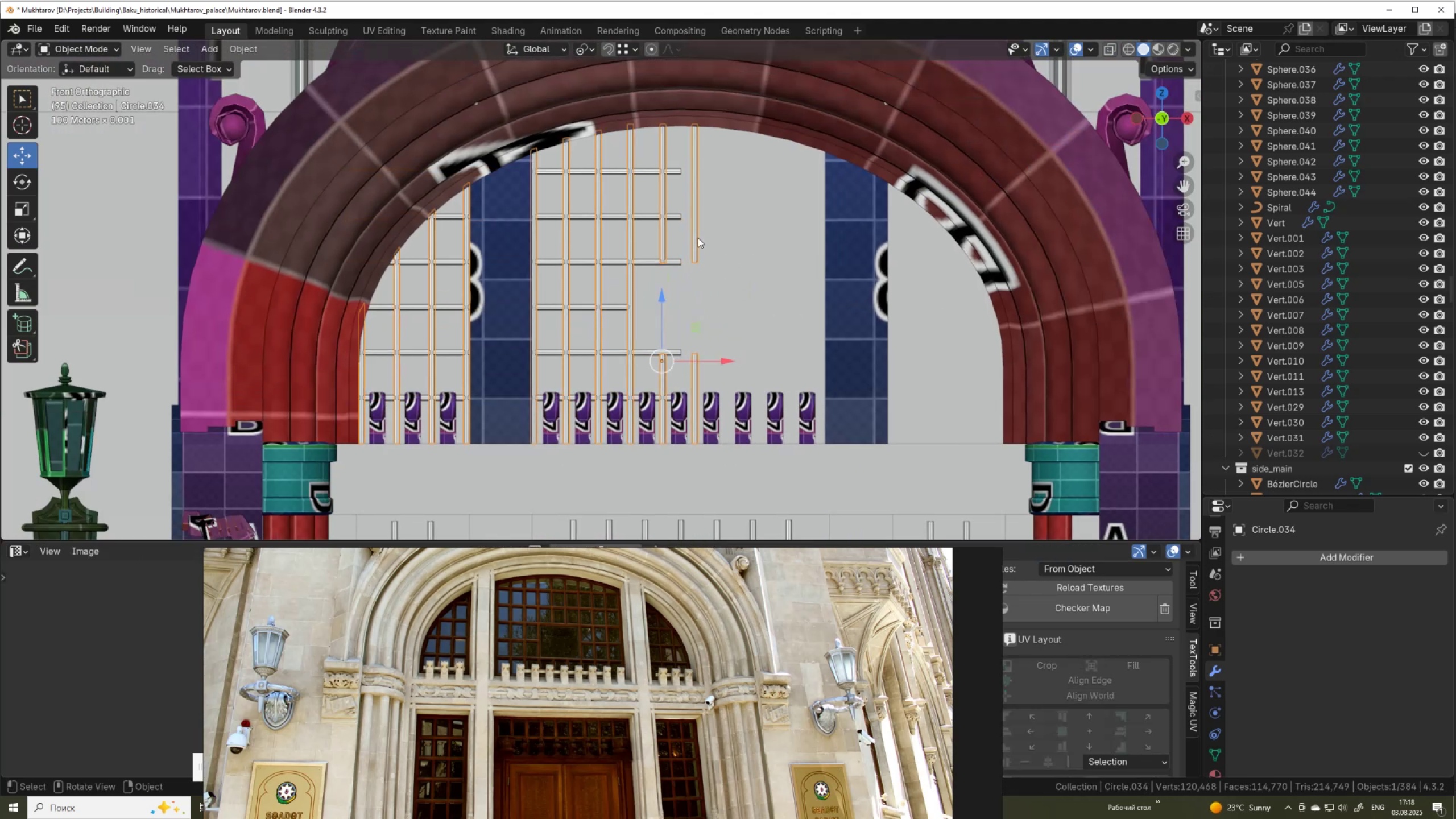 
key(Backquote)
 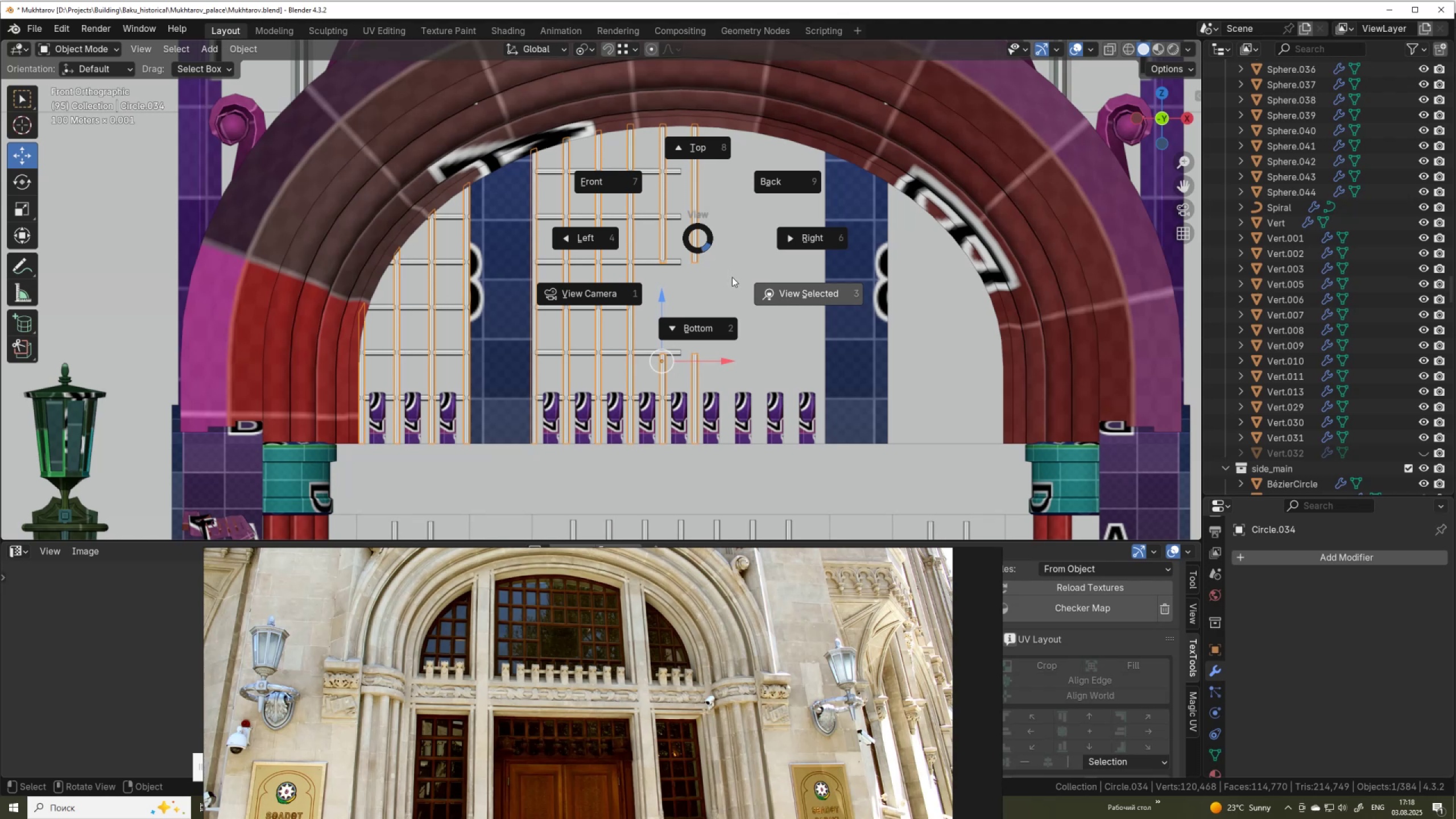 
mouse_move([799, 404])
 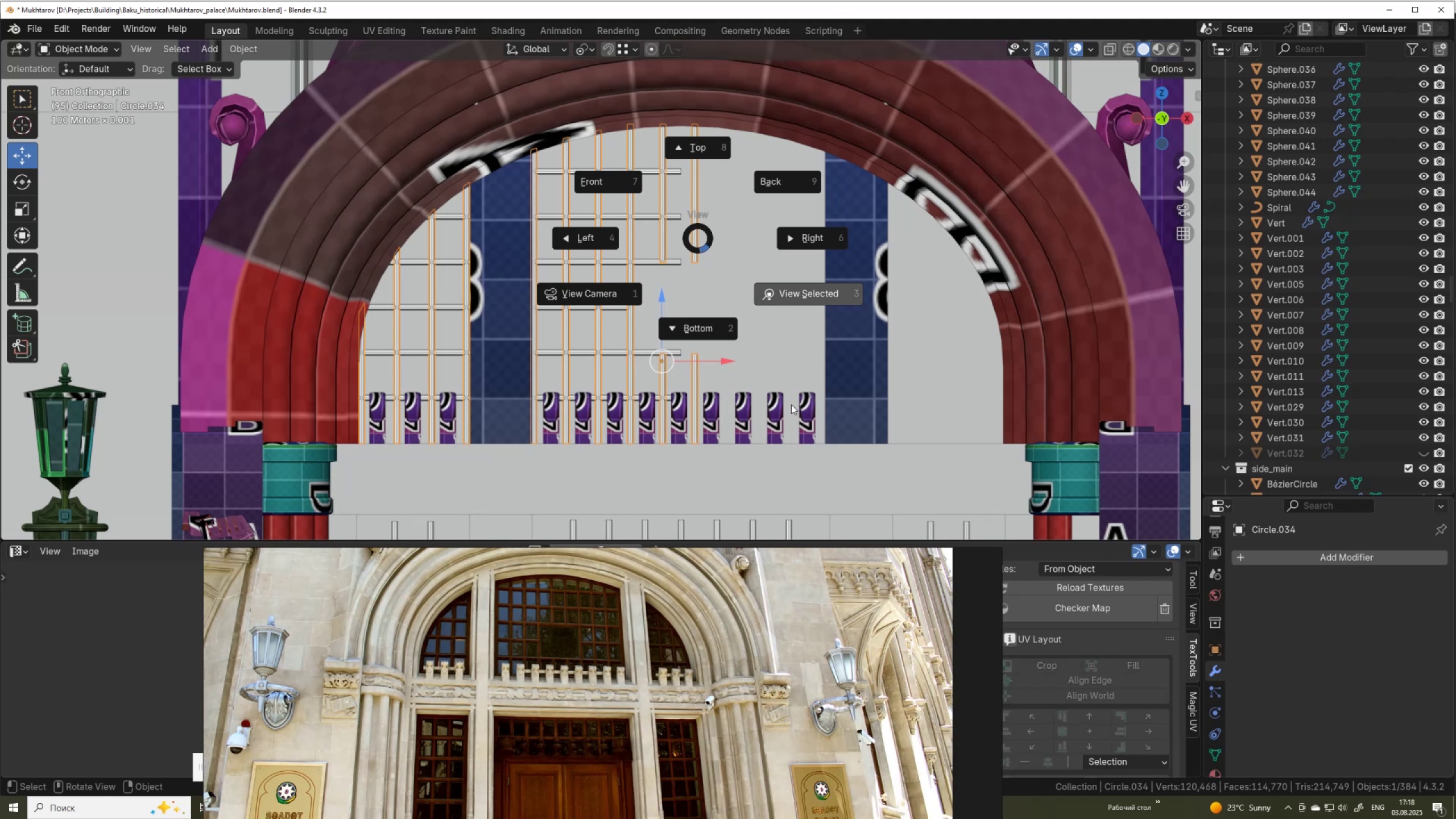 
scroll: coordinate [805, 432], scroll_direction: up, amount: 2.0
 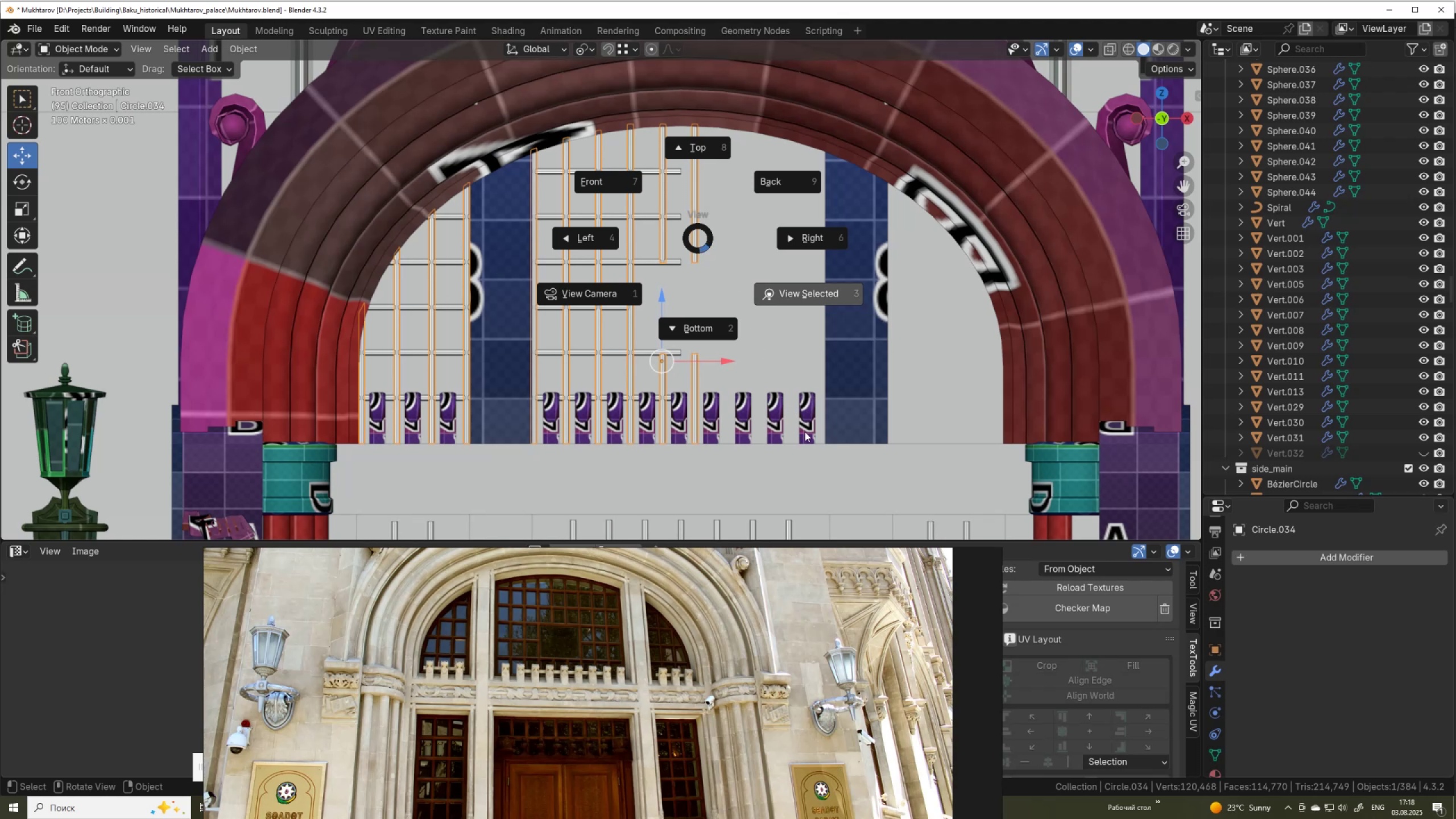 
left_click([805, 432])
 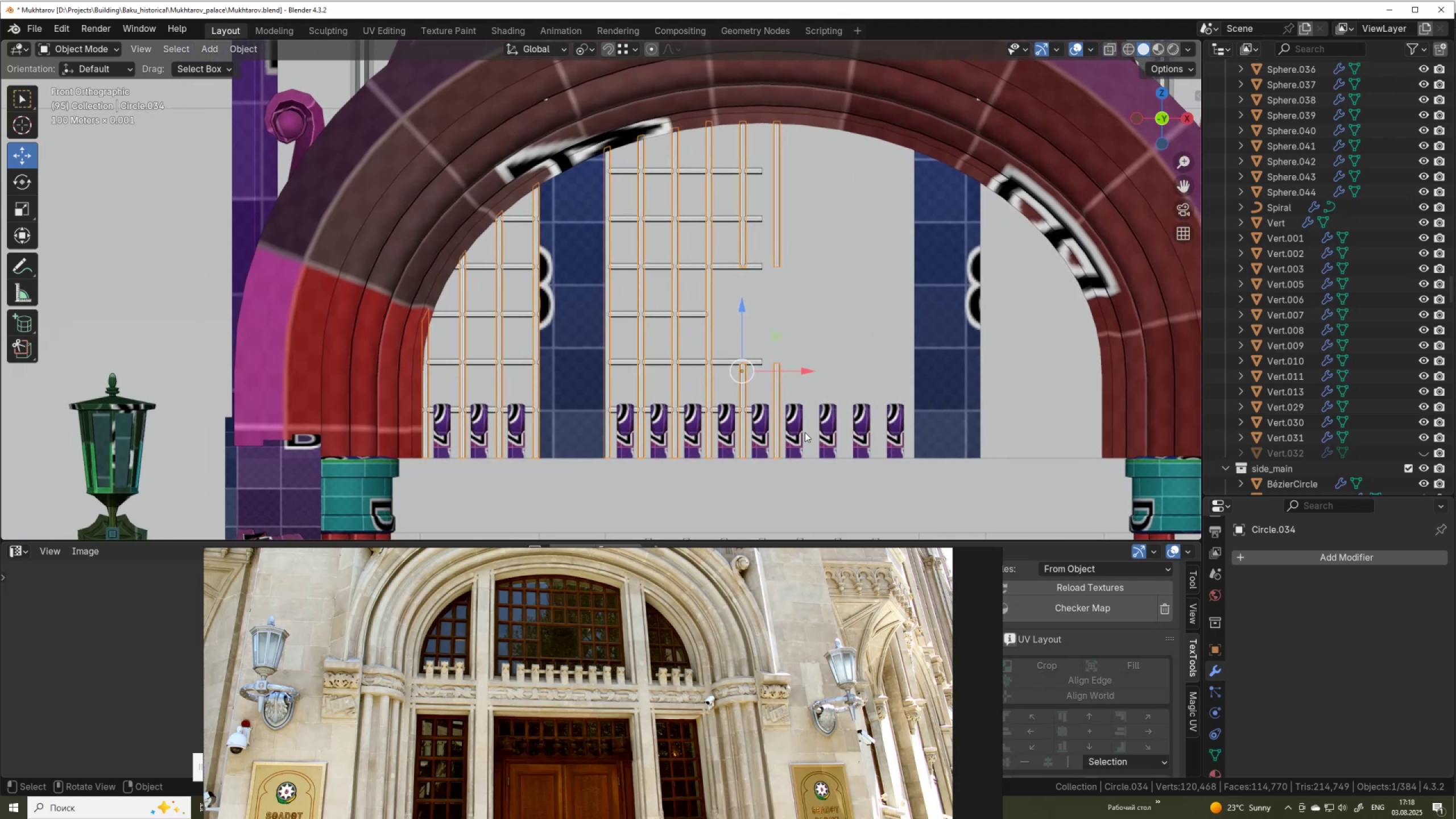 
key(Tab)
 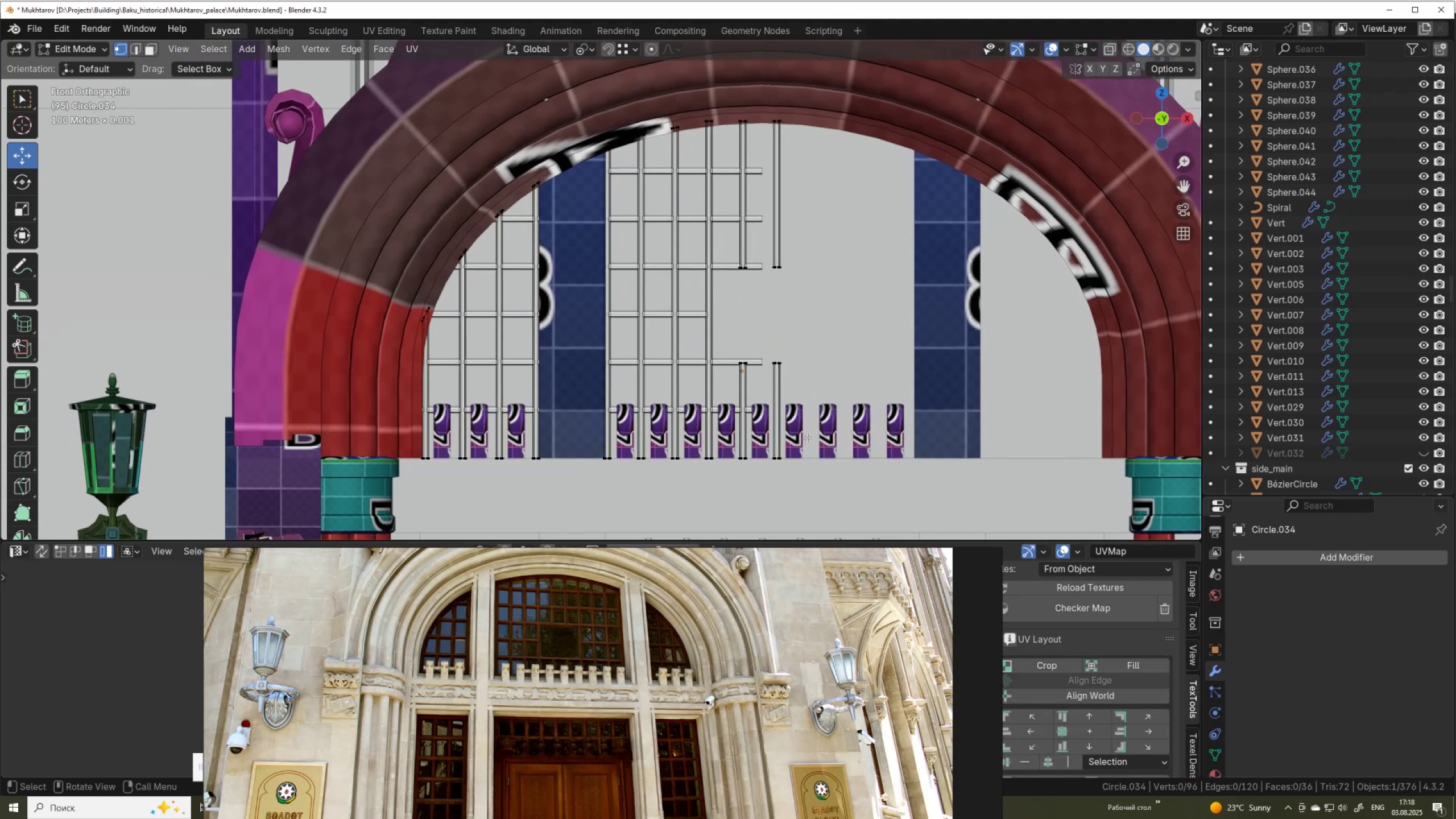 
key(Alt+AltLeft)
 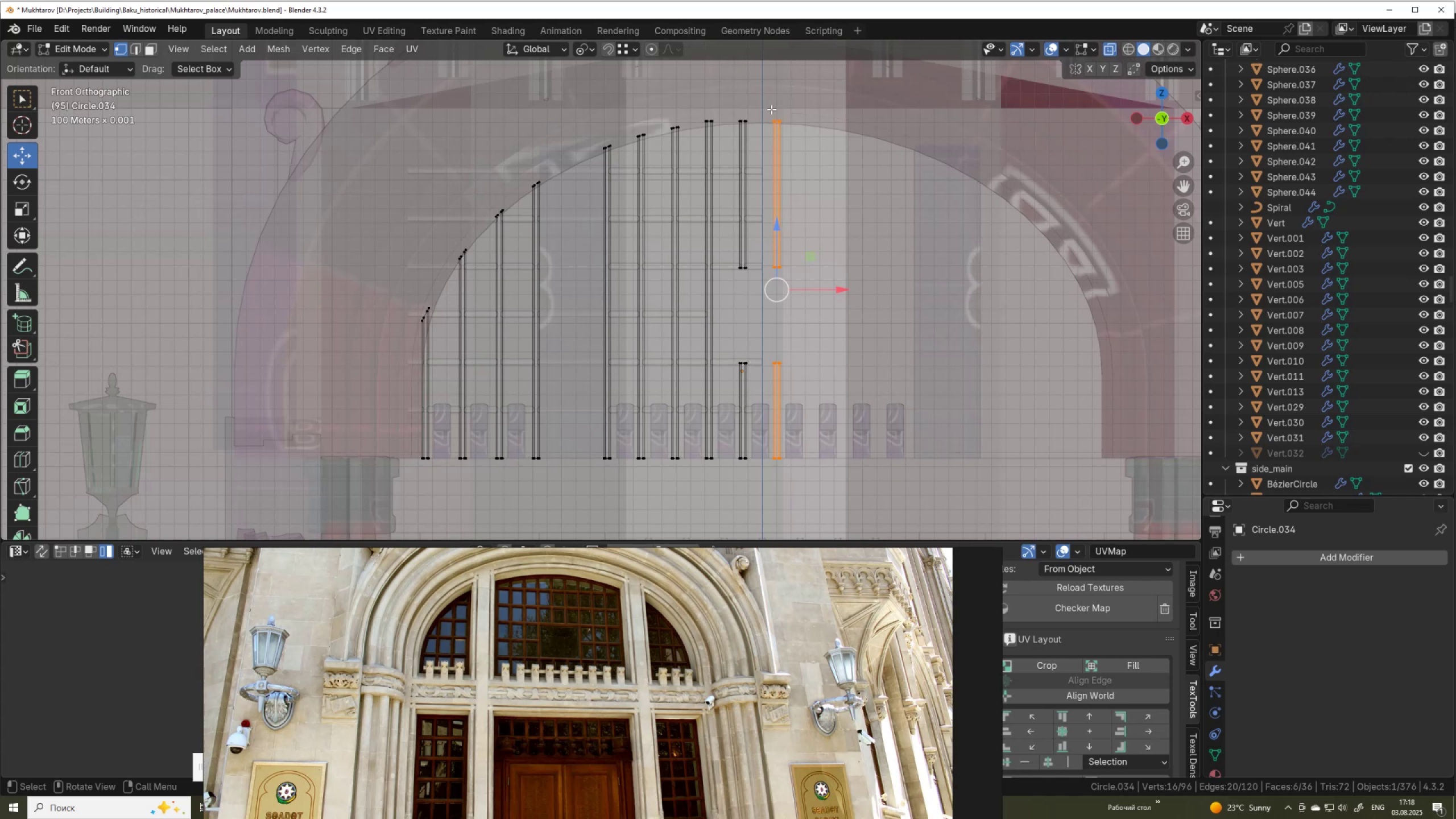 
key(Alt+Z)
 